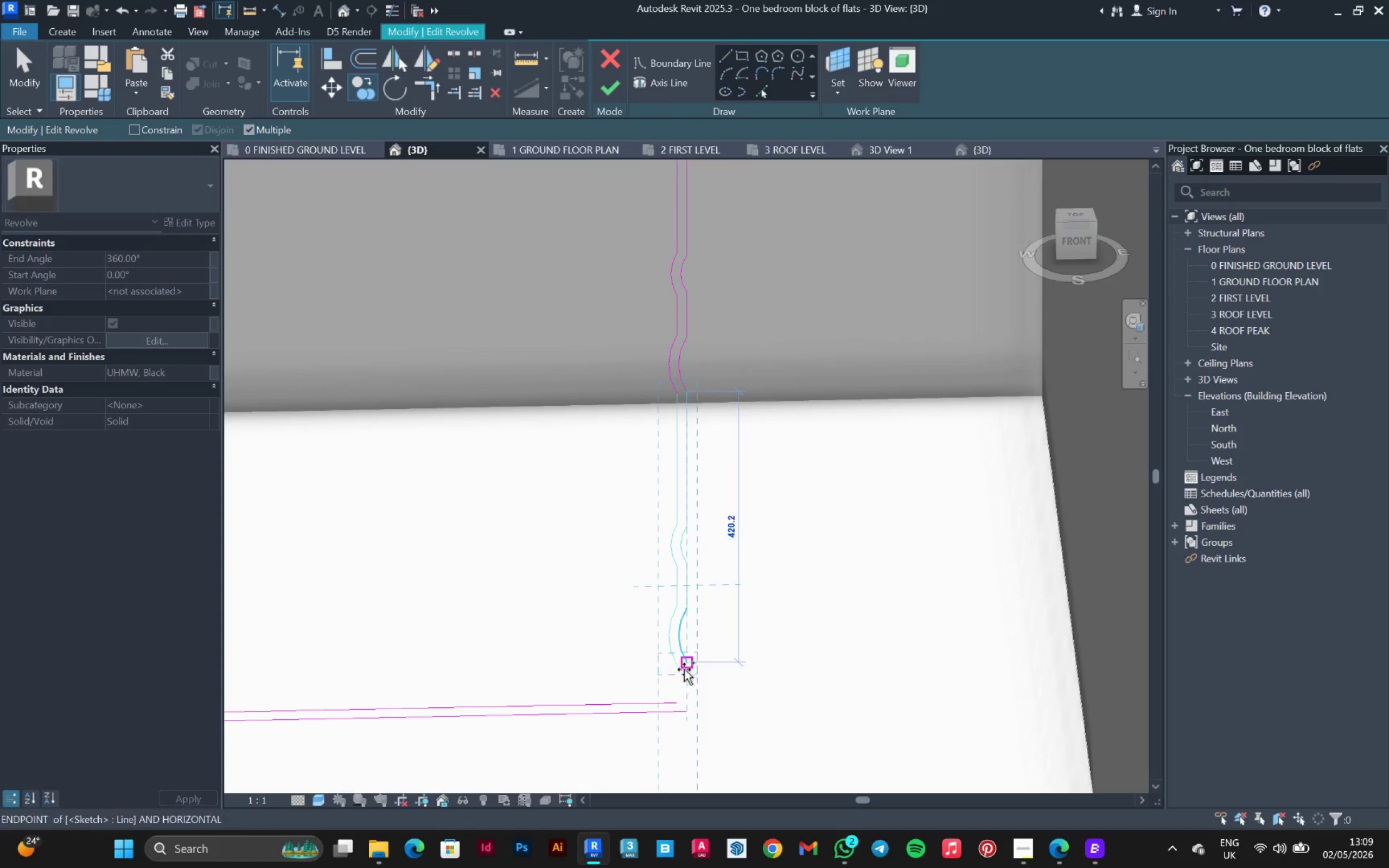 
left_click_drag(start_coordinate=[688, 664], to_coordinate=[431, 91])
 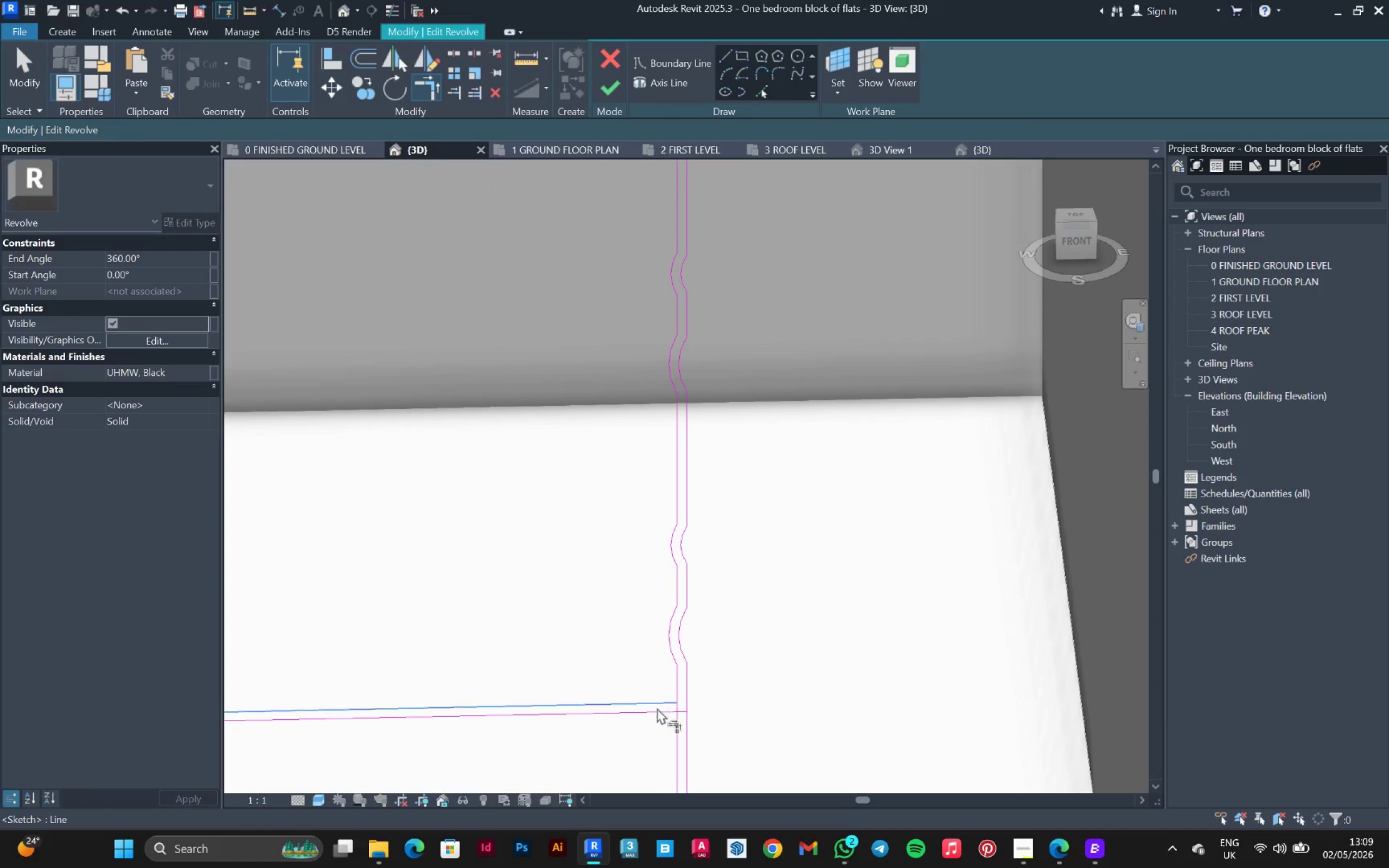 
left_click([431, 91])
 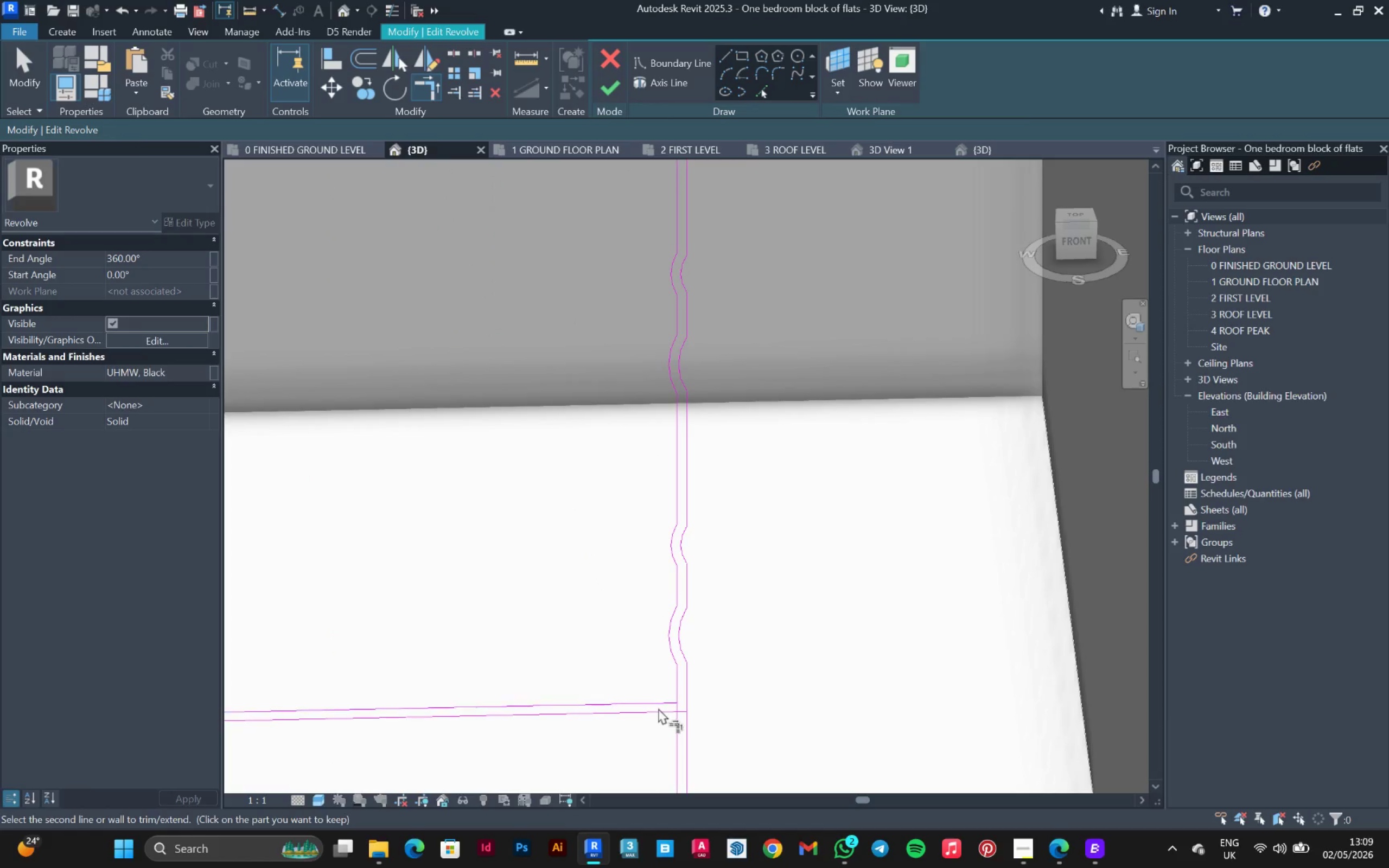 
left_click([676, 688])
 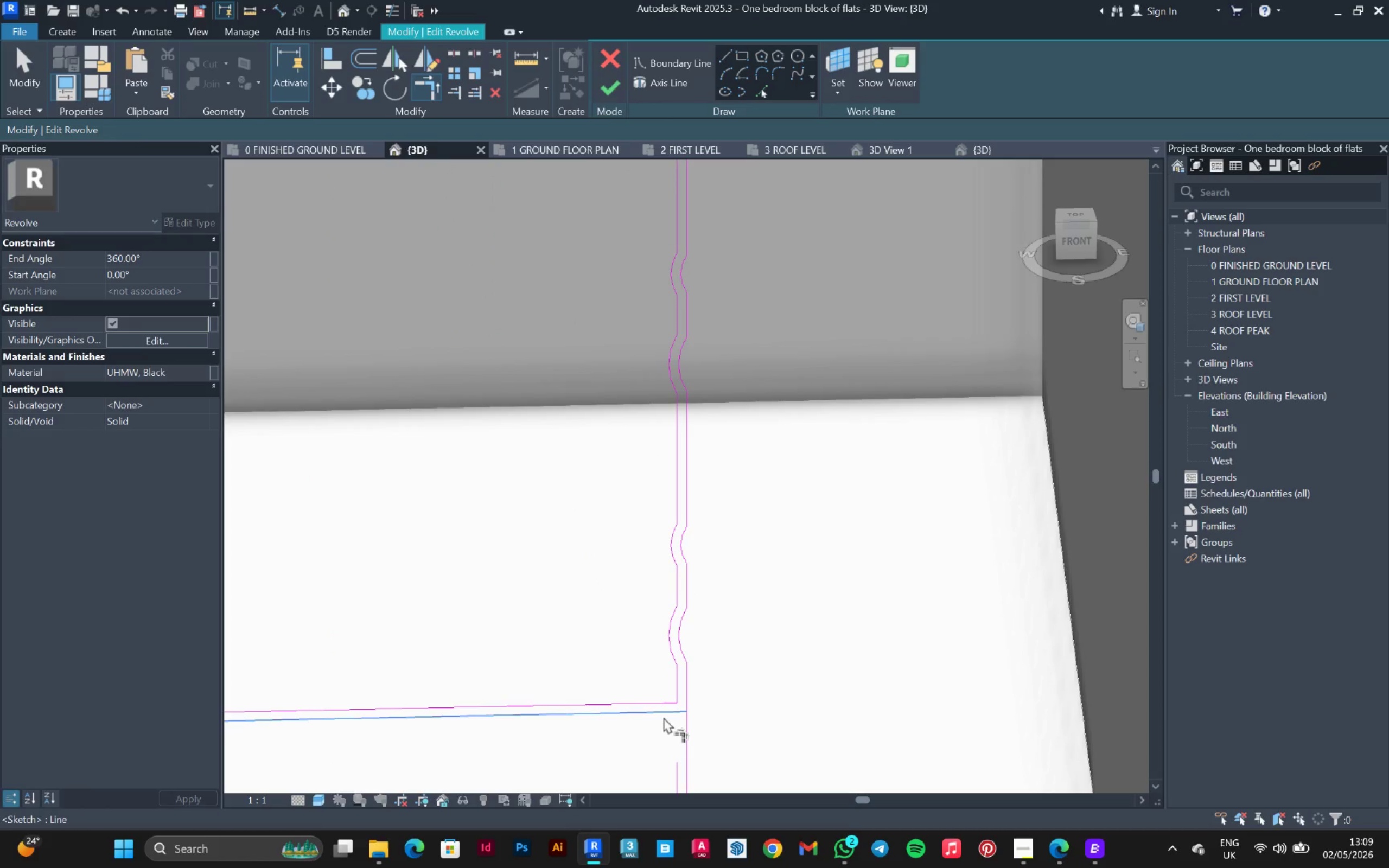 
left_click([664, 717])
 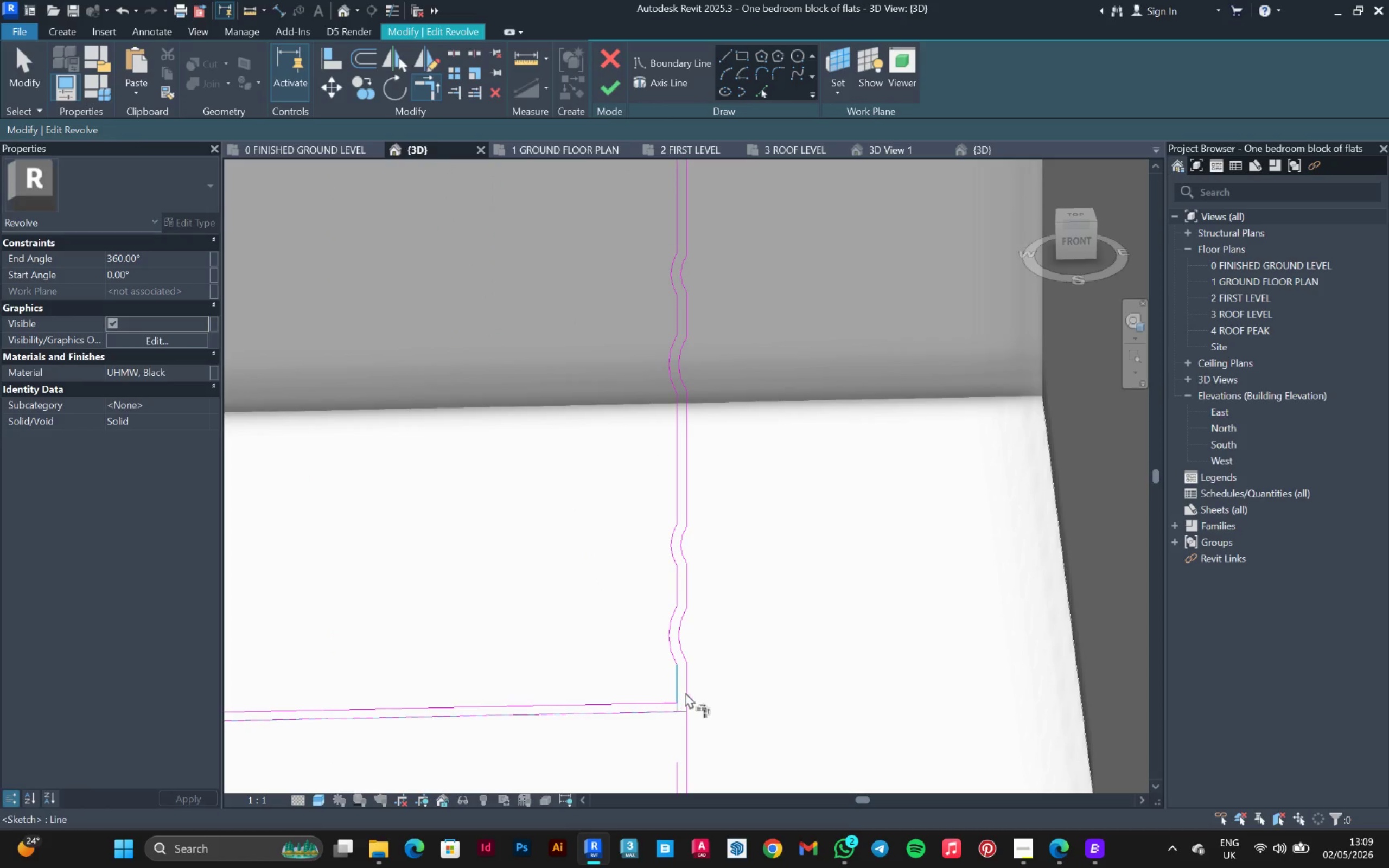 
left_click([688, 692])
 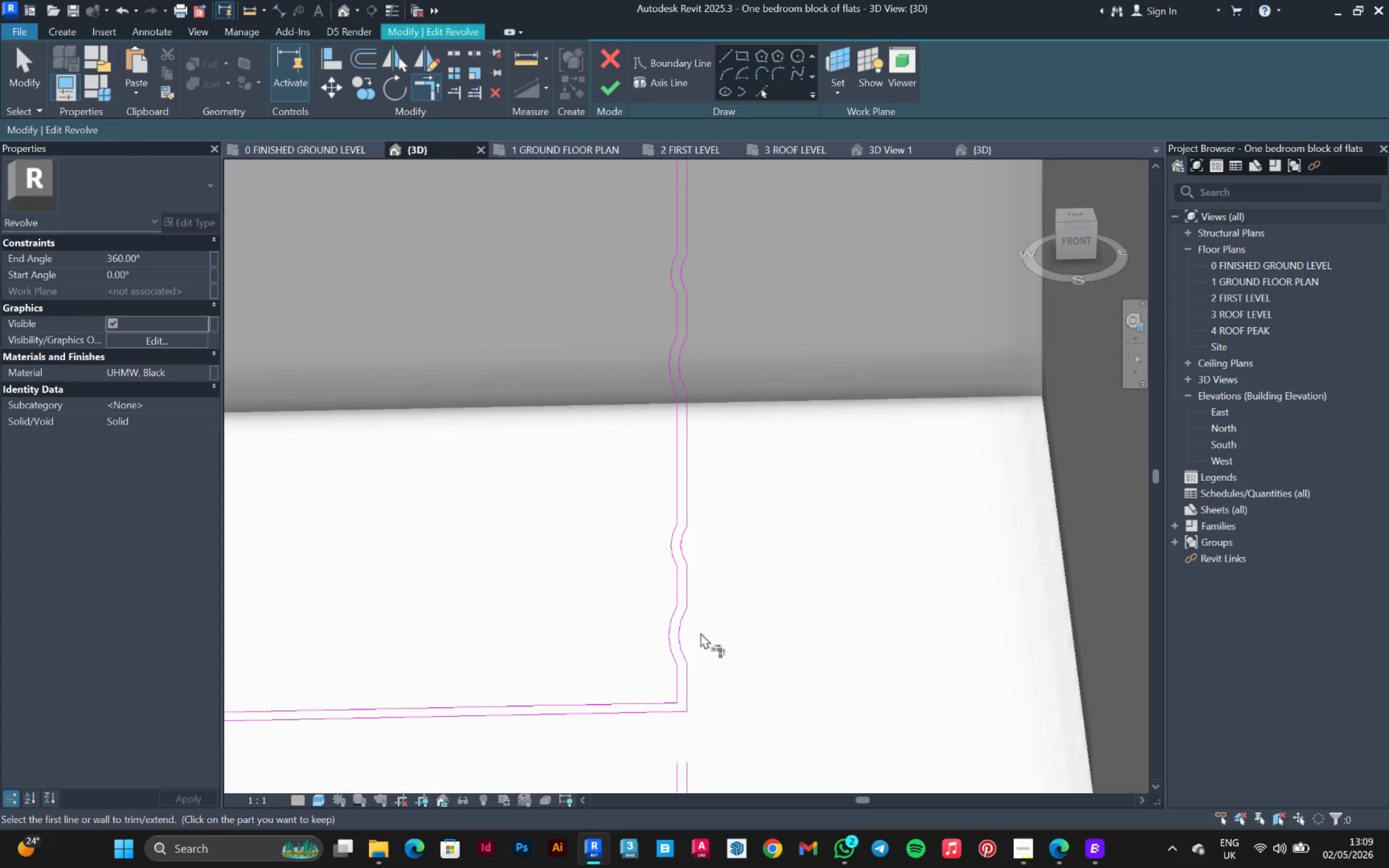 
key(Escape)
 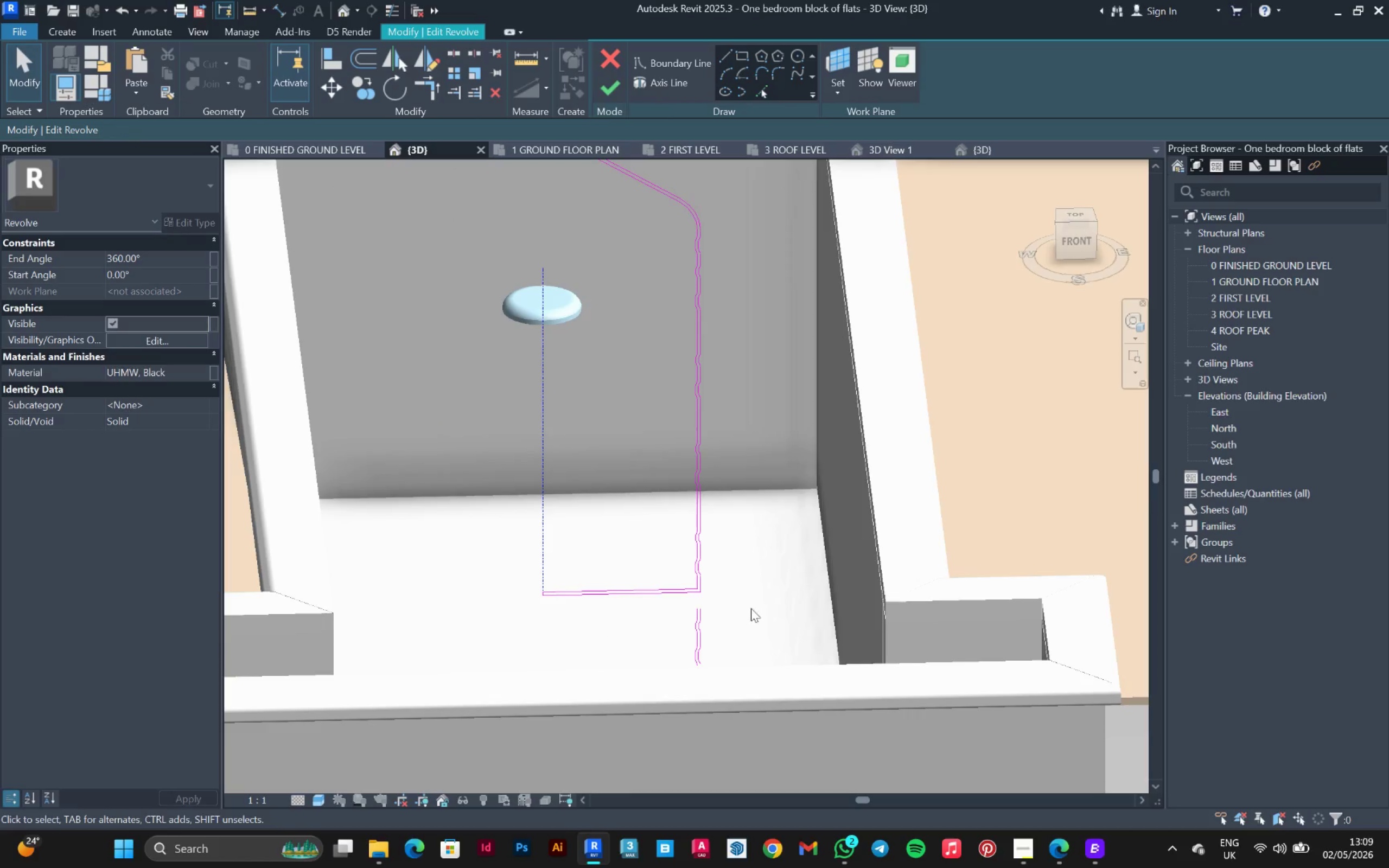 
left_click_drag(start_coordinate=[745, 615], to_coordinate=[673, 686])
 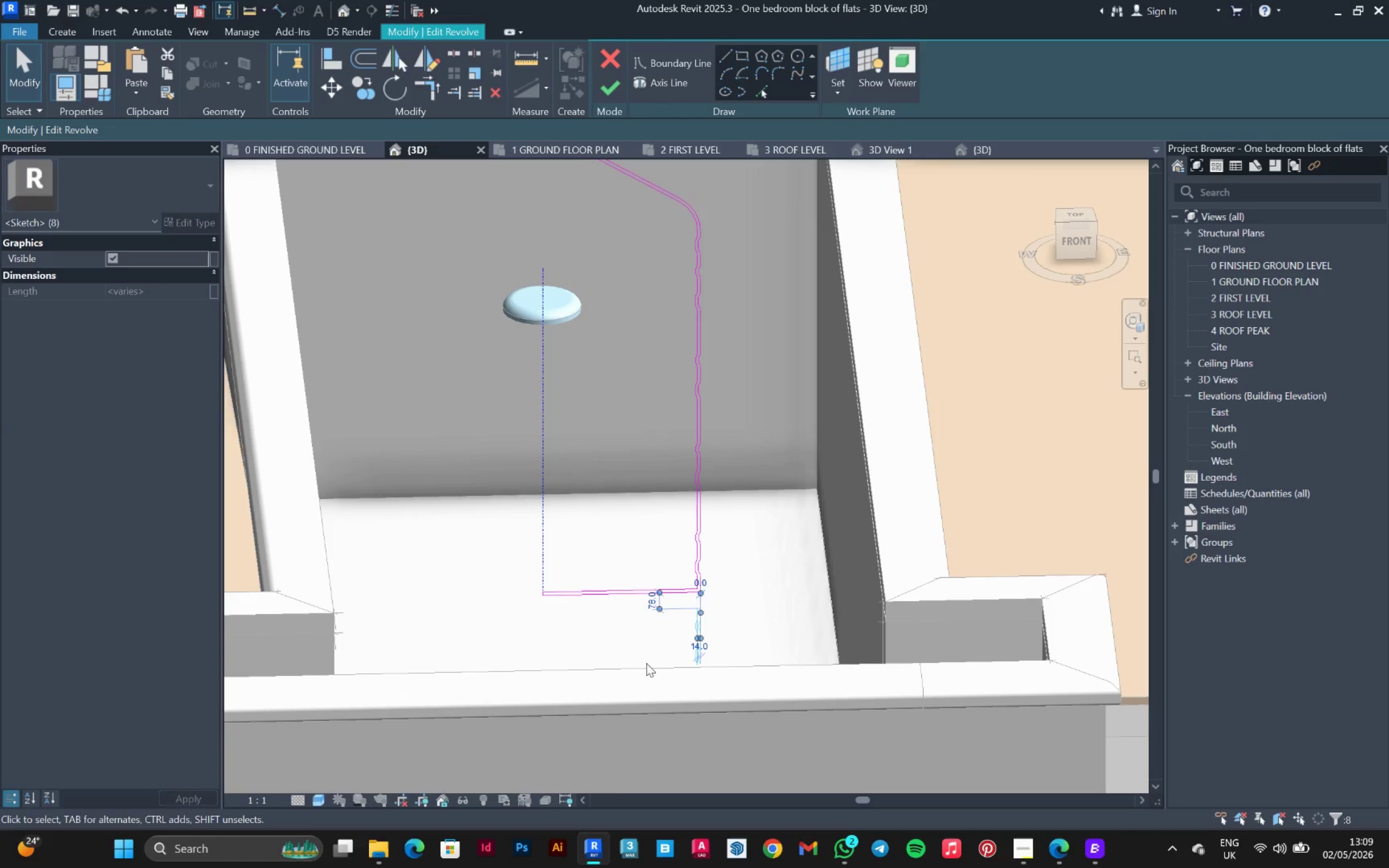 
scroll: coordinate [707, 535], scroll_direction: down, amount: 8.0
 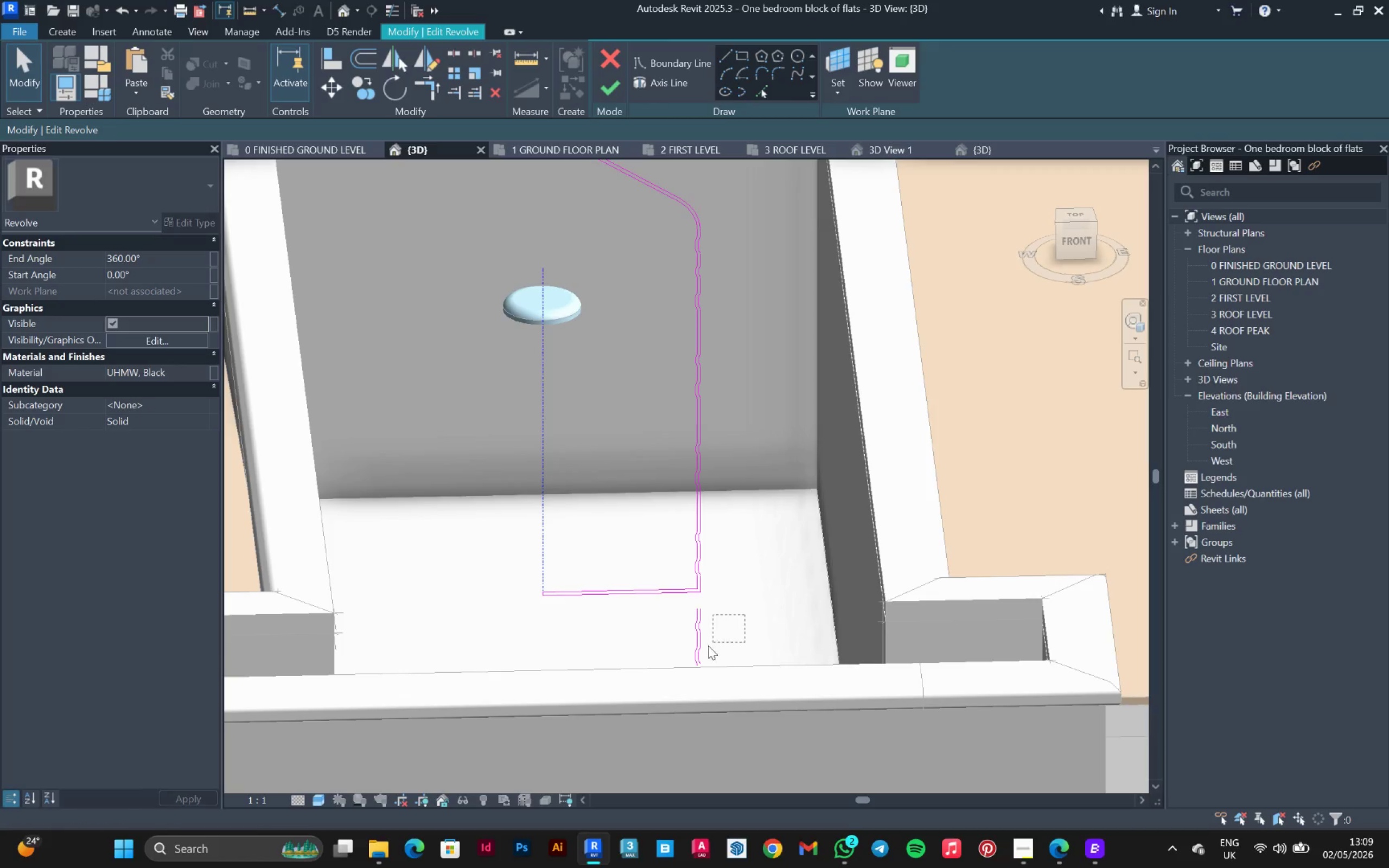 
key(Delete)
 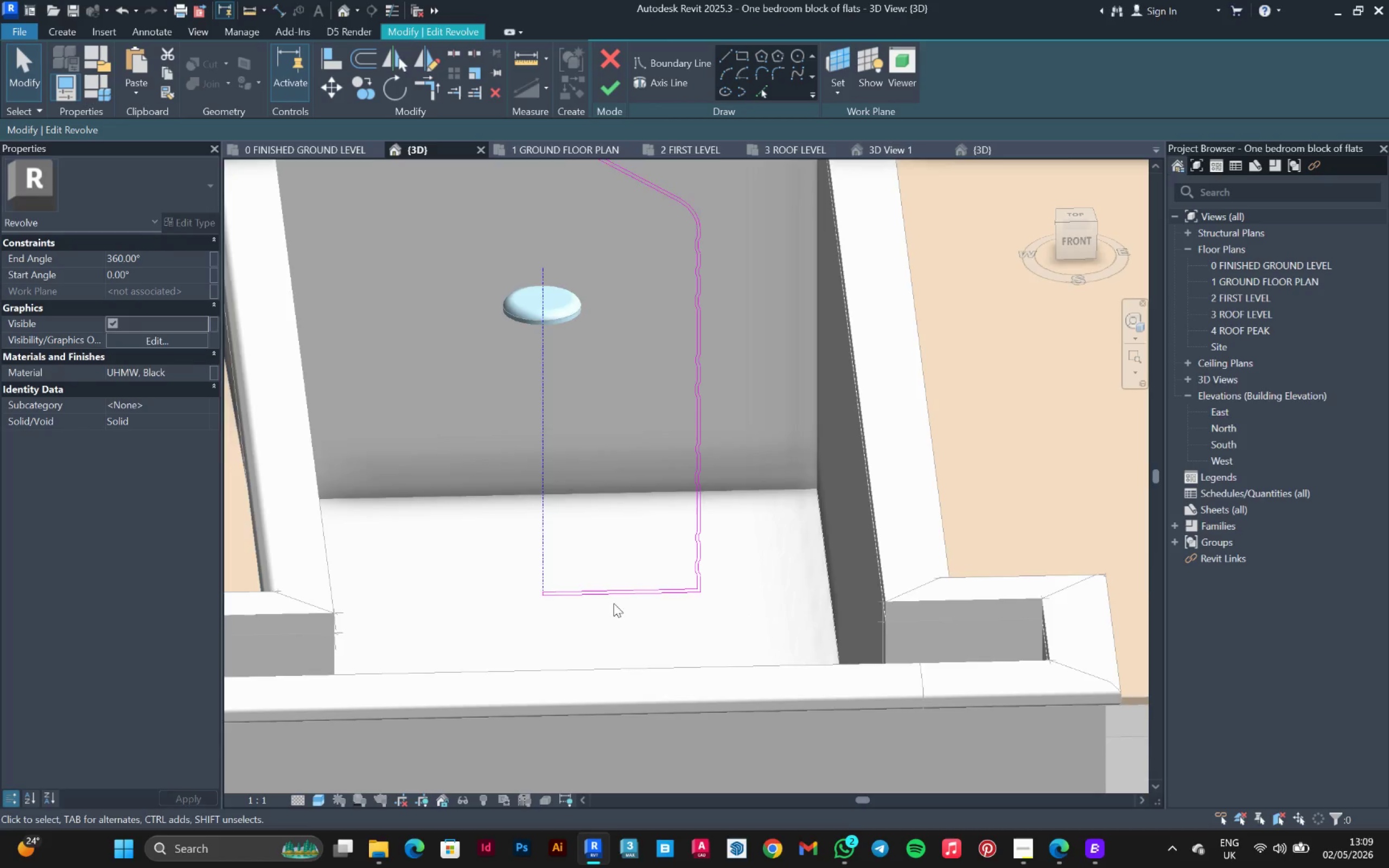 
scroll: coordinate [613, 614], scroll_direction: down, amount: 3.0
 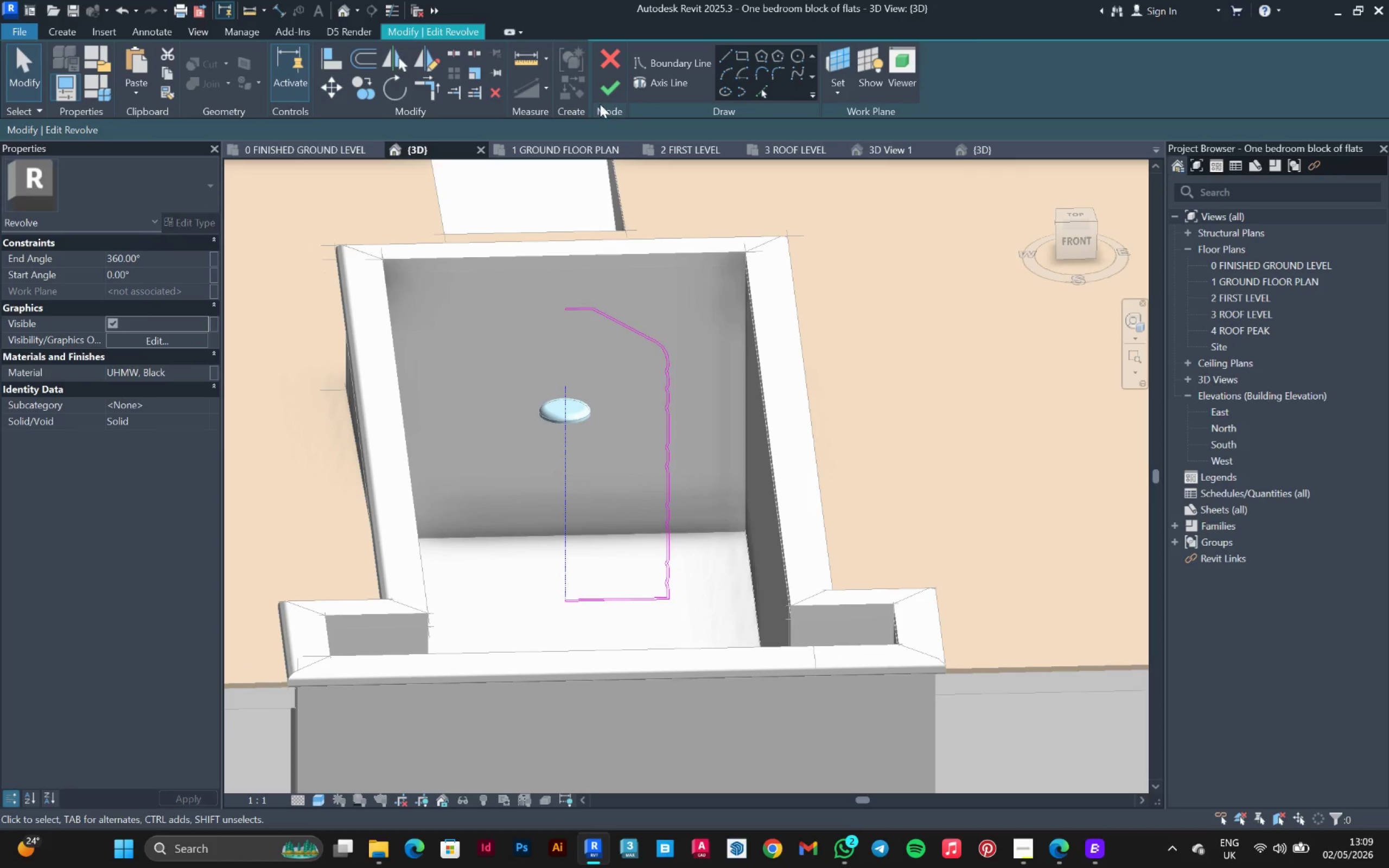 
left_click([604, 96])
 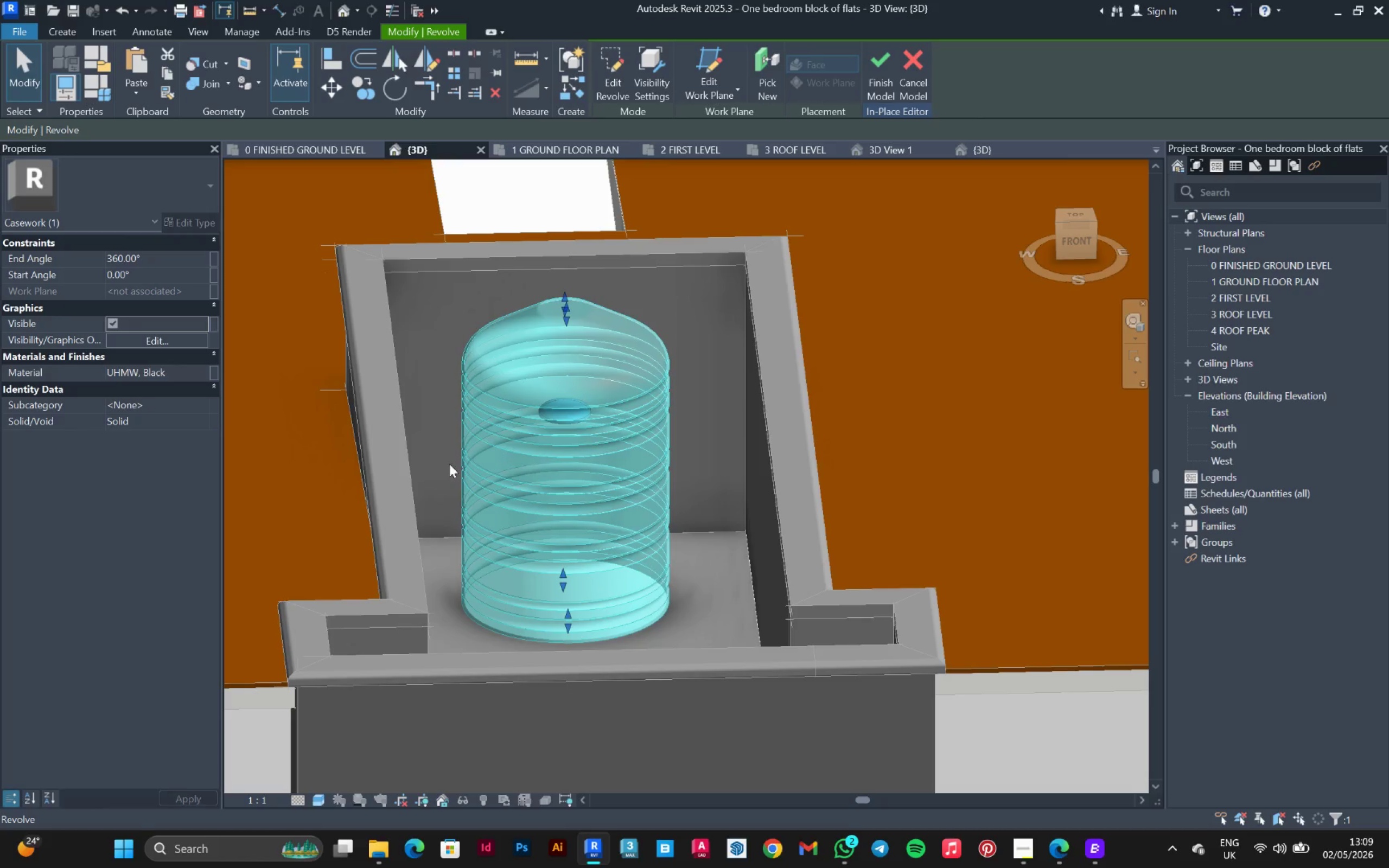 
left_click_drag(start_coordinate=[445, 460], to_coordinate=[680, 349])
 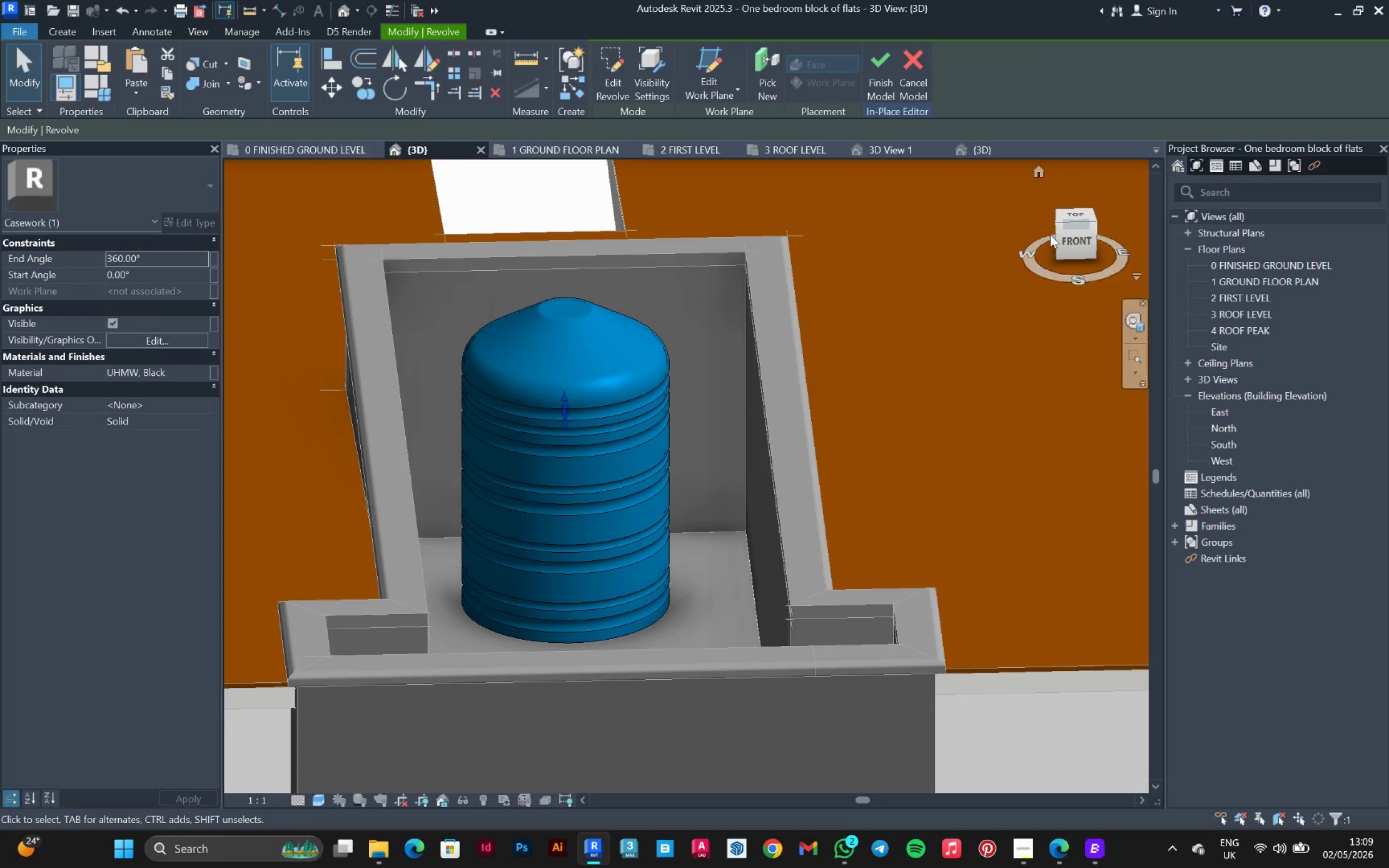 
left_click([1076, 234])
 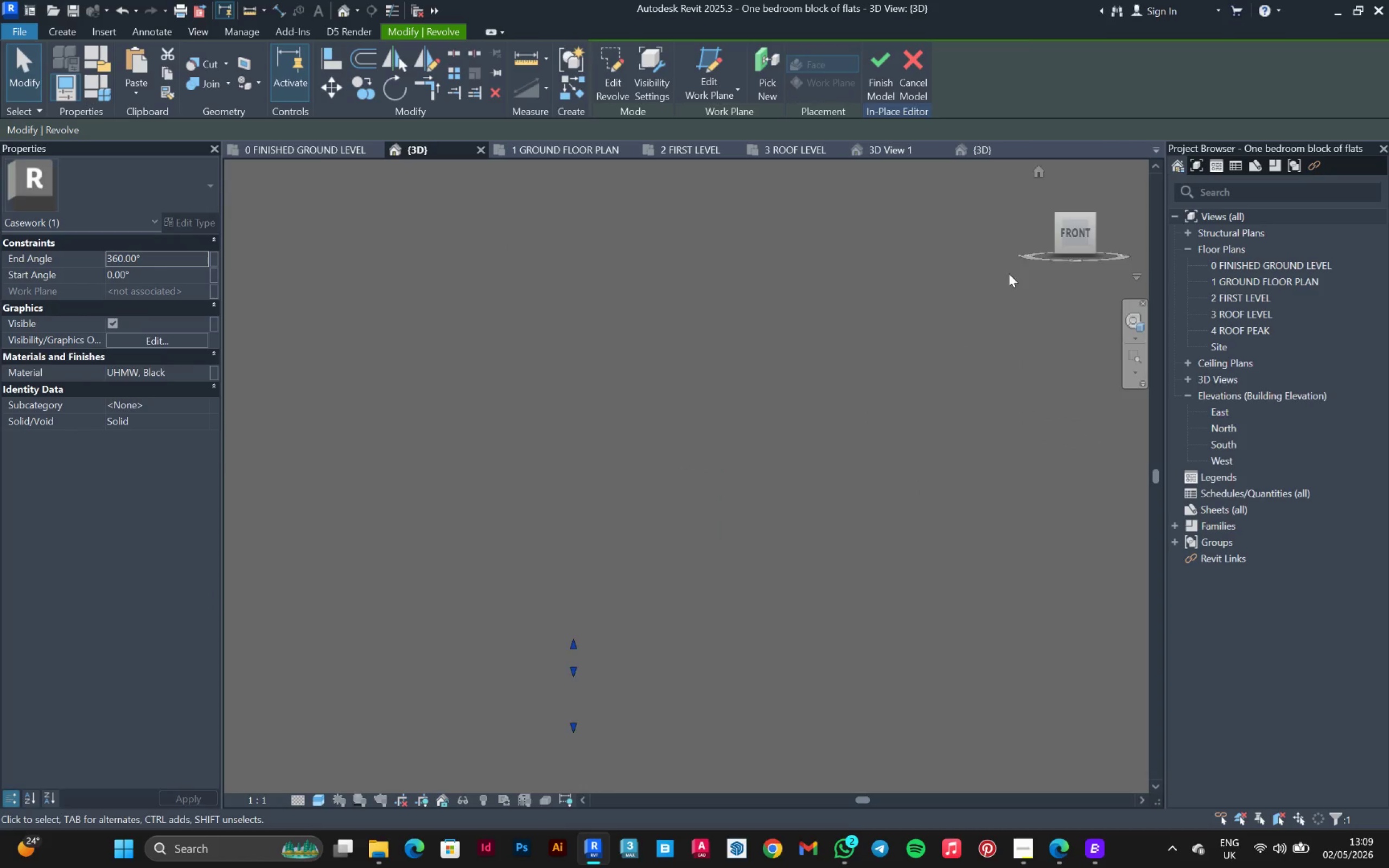 
scroll: coordinate [736, 484], scroll_direction: down, amount: 13.0
 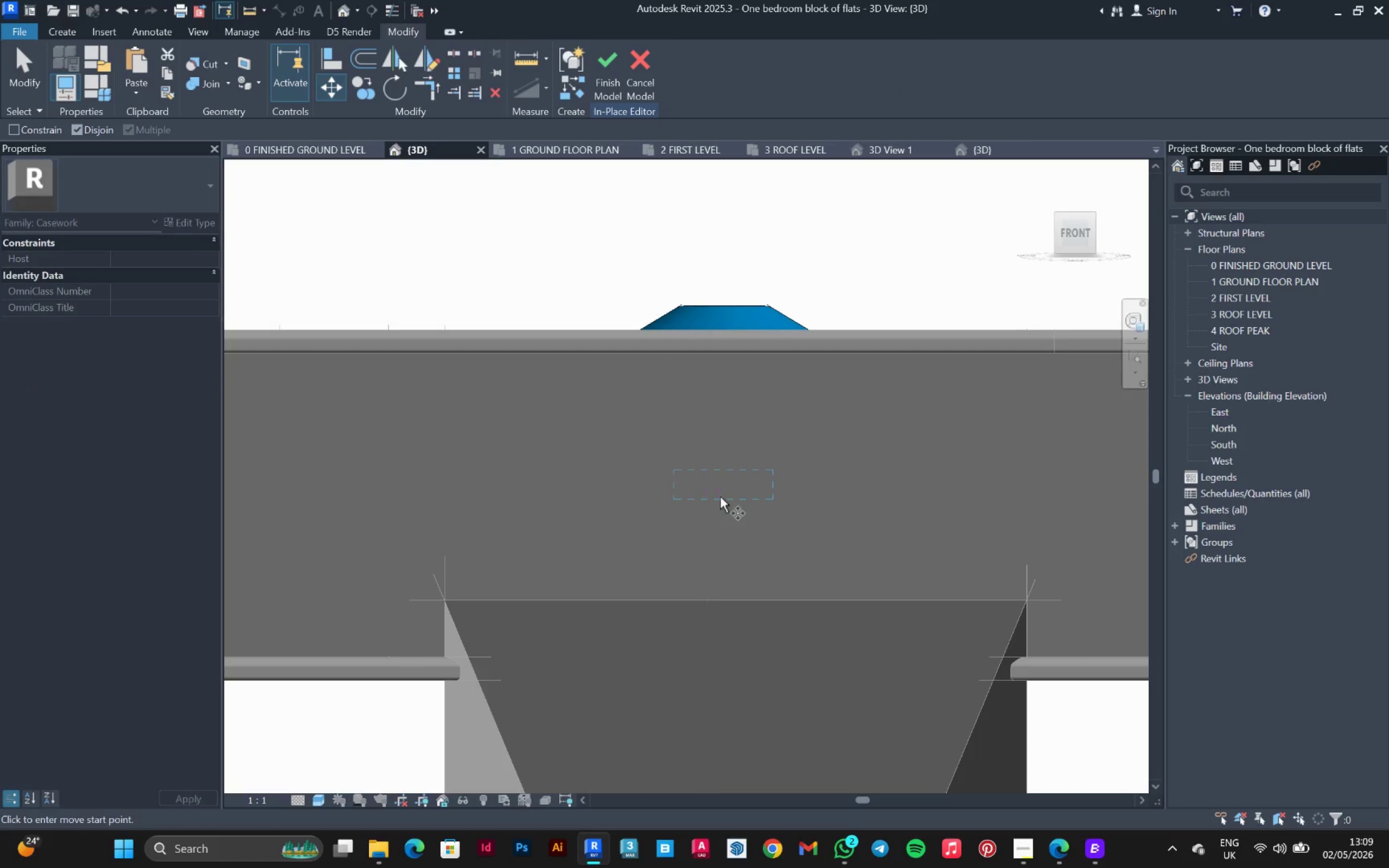 
left_click([722, 499])
 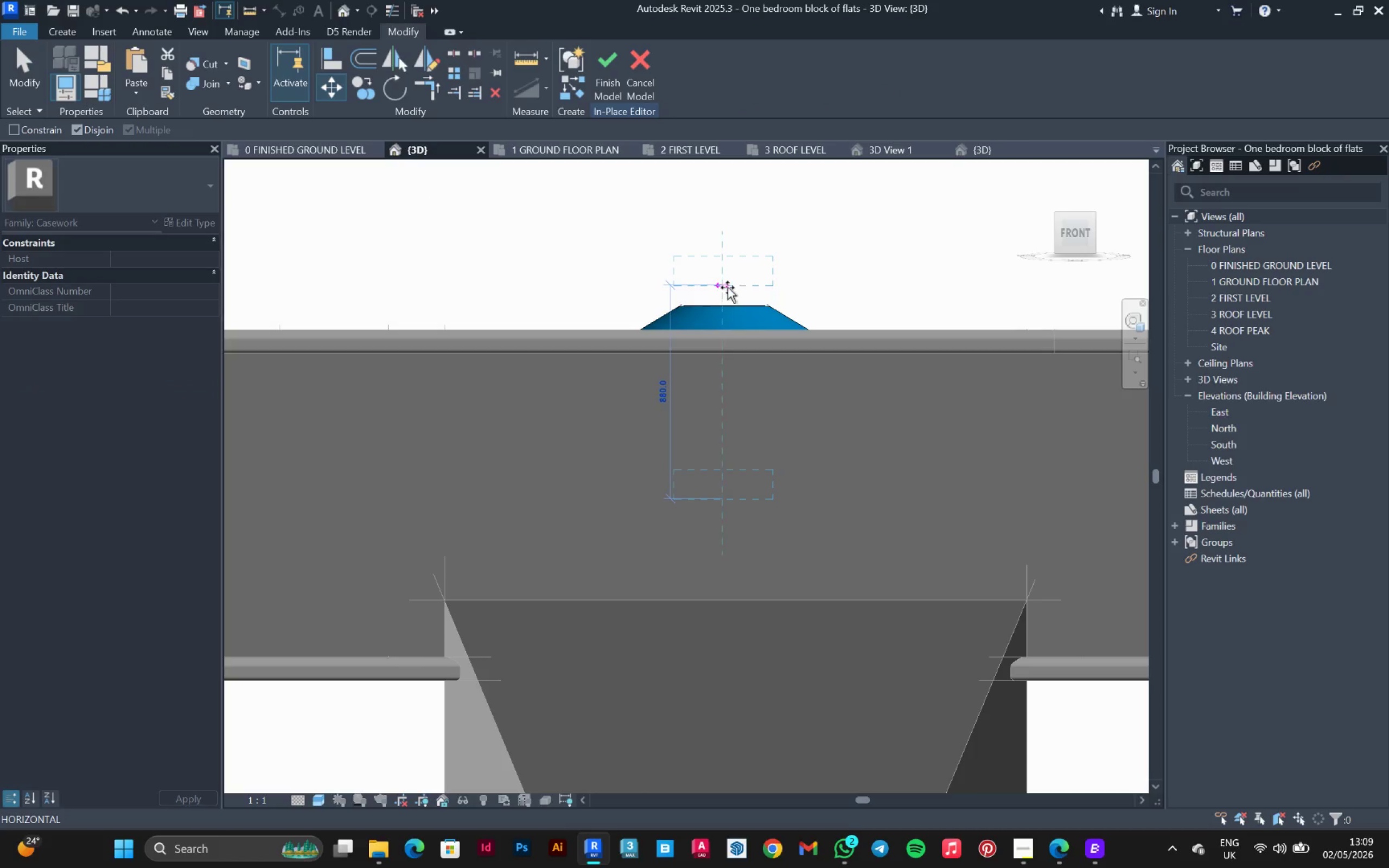 
left_click_drag(start_coordinate=[728, 286], to_coordinate=[335, 98])
 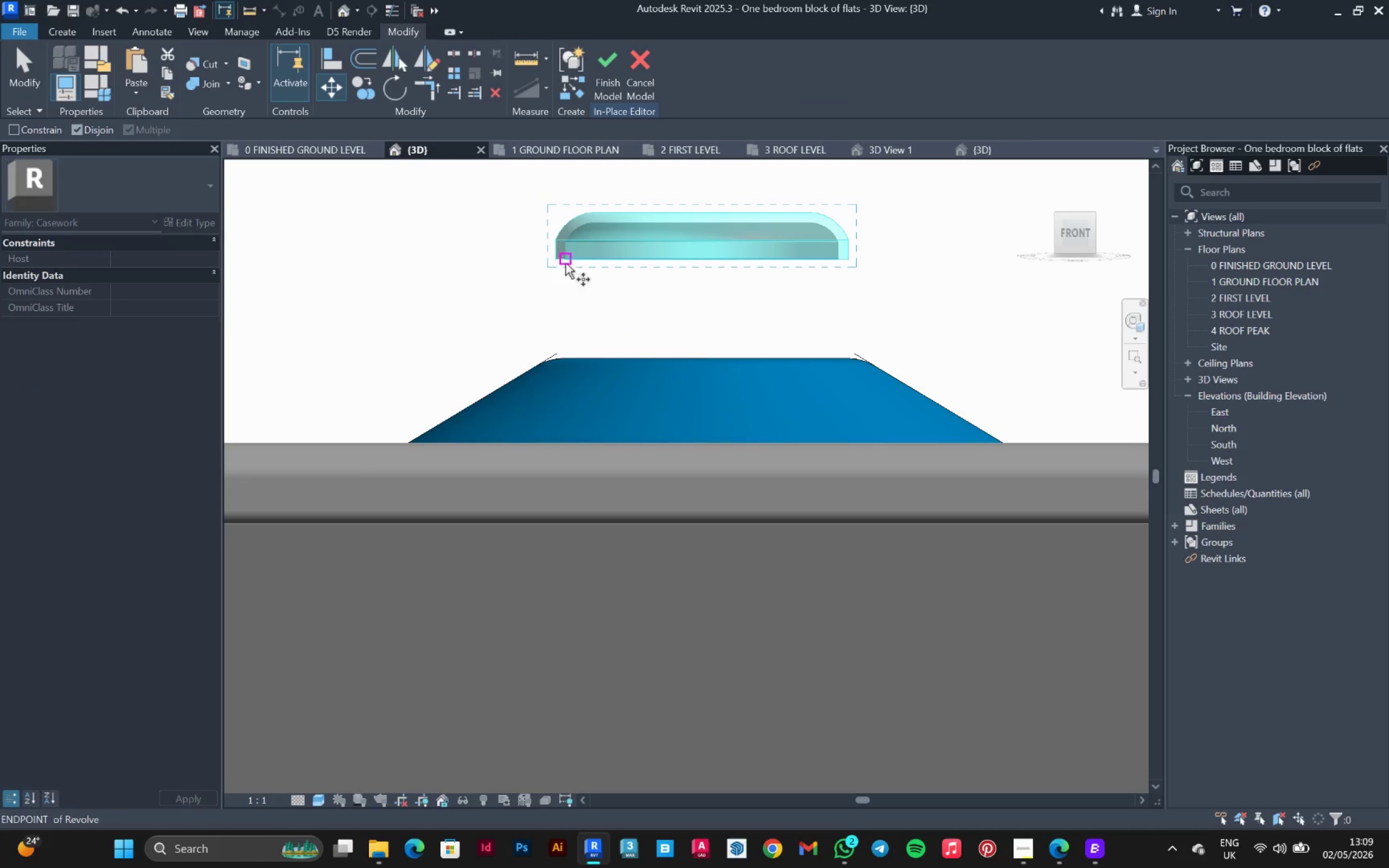 
scroll: coordinate [734, 282], scroll_direction: up, amount: 9.0
 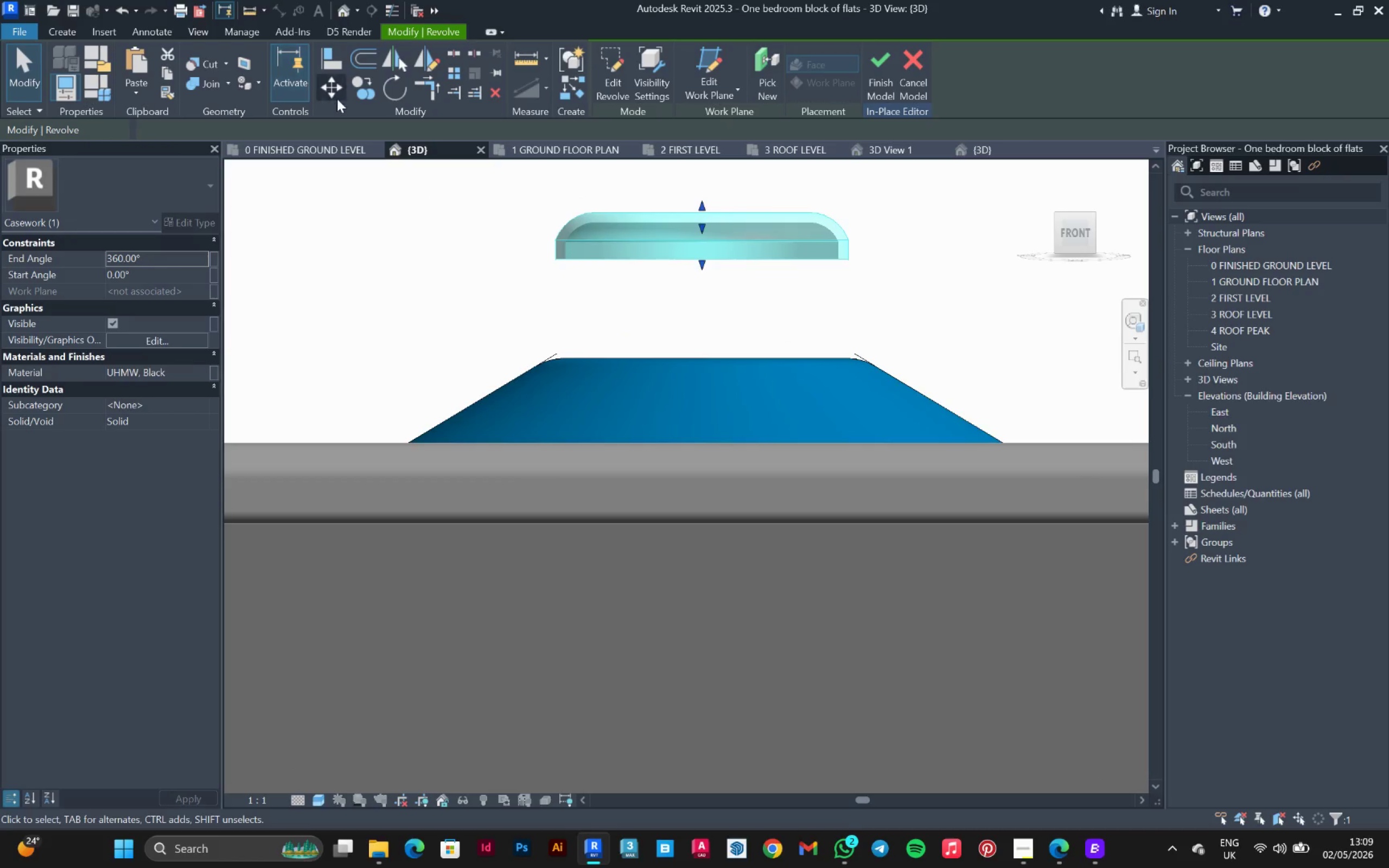 
left_click([335, 98])
 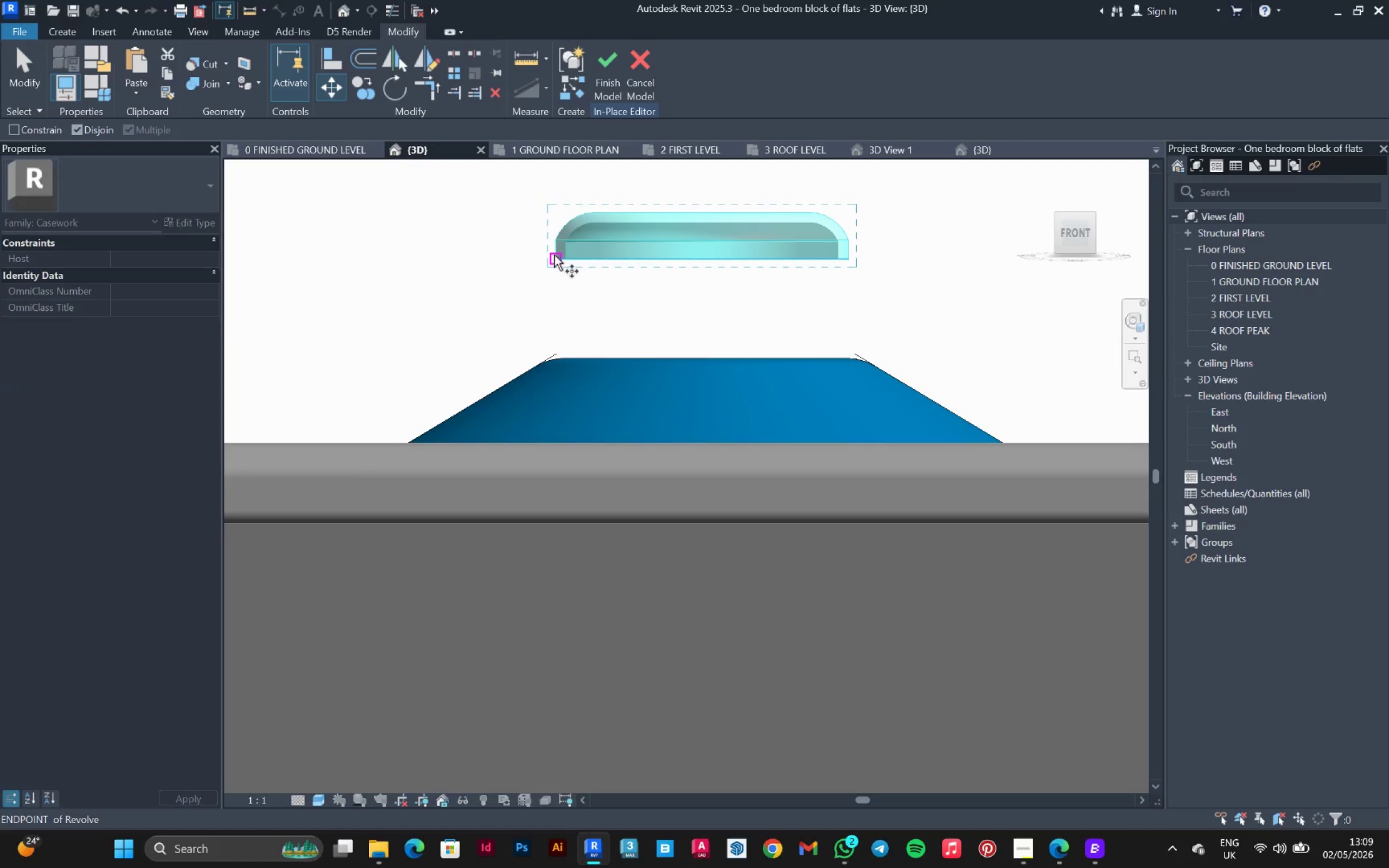 
left_click([554, 255])
 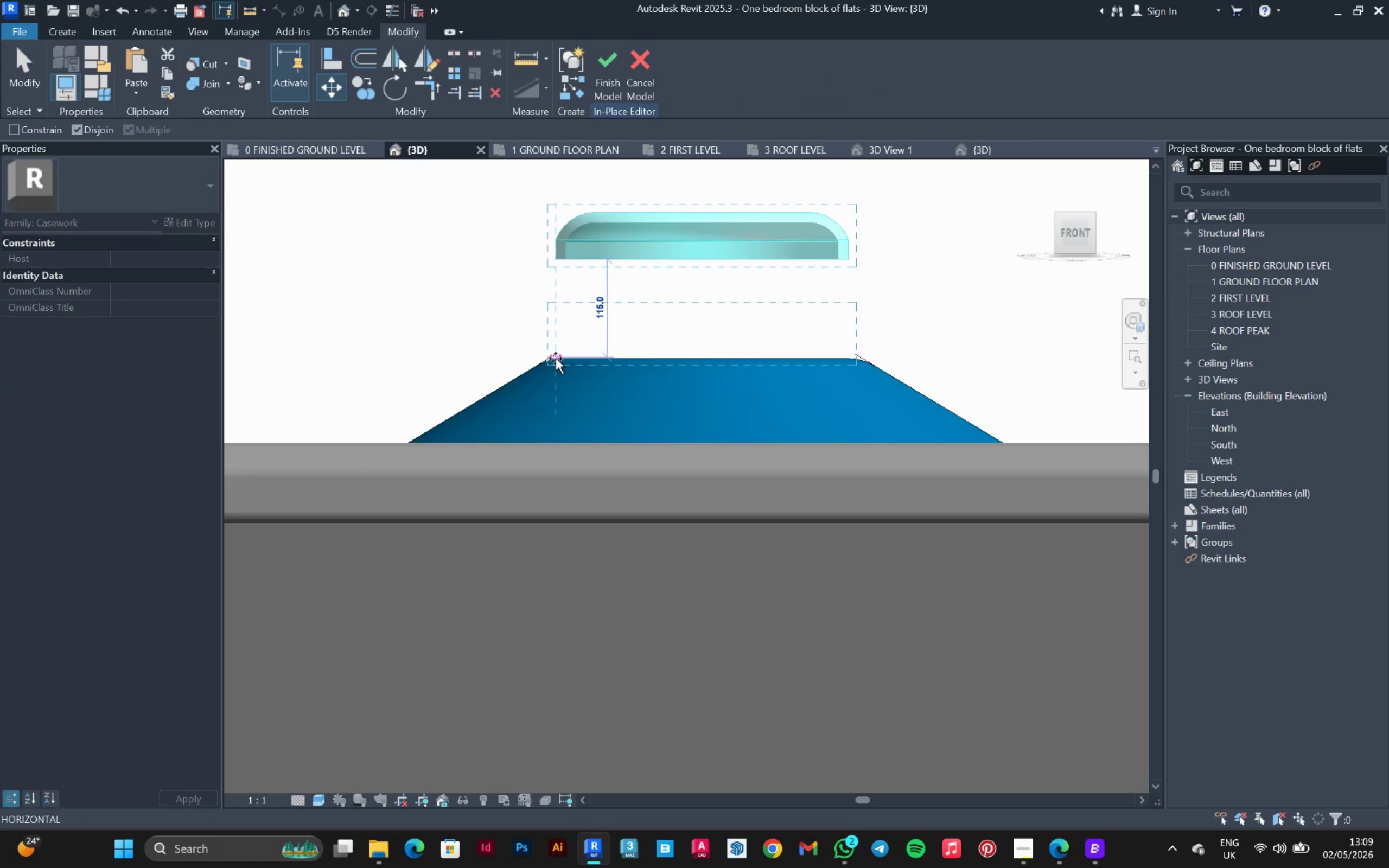 
left_click_drag(start_coordinate=[556, 359], to_coordinate=[817, 360])
 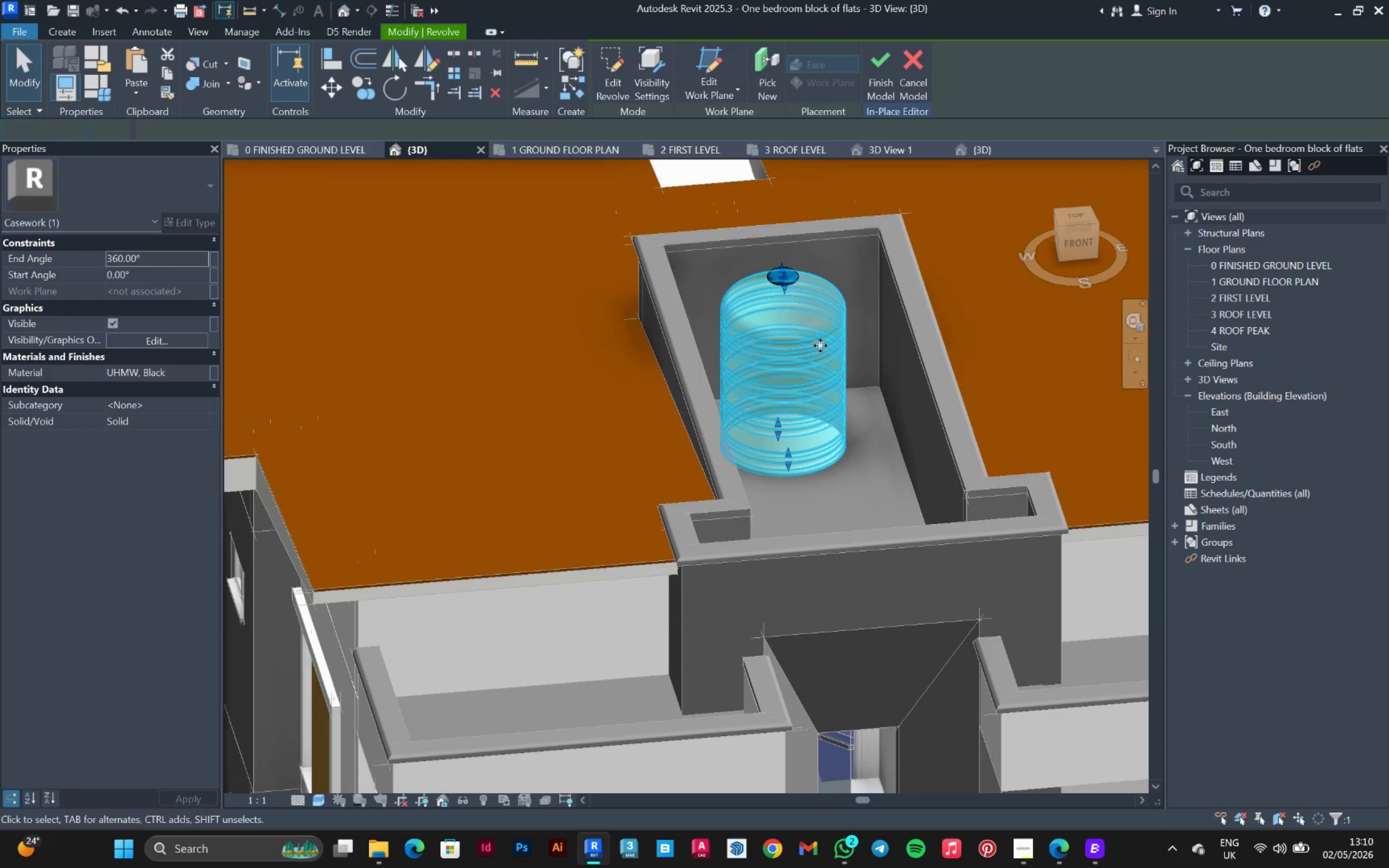 
scroll: coordinate [730, 326], scroll_direction: up, amount: 6.0
 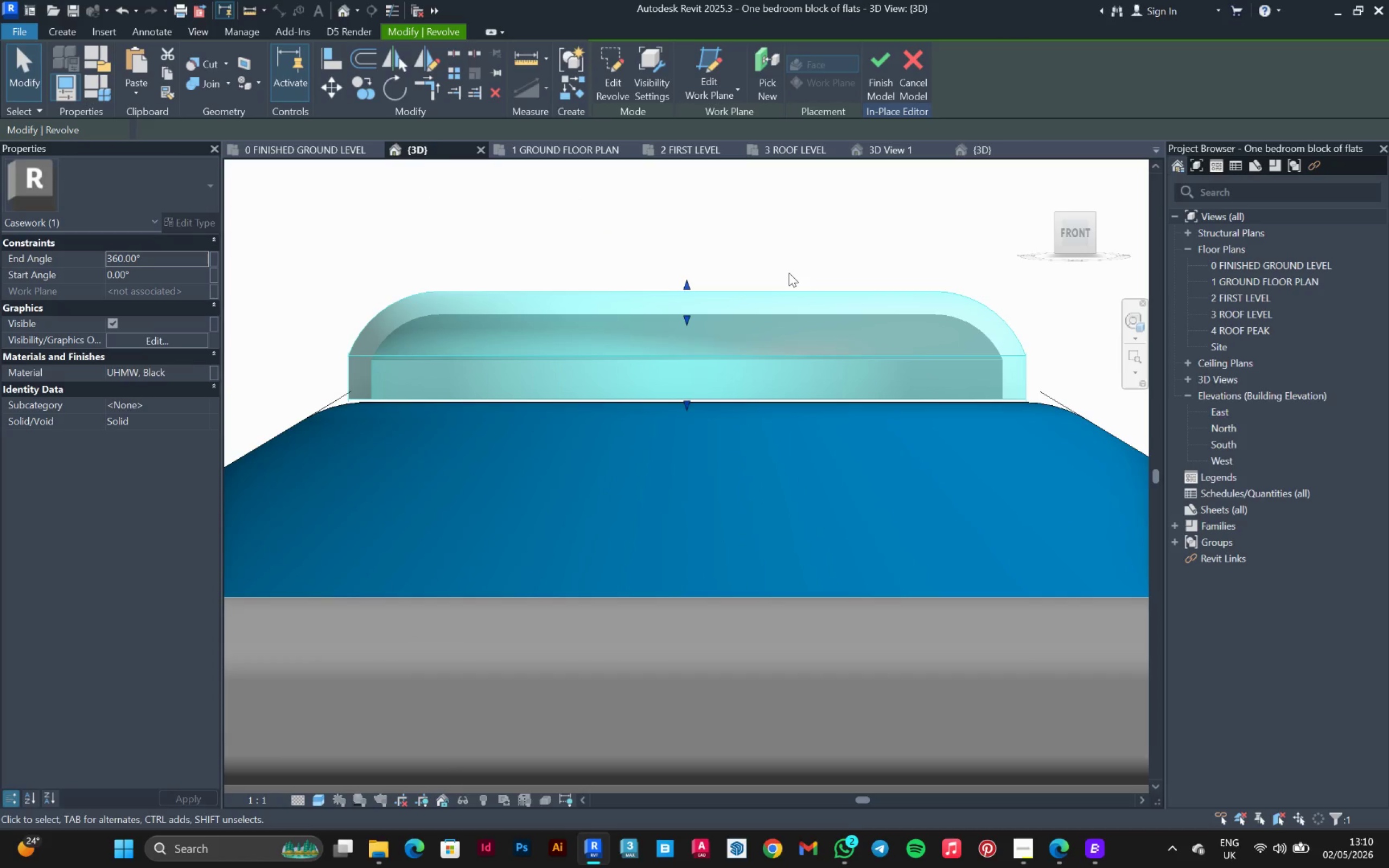 
key(ArrowDown)
 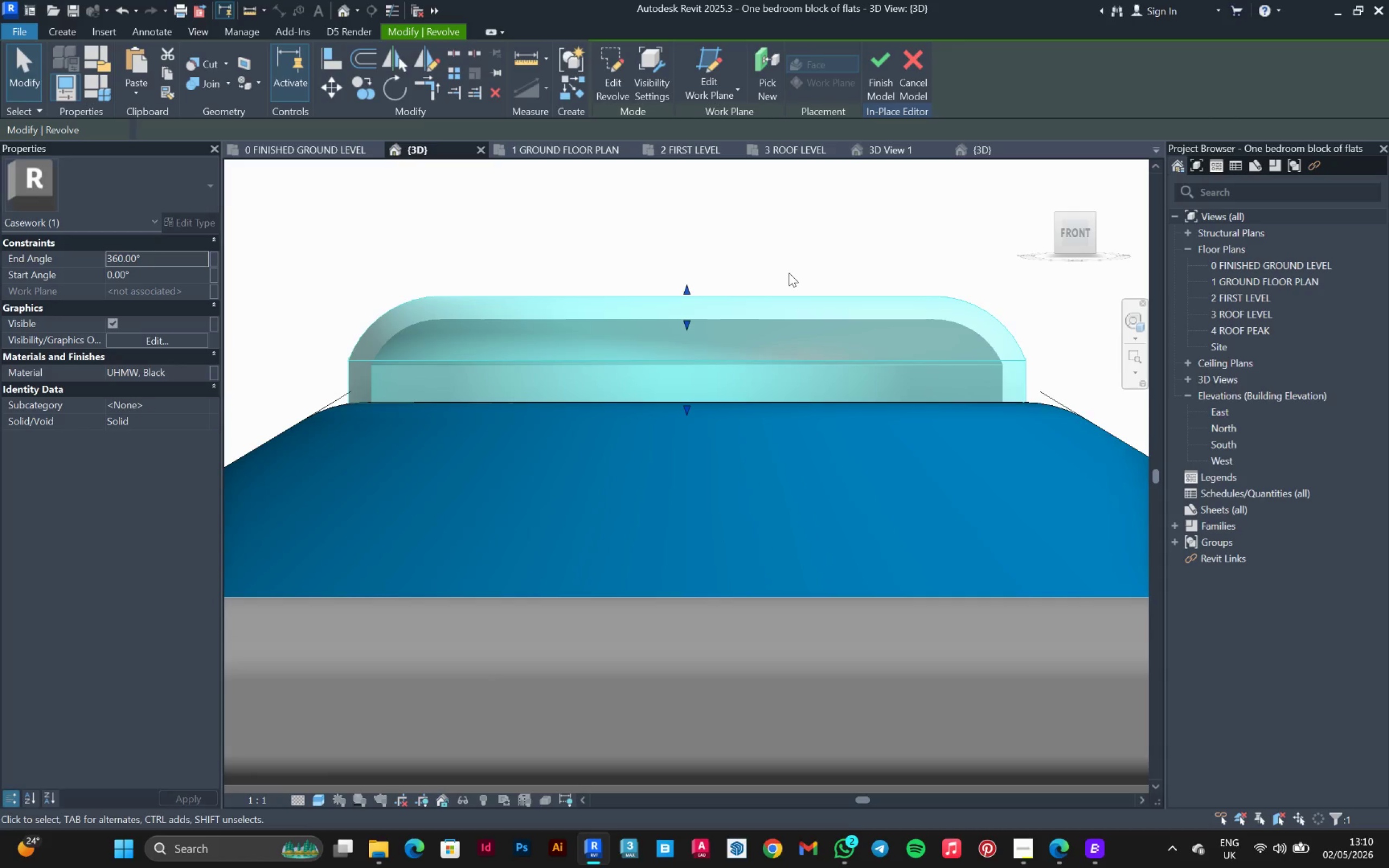 
hold_key(key=ShiftLeft, duration=1.52)
 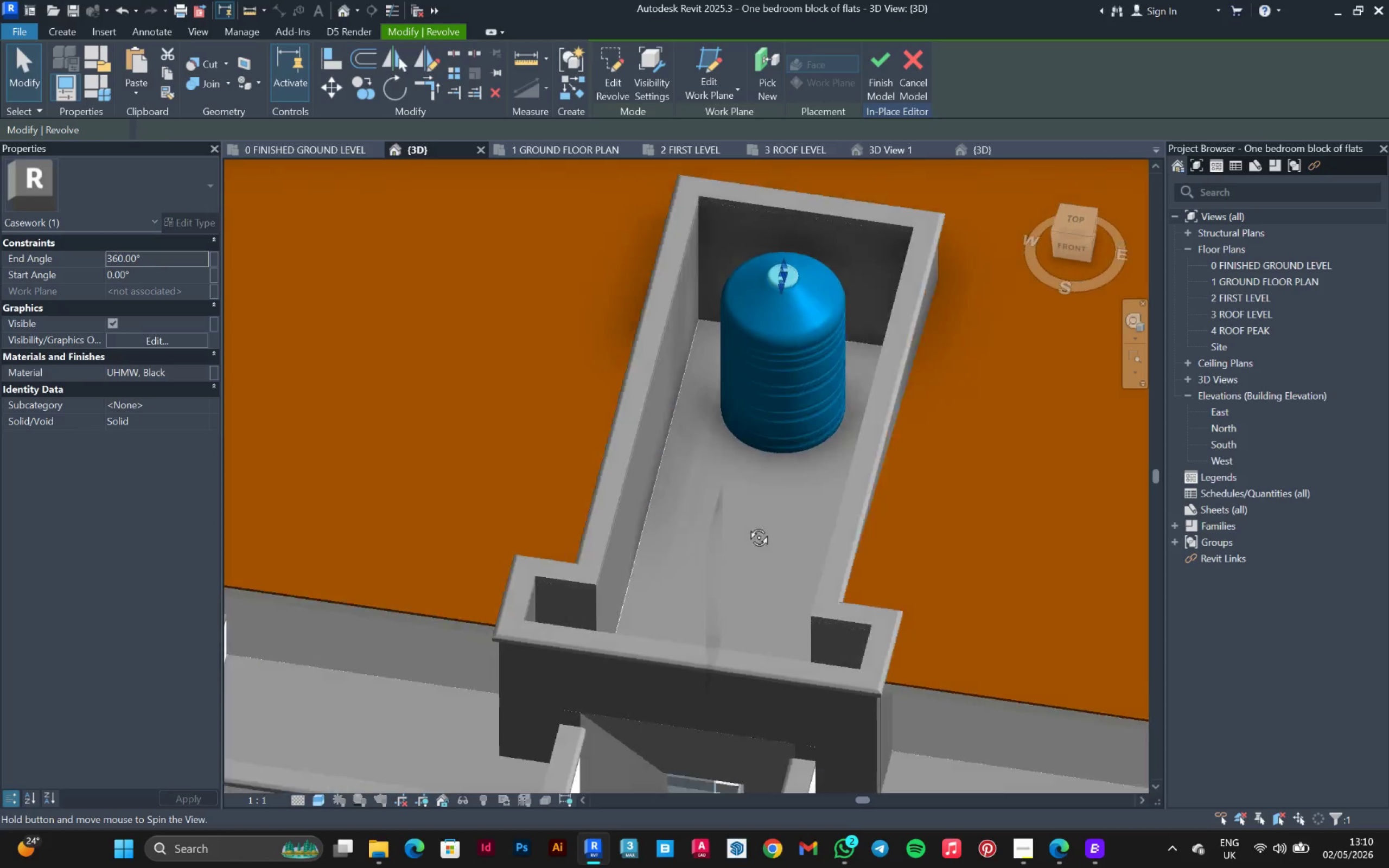 
scroll: coordinate [786, 270], scroll_direction: down, amount: 22.0
 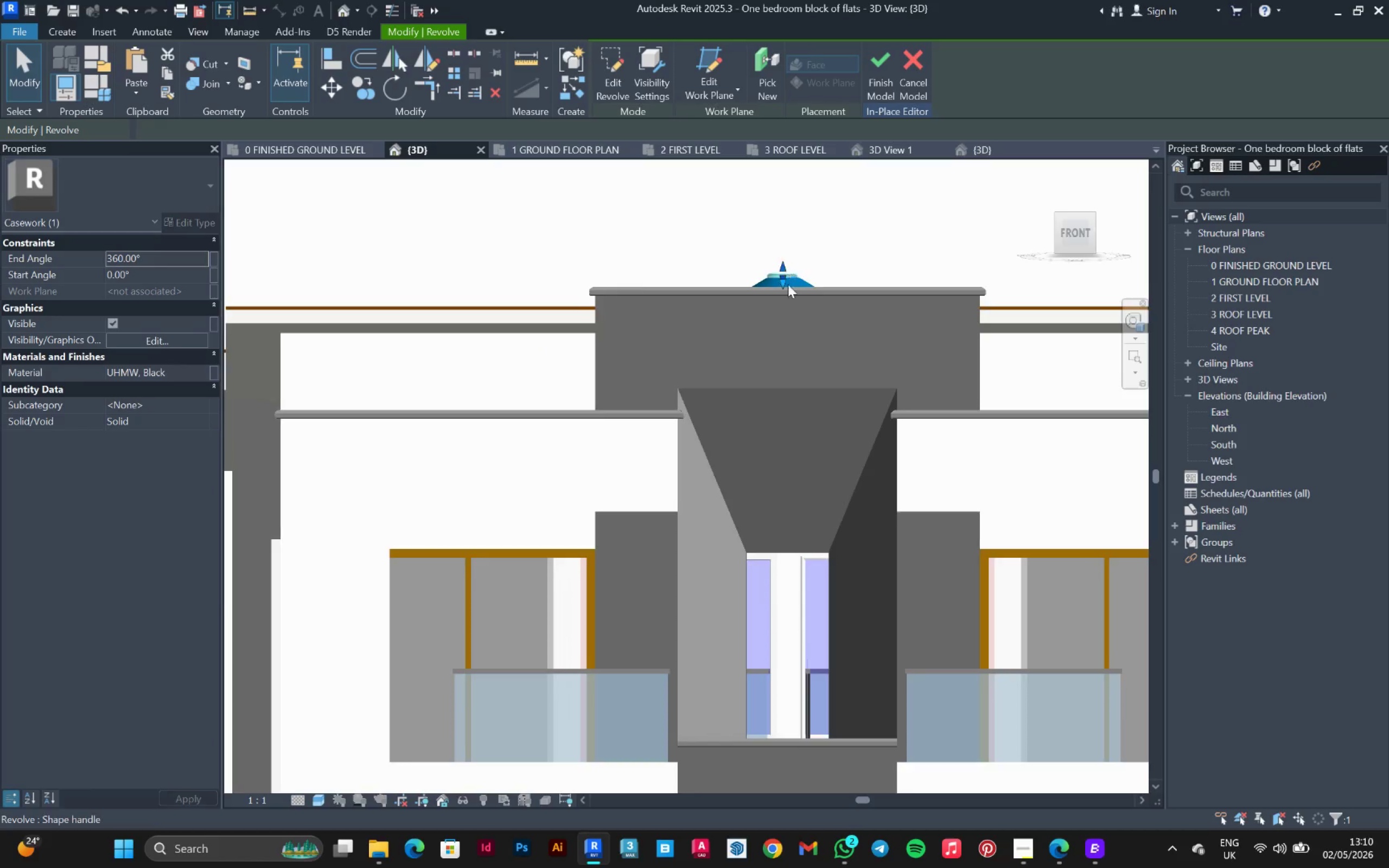 
hold_key(key=ShiftLeft, duration=1.44)
 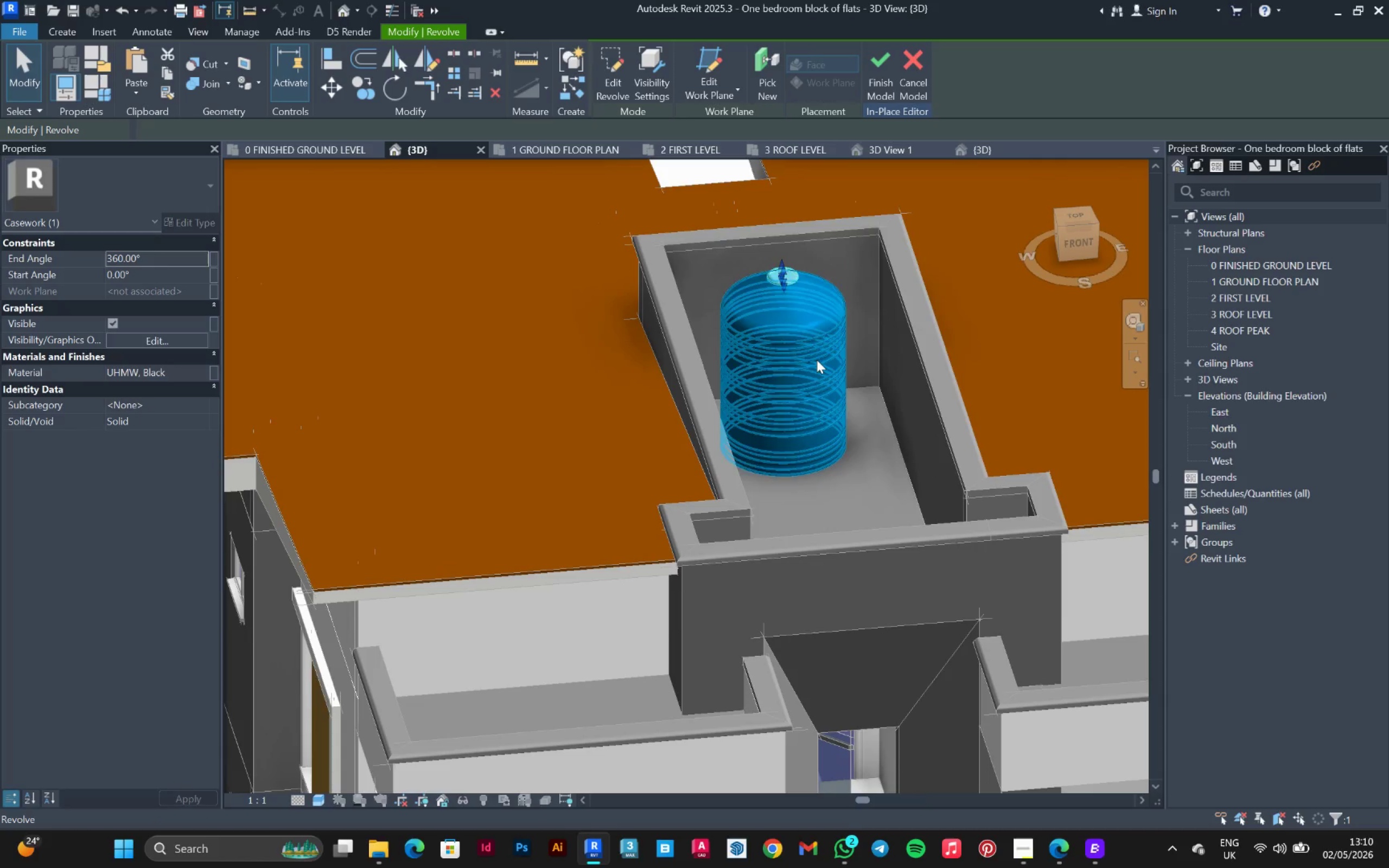 
left_click([817, 360])
 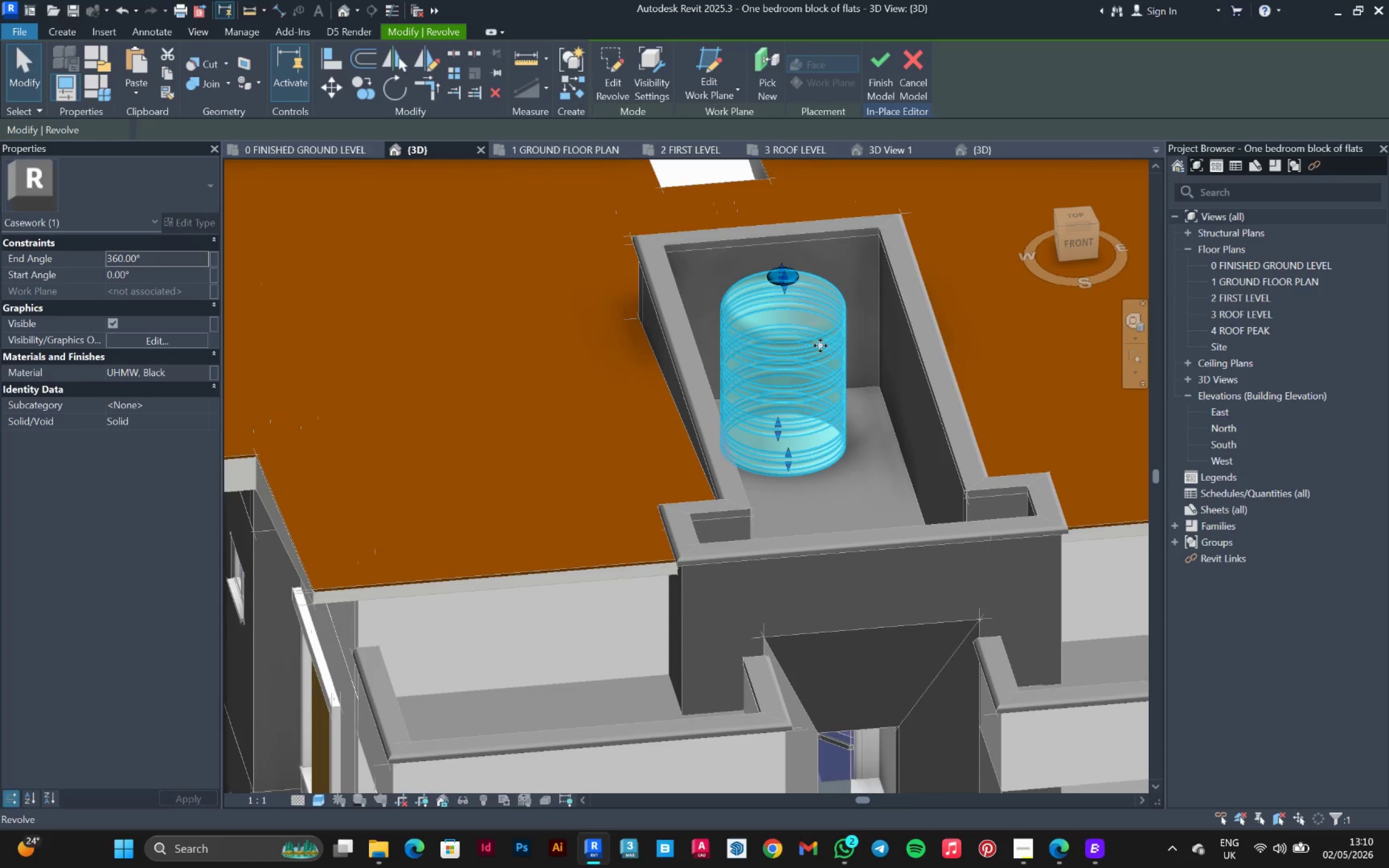 
left_click([820, 346])
 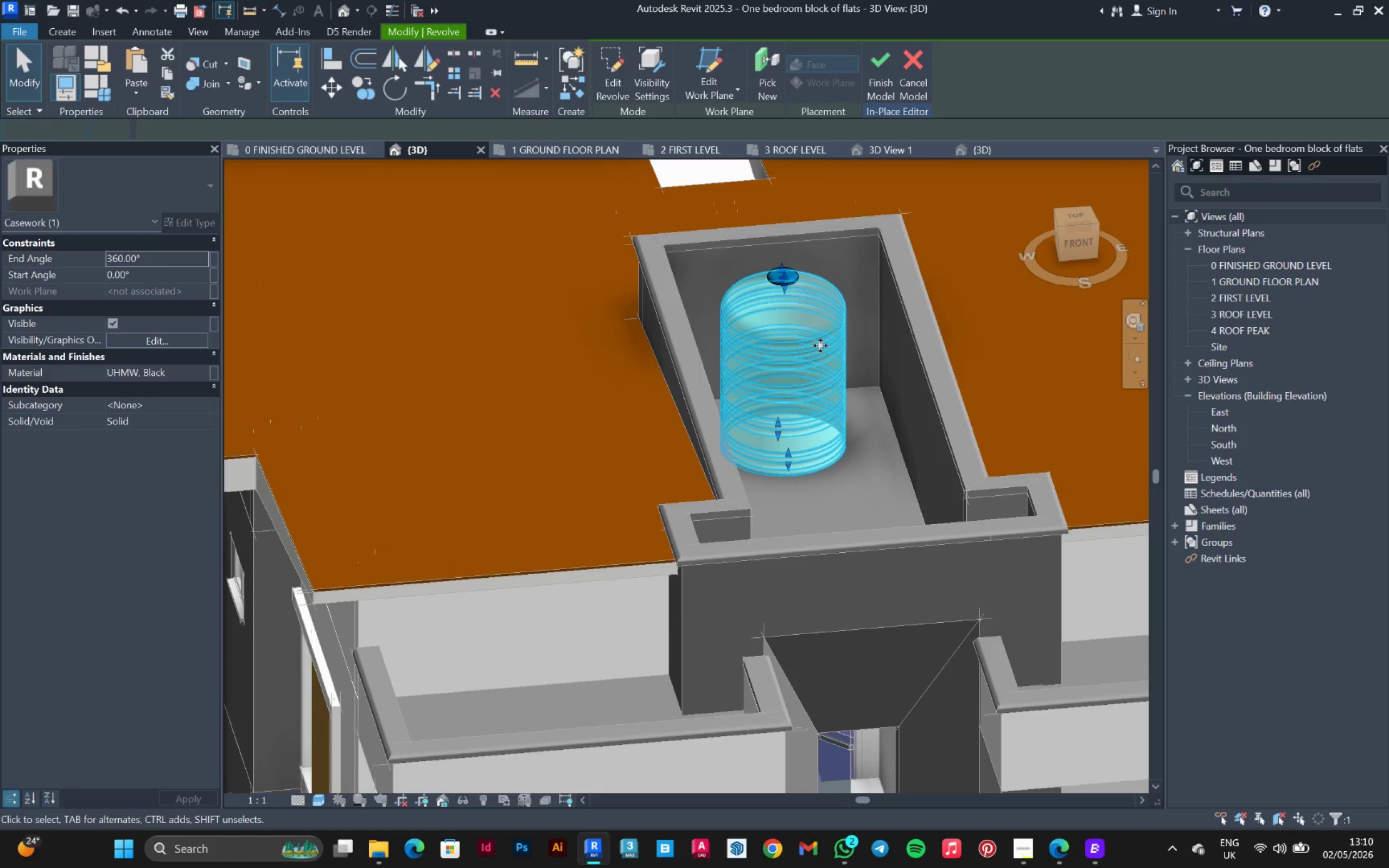 
left_click_drag(start_coordinate=[820, 346], to_coordinate=[873, 256])
 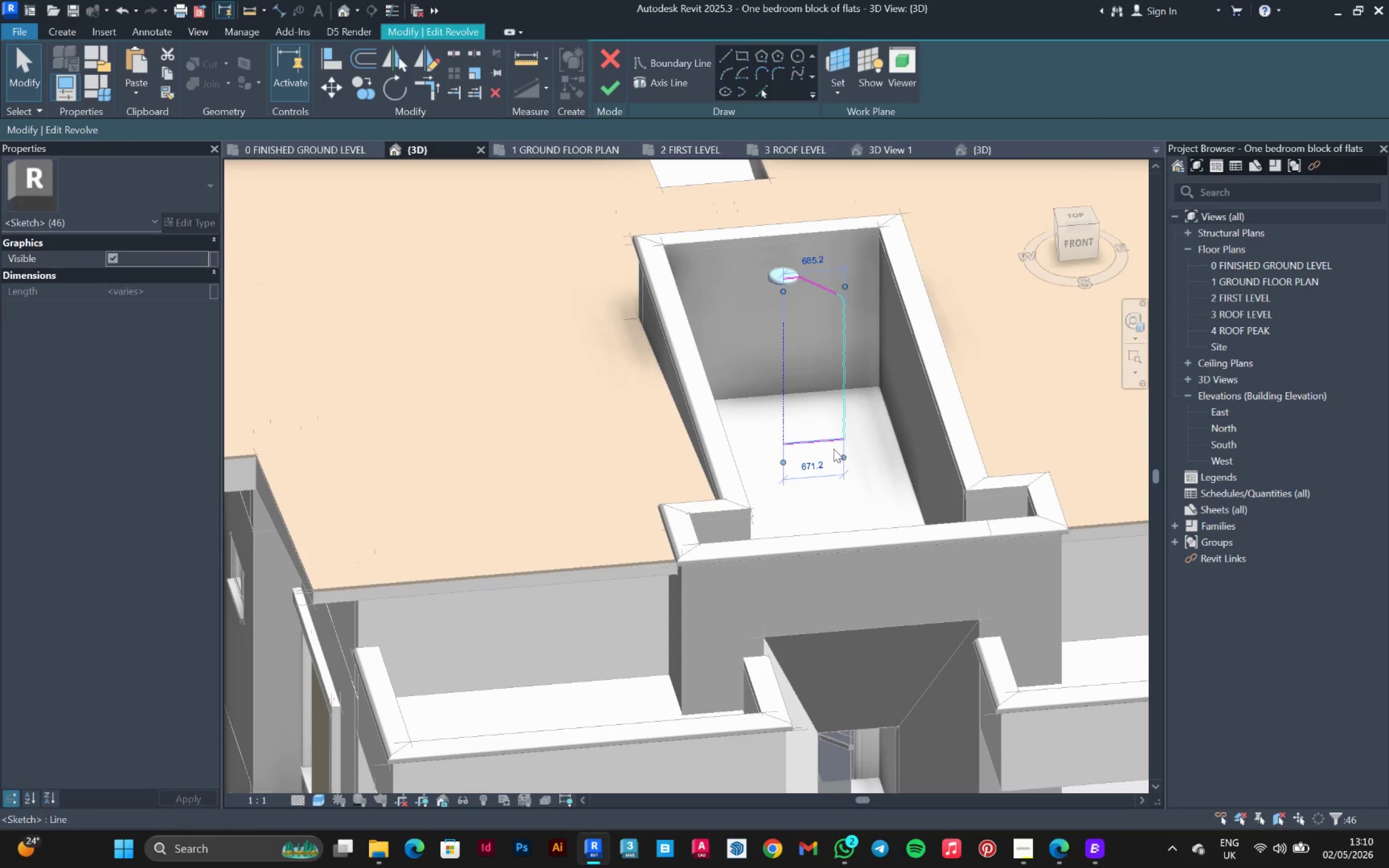 
left_click([825, 467])
 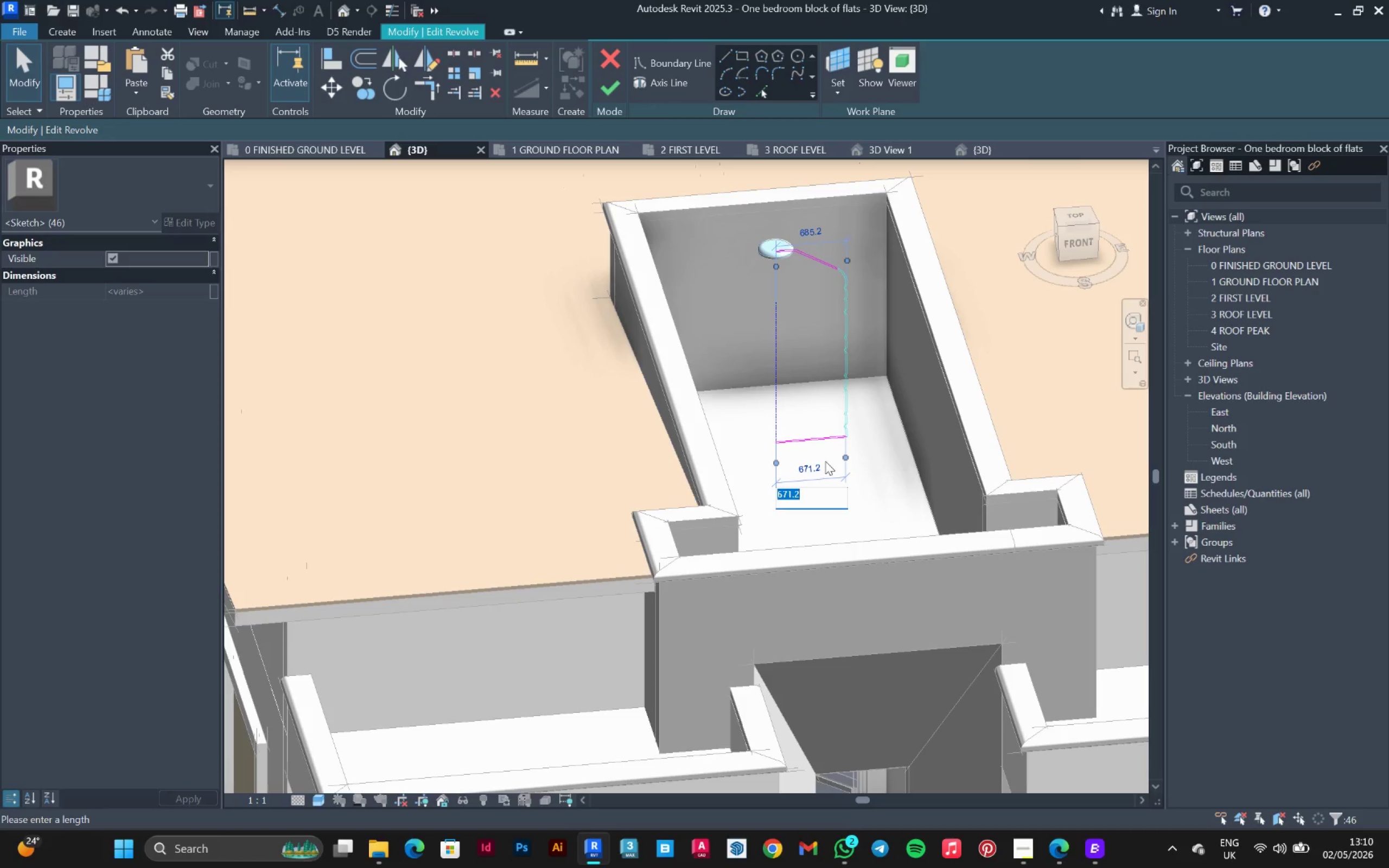 
scroll: coordinate [831, 458], scroll_direction: up, amount: 1.0
 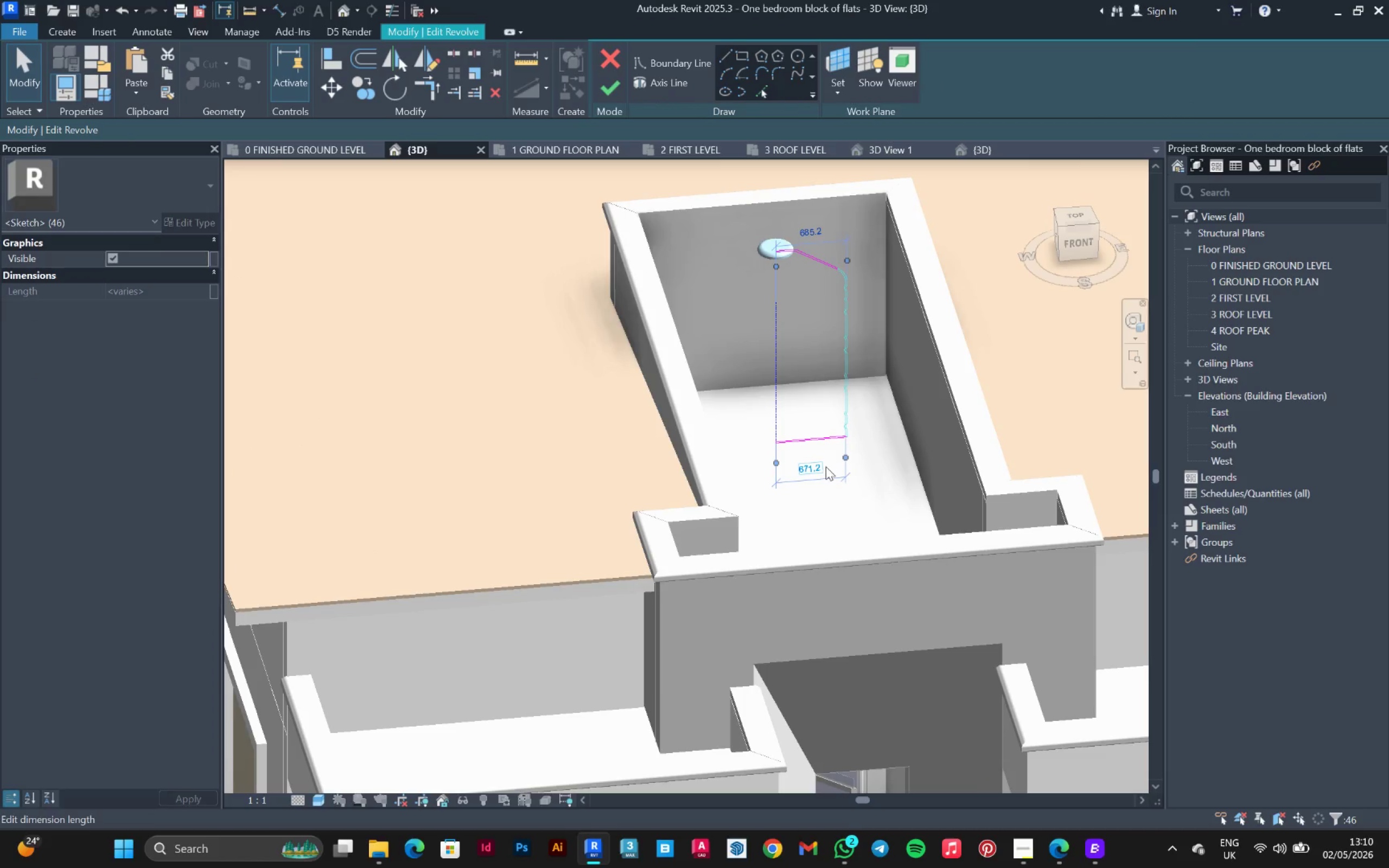 
wait(8.72)
 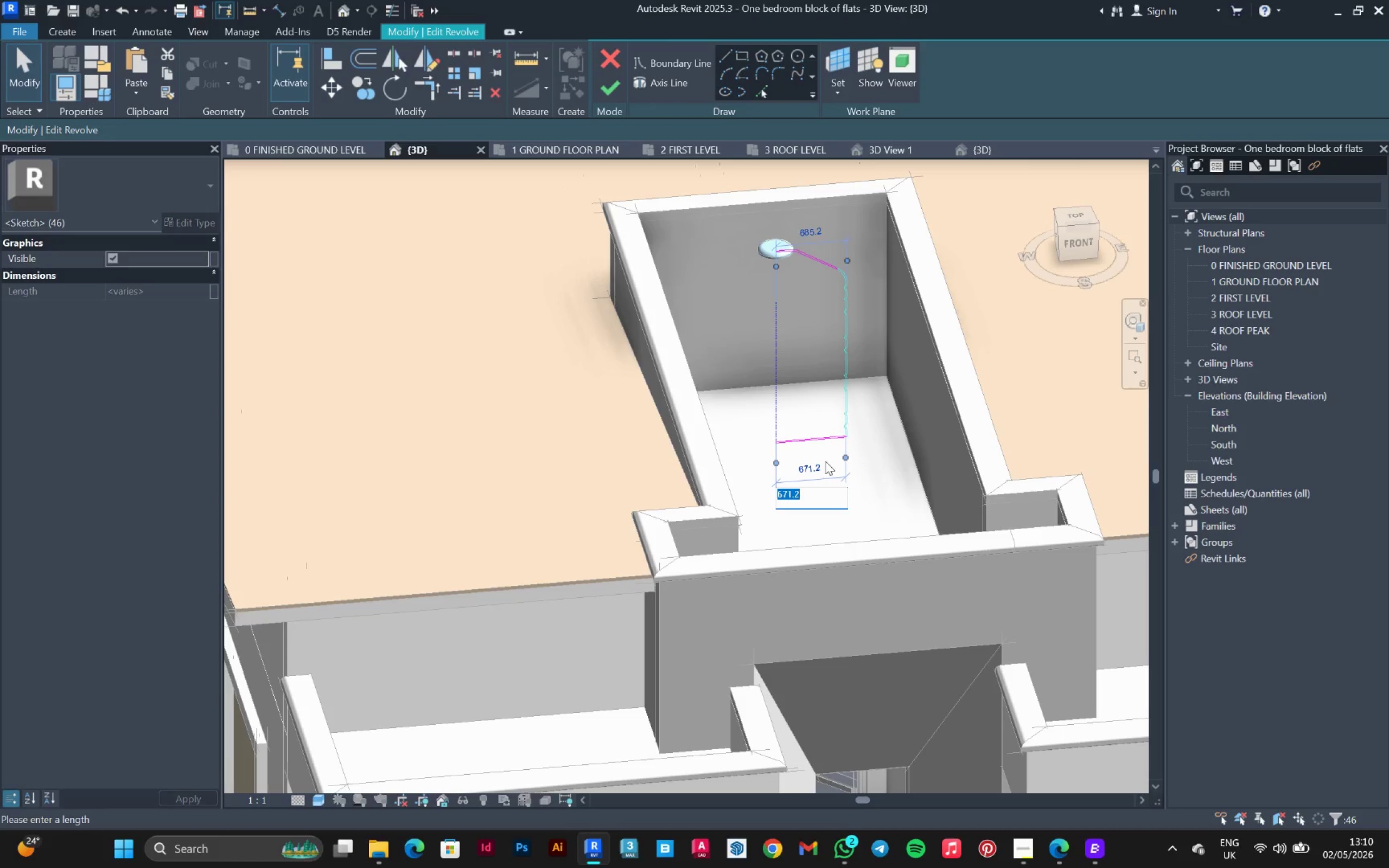 
type(1050)
 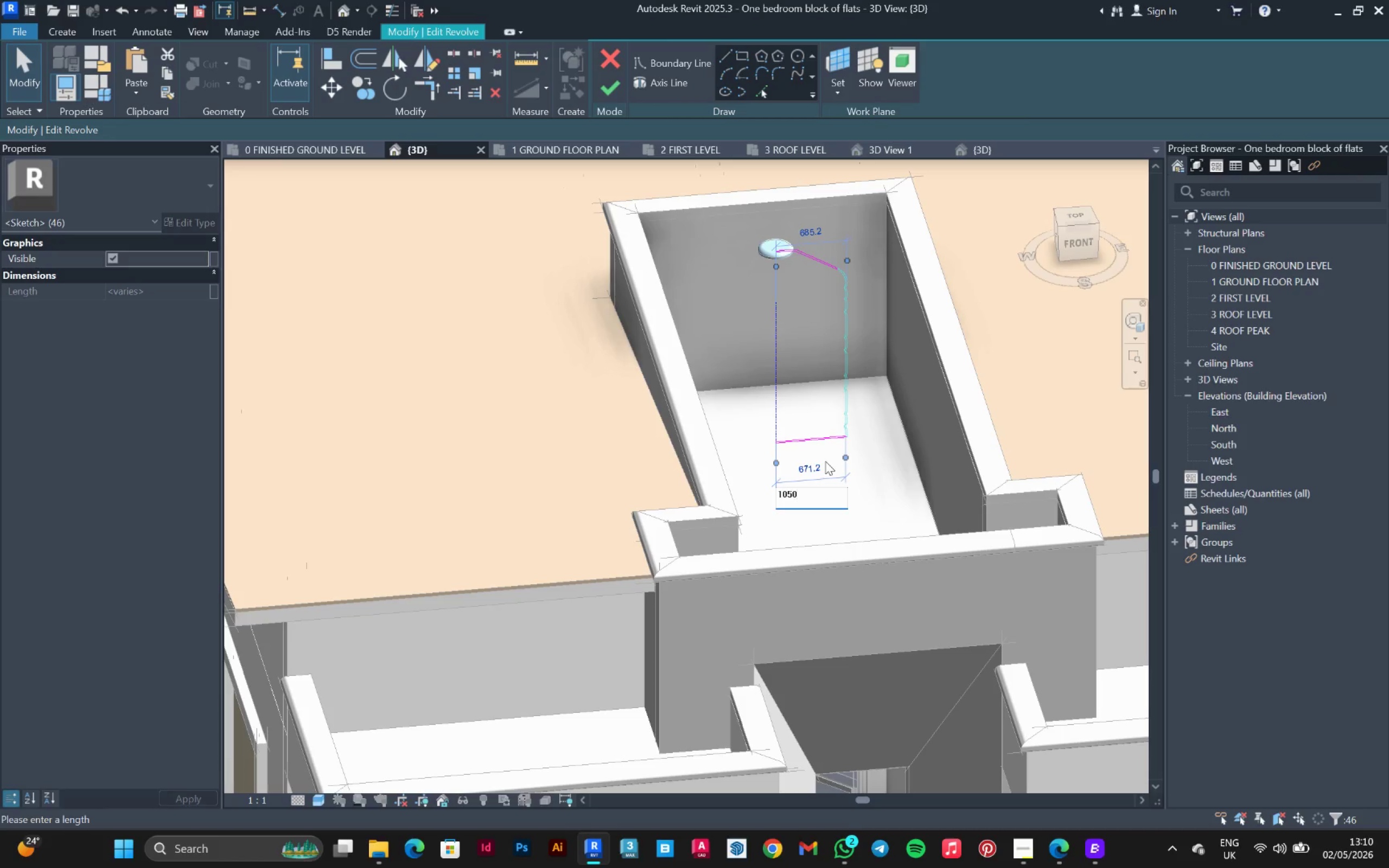 
left_click([604, 91])
 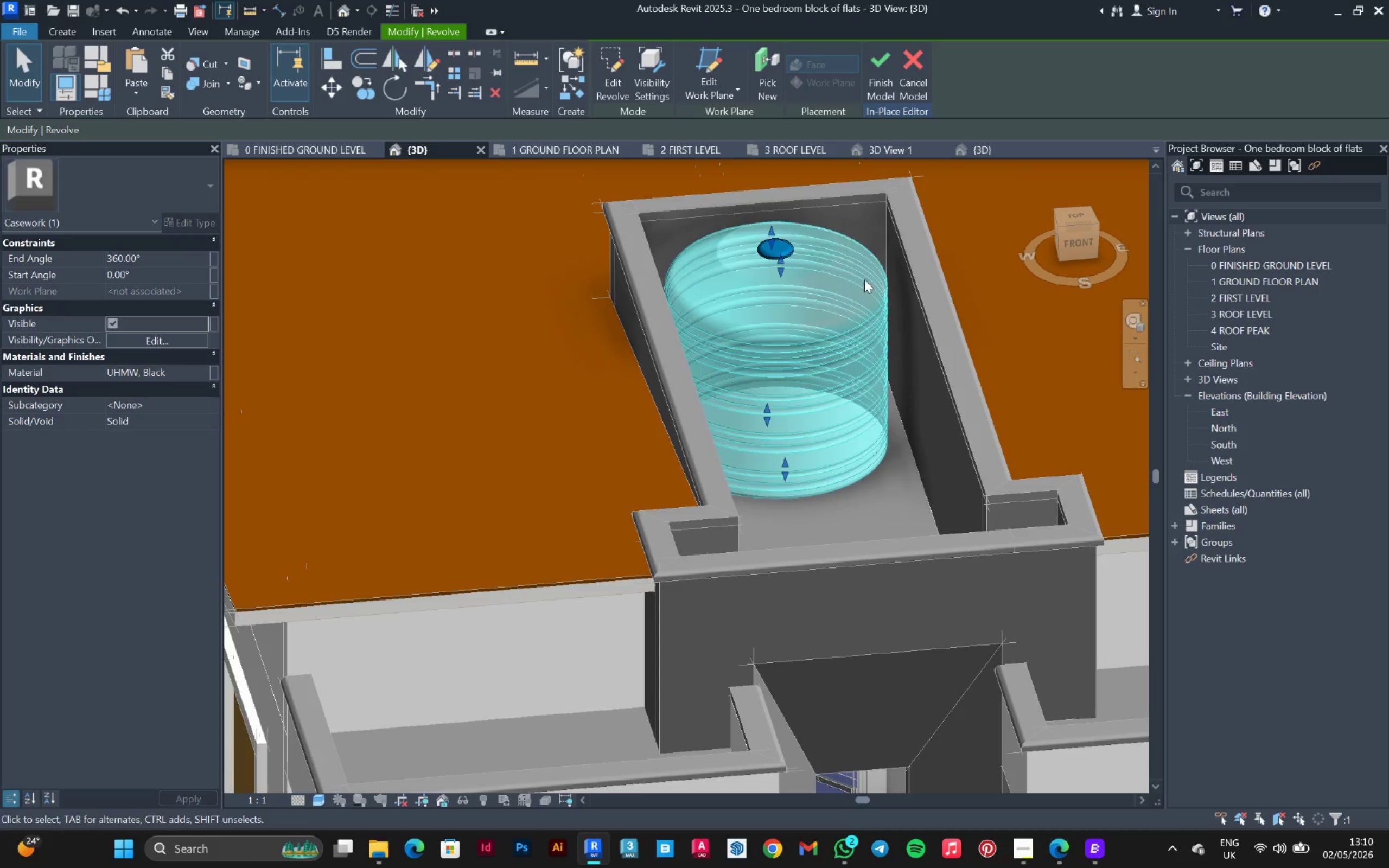 
left_click([870, 520])
 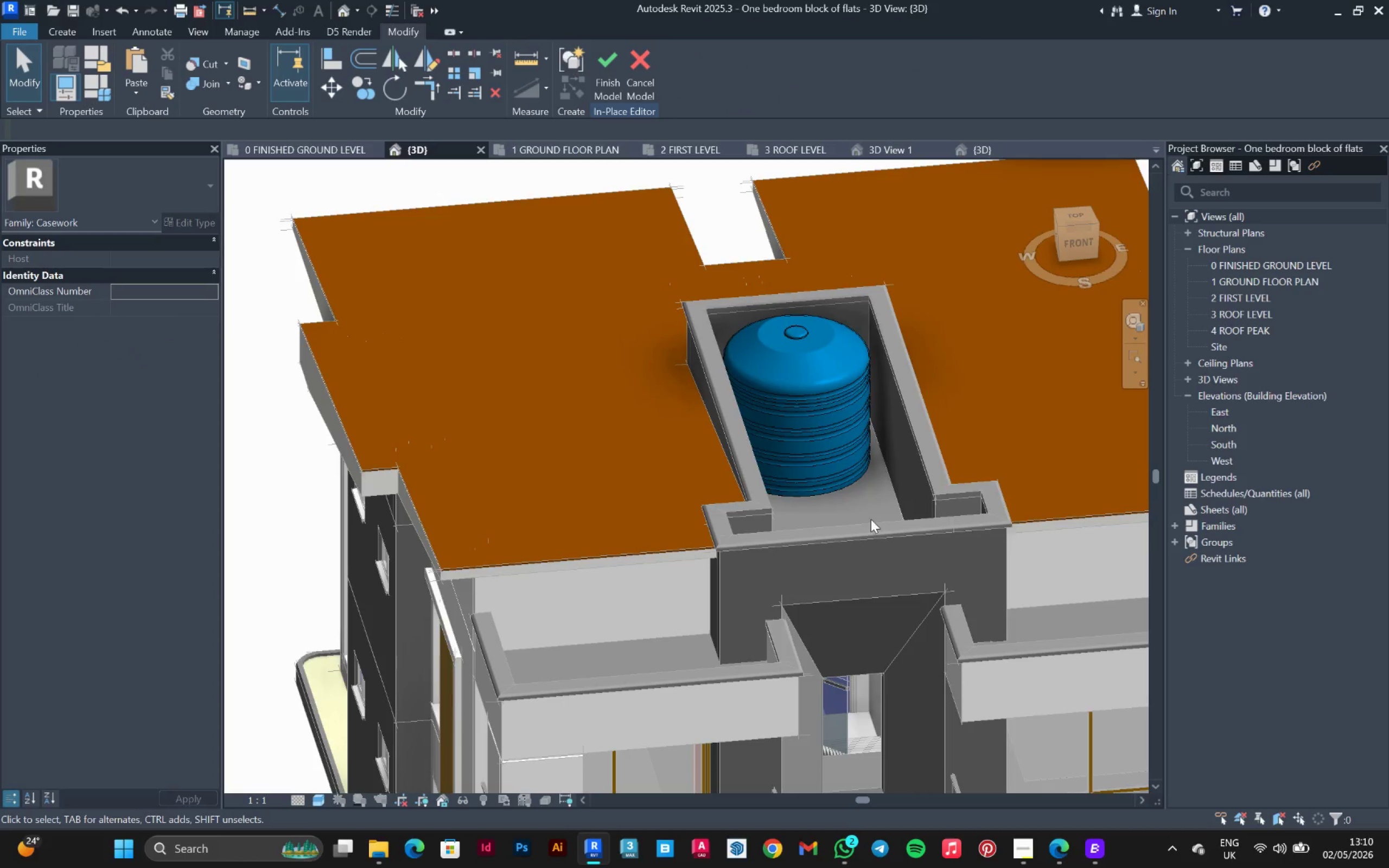 
scroll: coordinate [836, 493], scroll_direction: down, amount: 3.0
 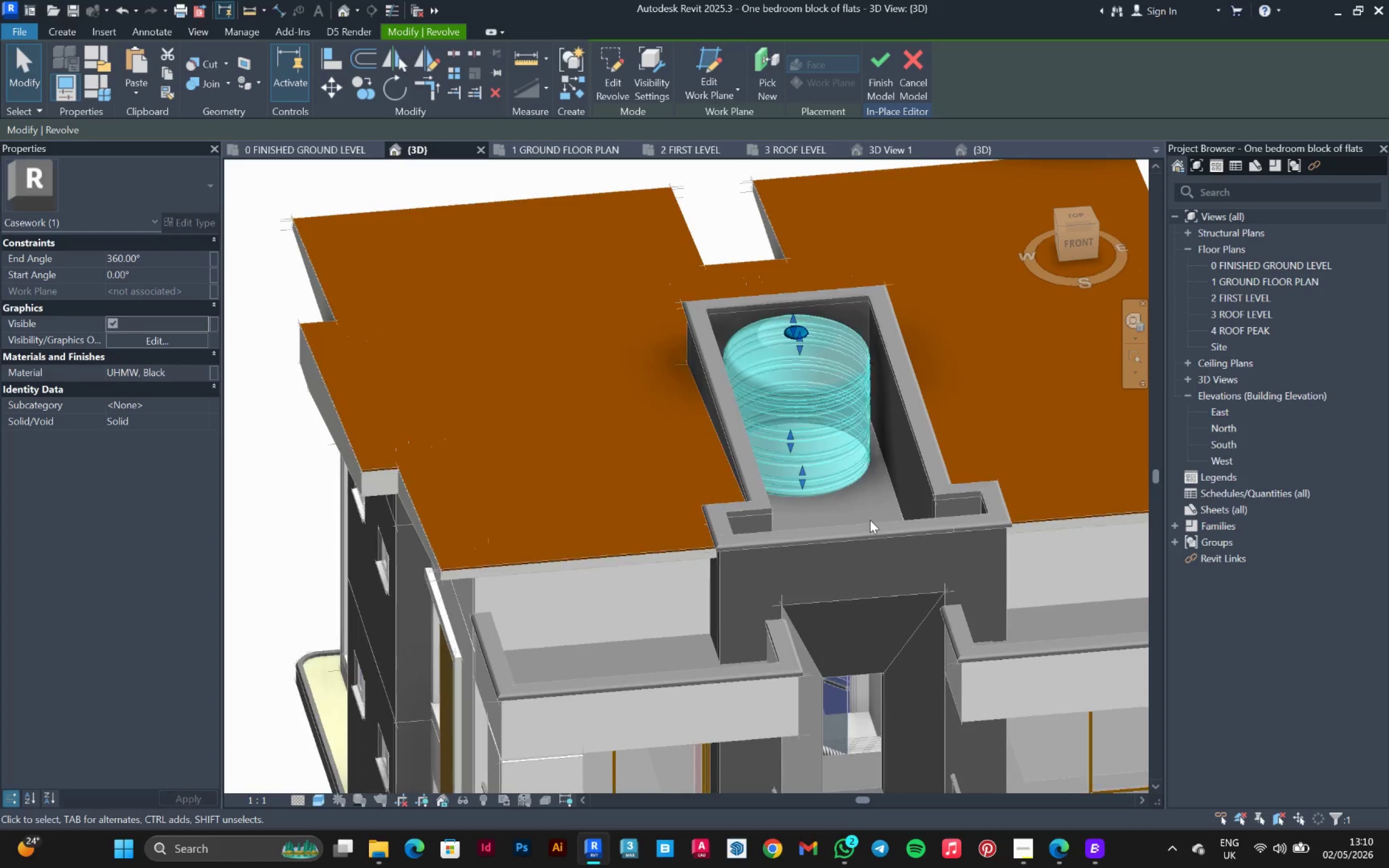 
hold_key(key=ShiftLeft, duration=1.53)
 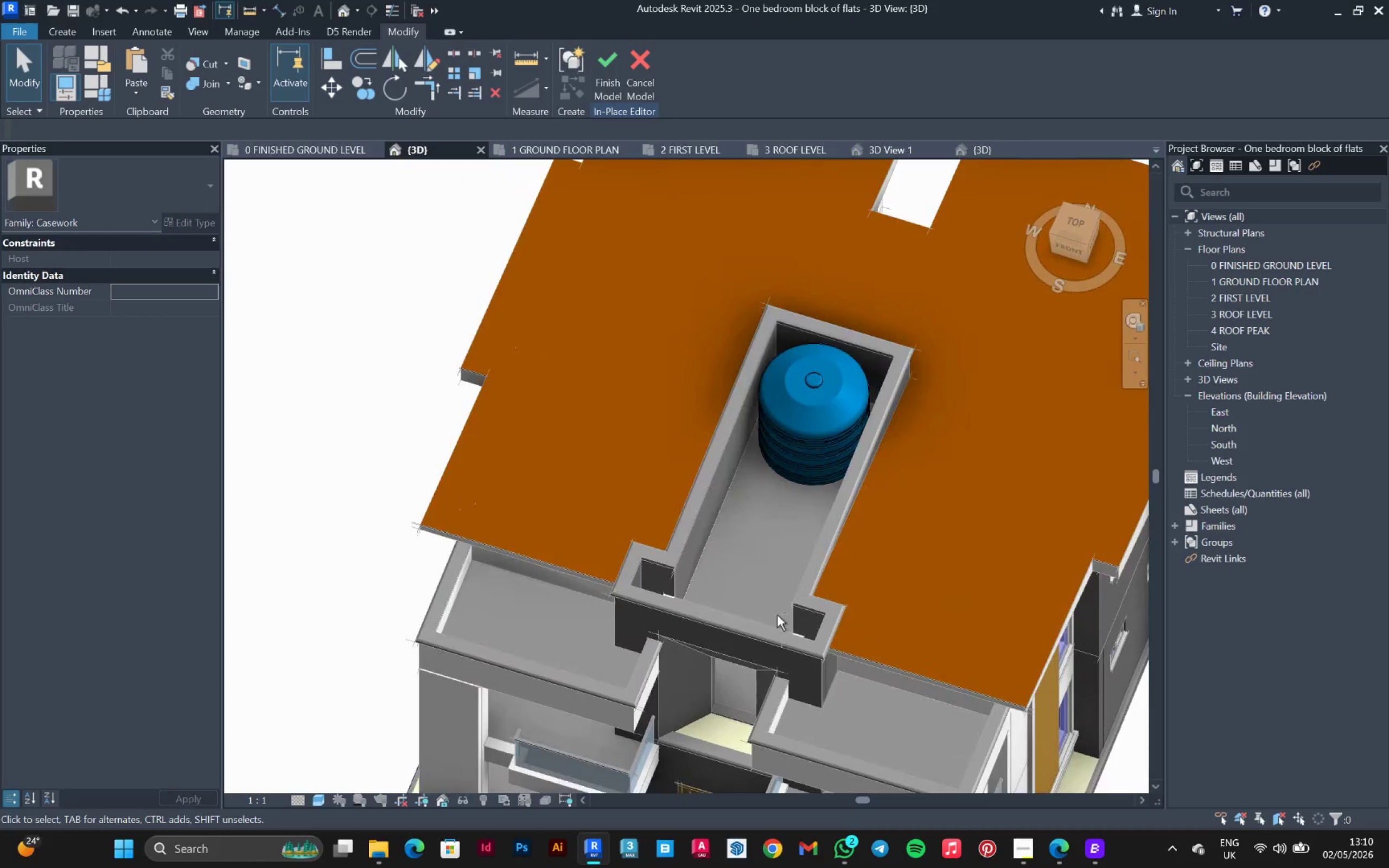 
scroll: coordinate [877, 497], scroll_direction: down, amount: 2.0
 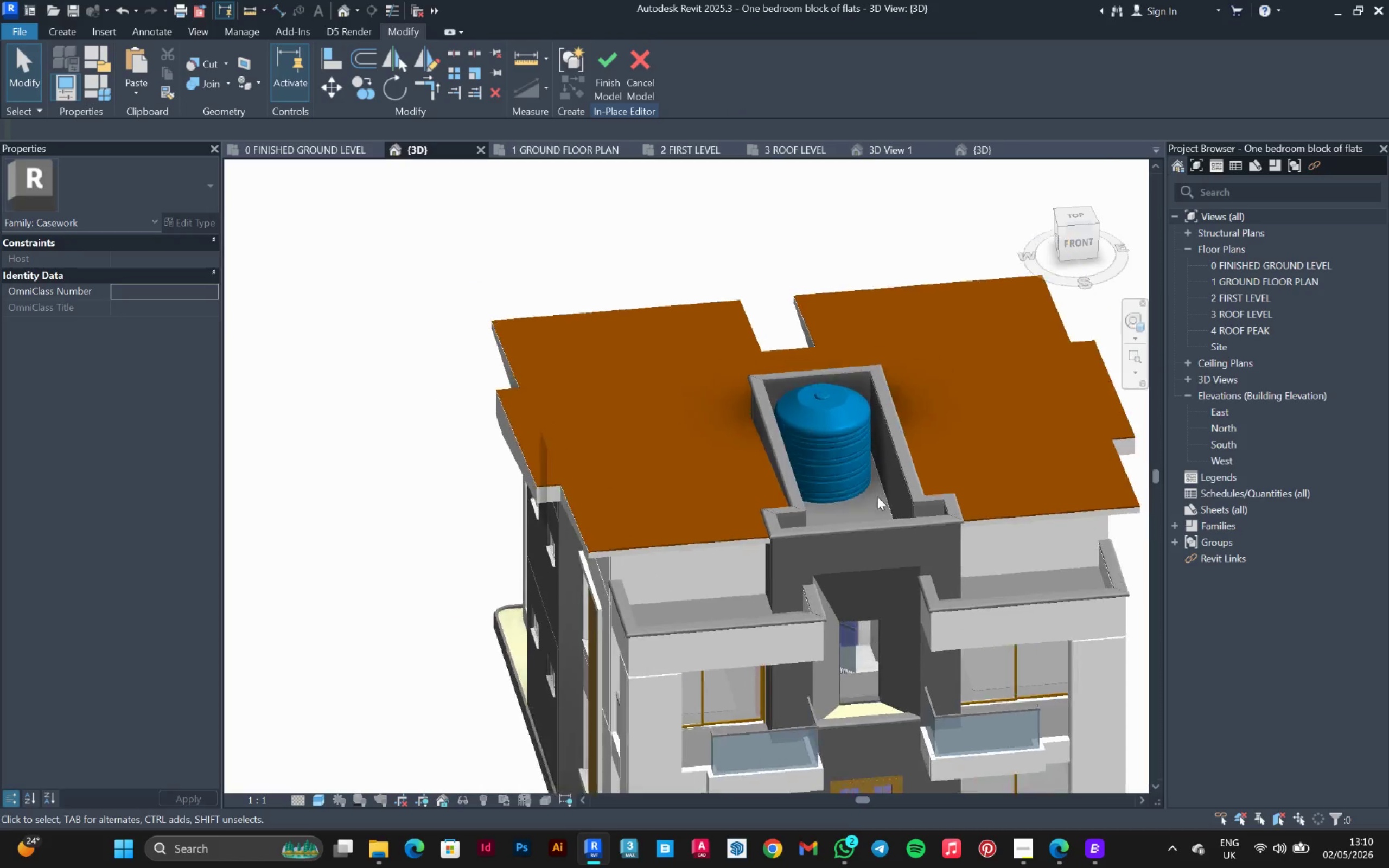 
hold_key(key=ShiftLeft, duration=0.48)
 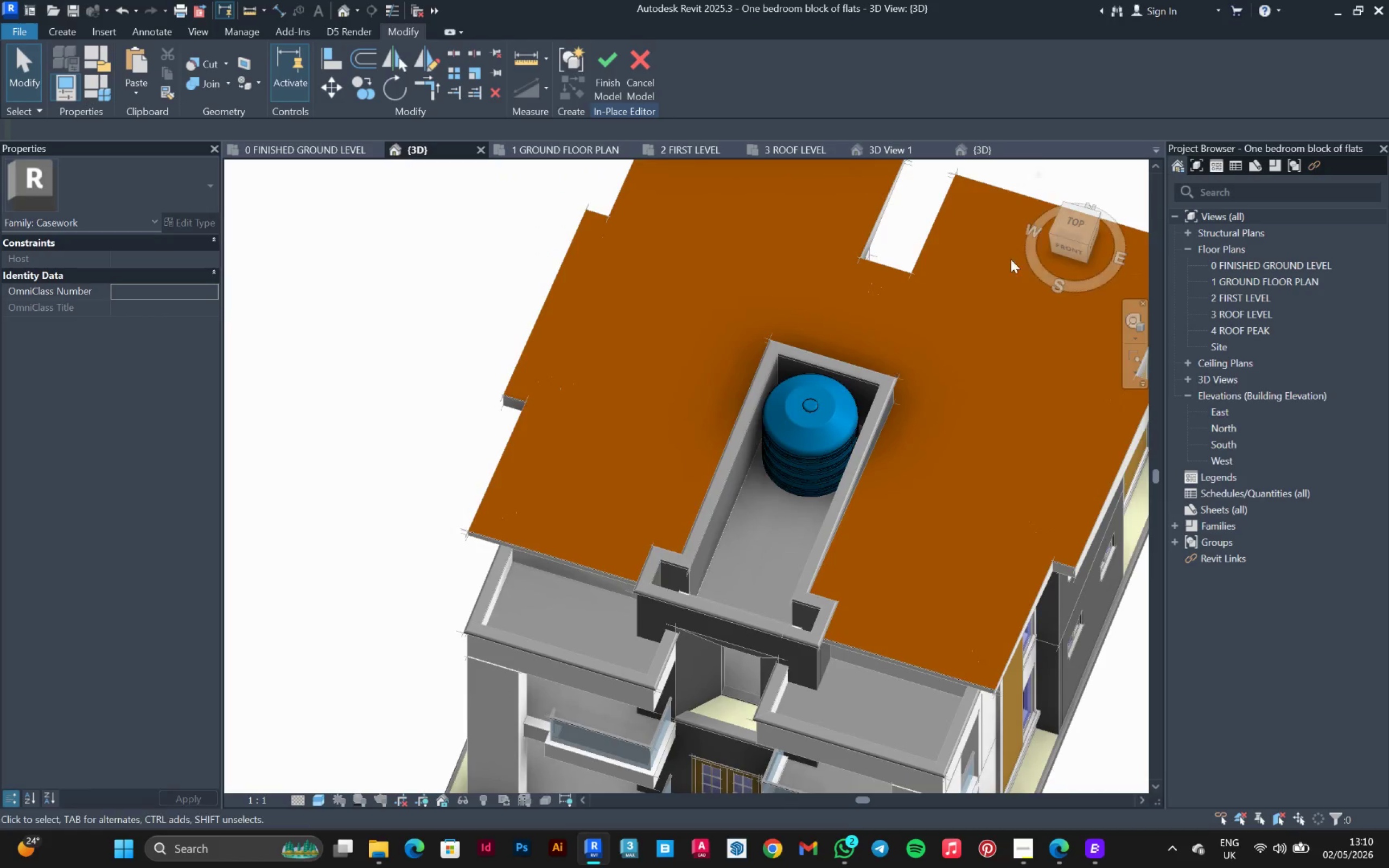 
hold_key(key=ShiftLeft, duration=15.09)
scroll: coordinate [787, 574], scroll_direction: down, amount: 1.0
 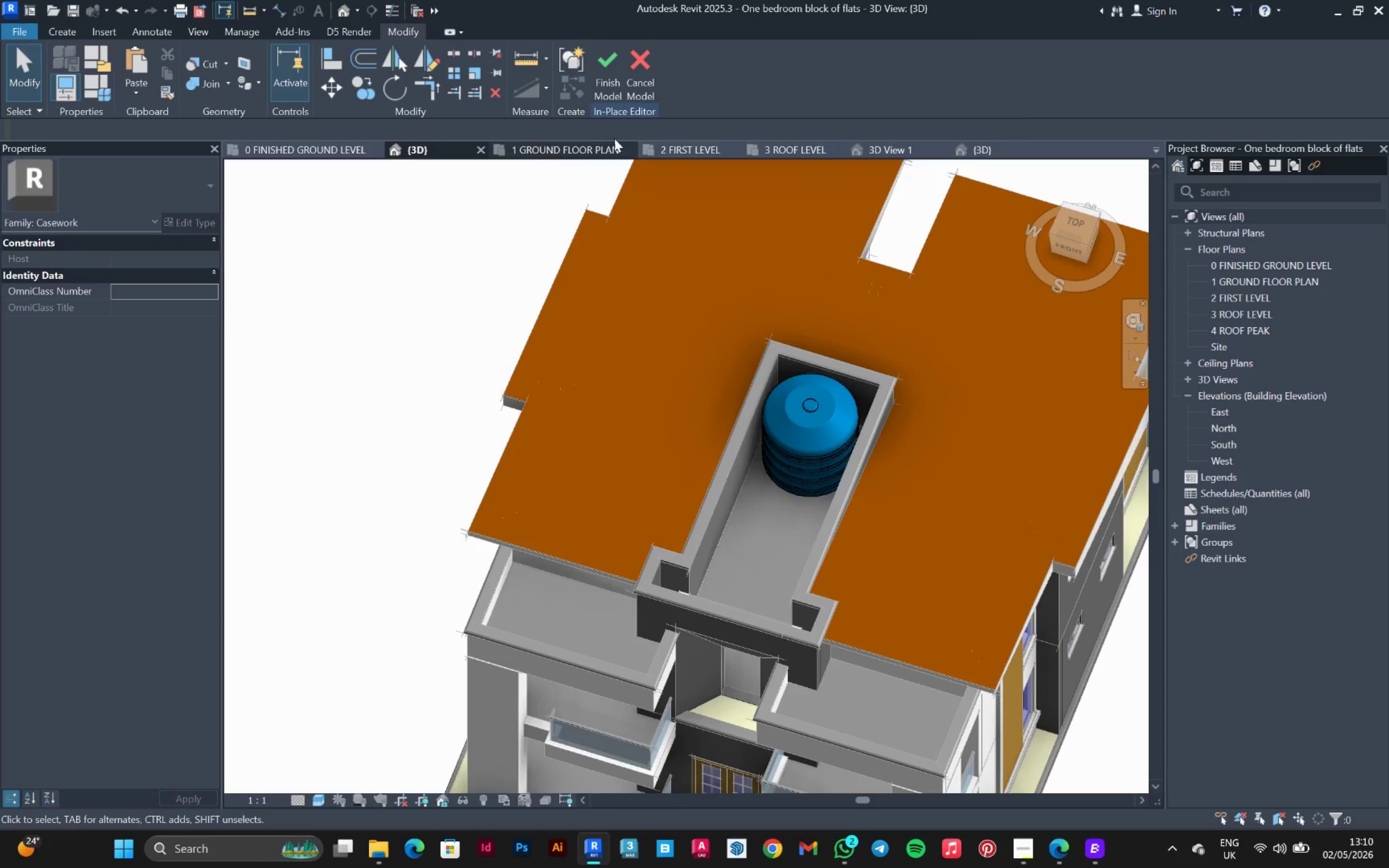 
left_click([602, 81])
 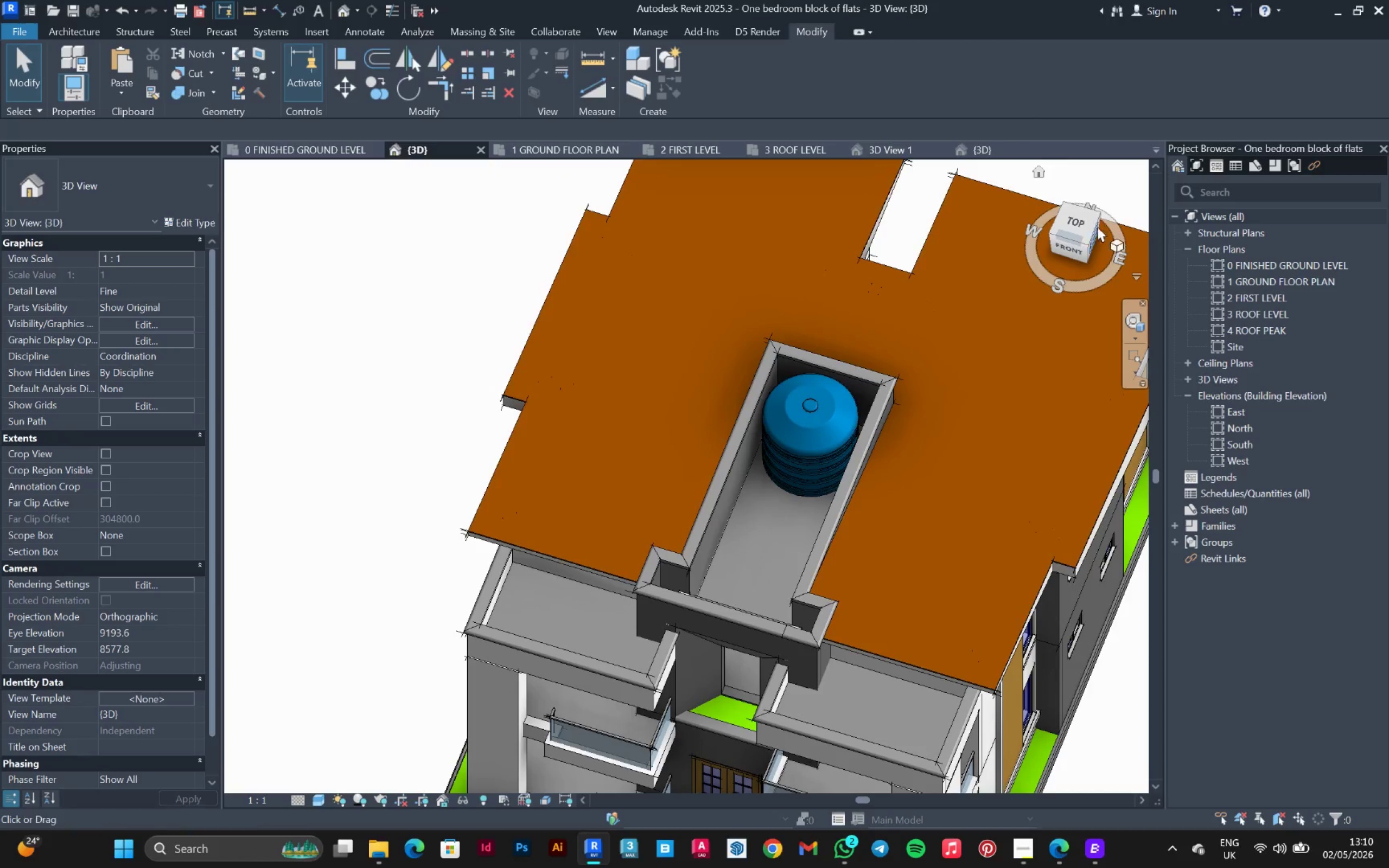 
left_click([1078, 223])
 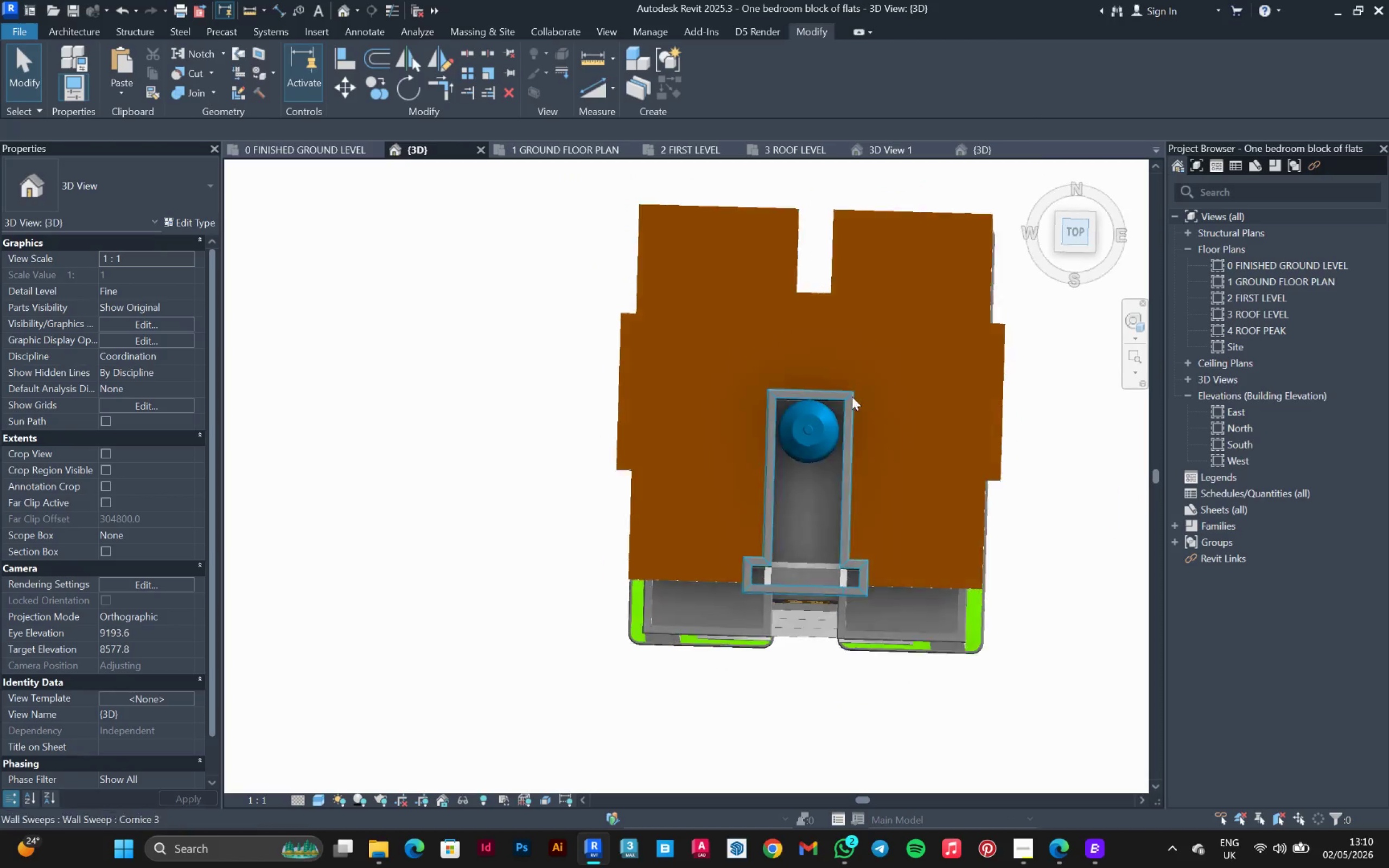 
scroll: coordinate [818, 474], scroll_direction: up, amount: 3.0
 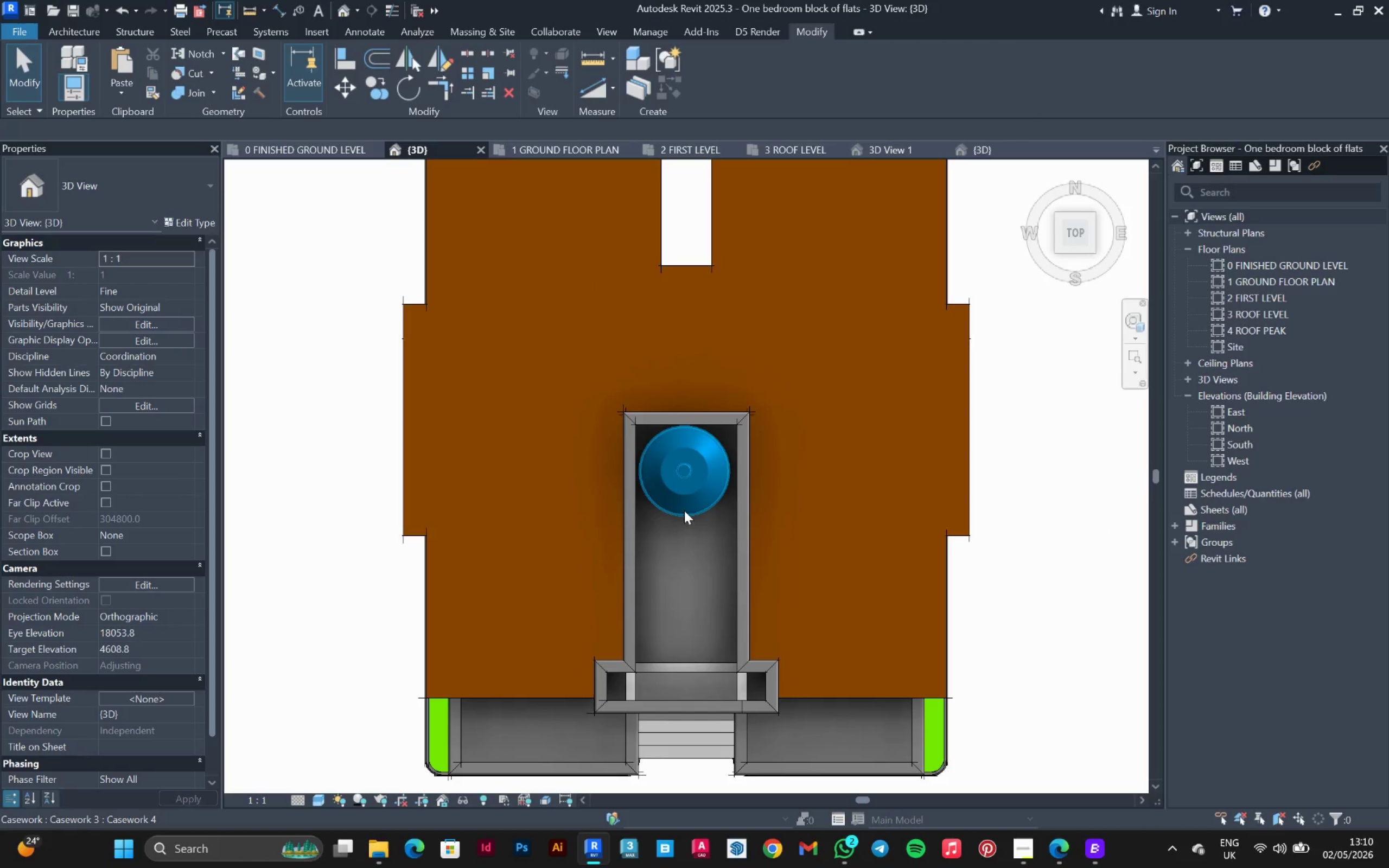 
left_click([688, 508])
 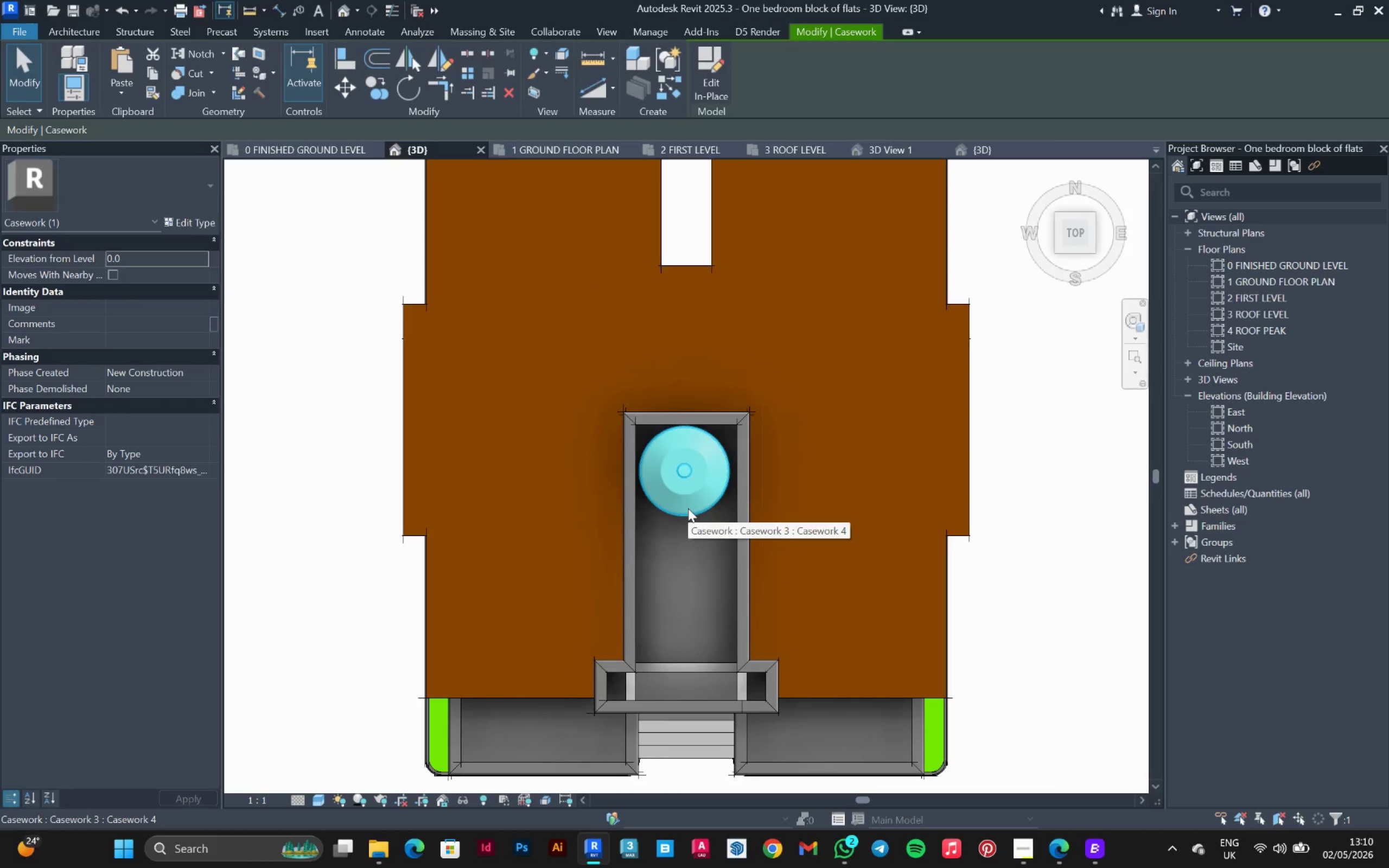 
key(ArrowDown)
 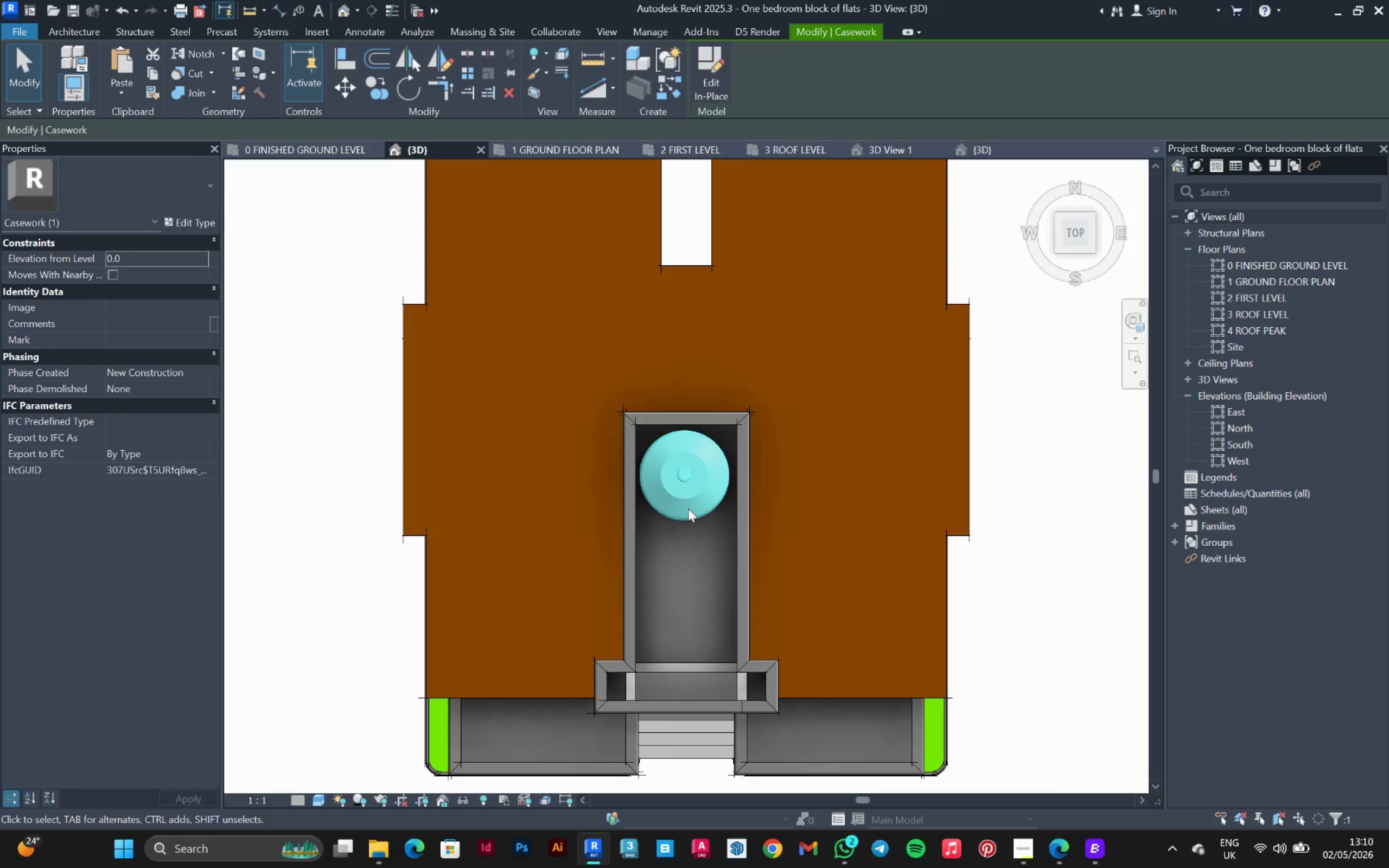 
scroll: coordinate [688, 508], scroll_direction: up, amount: 6.0
 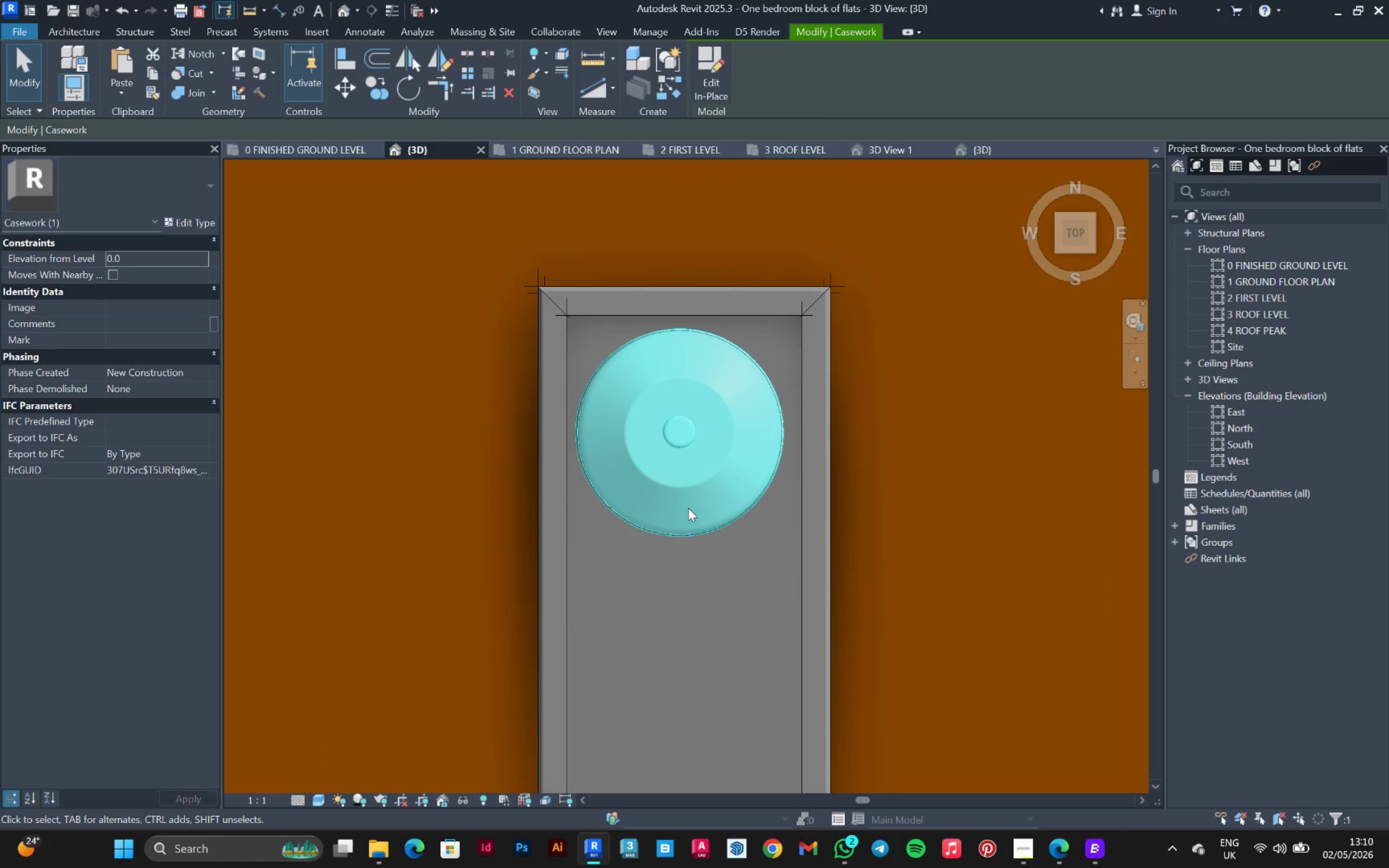 
key(ArrowRight)
 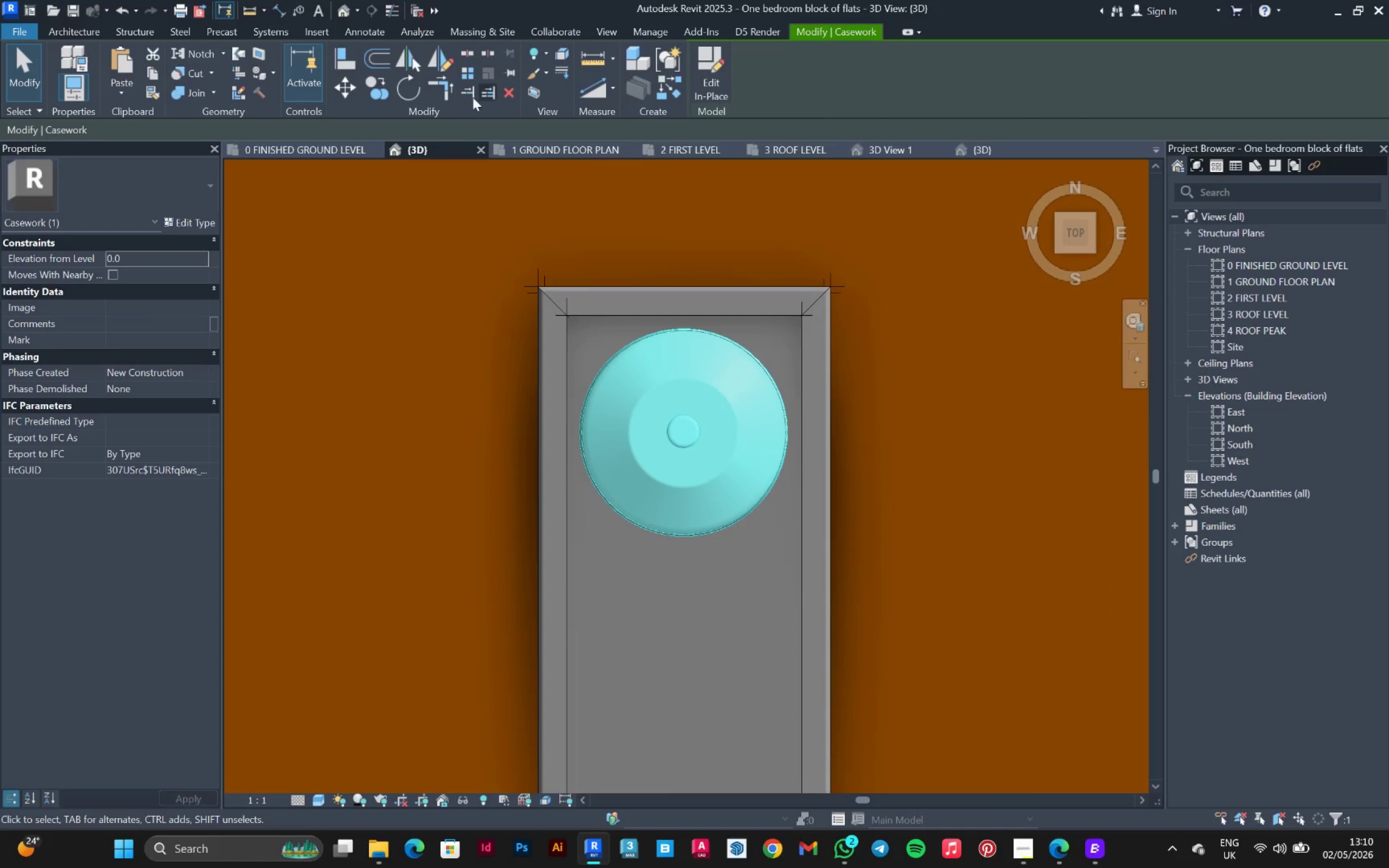 
left_click([365, 85])
 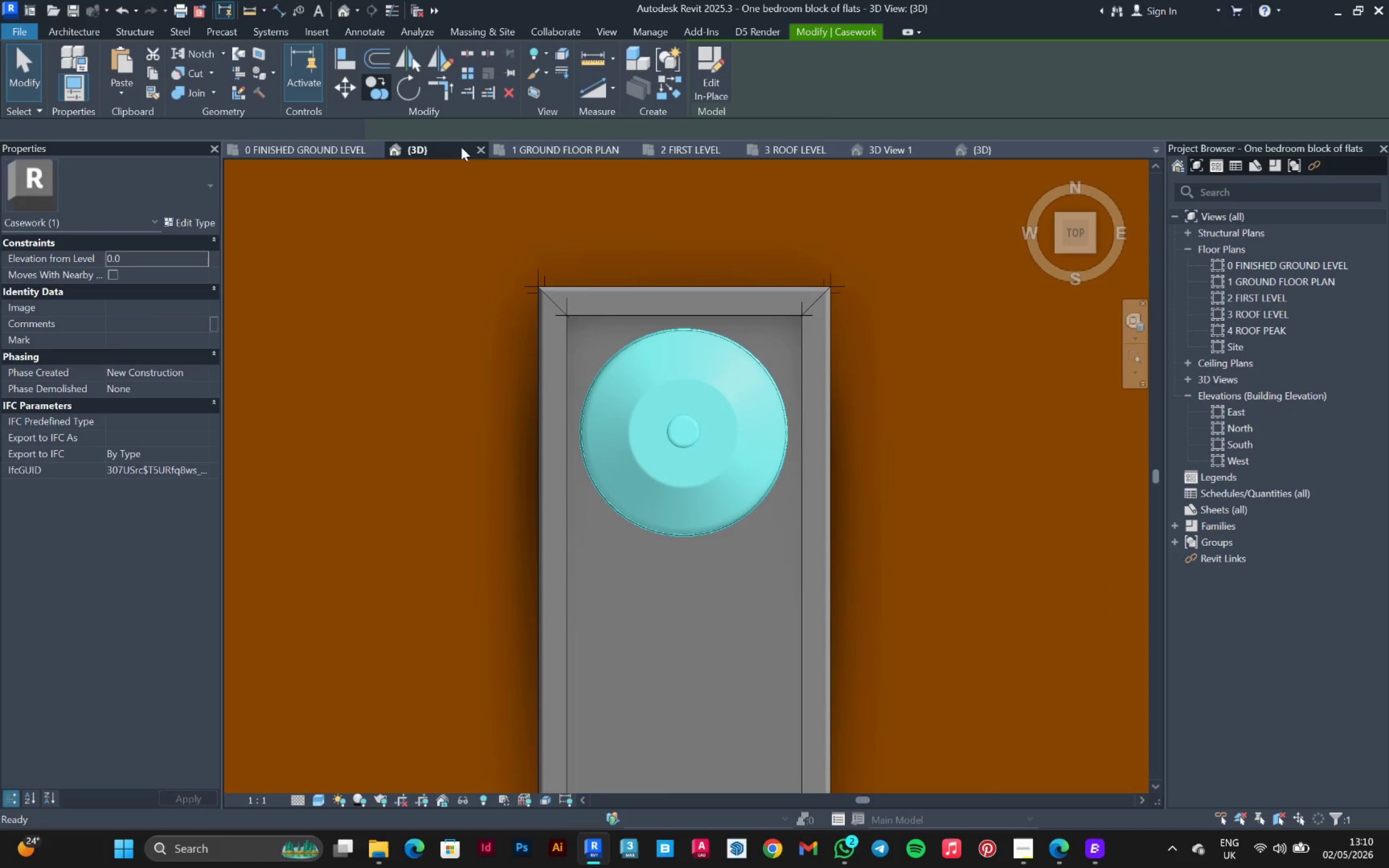 
scroll: coordinate [621, 272], scroll_direction: down, amount: 7.0
 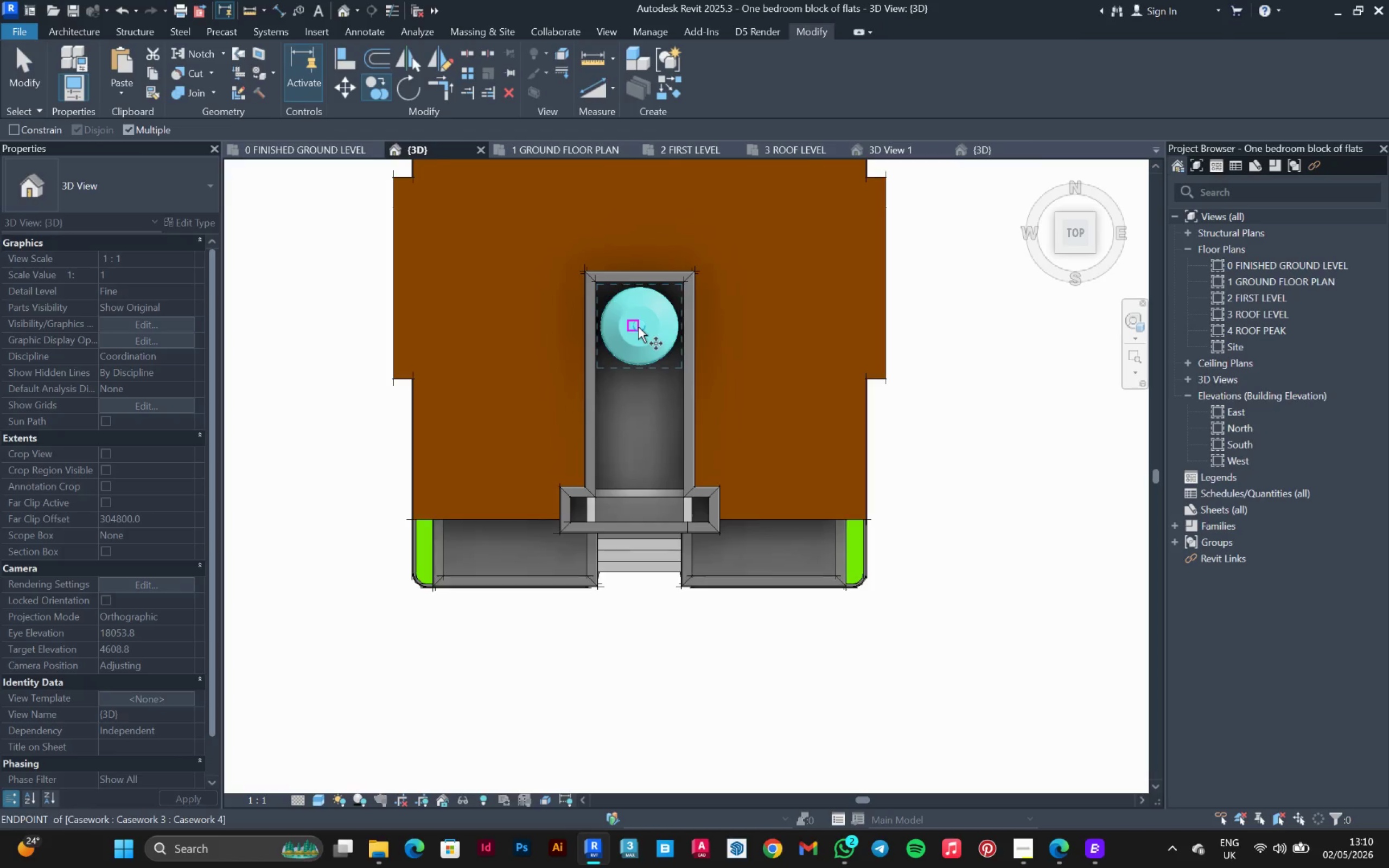 
scroll: coordinate [638, 327], scroll_direction: up, amount: 6.0
 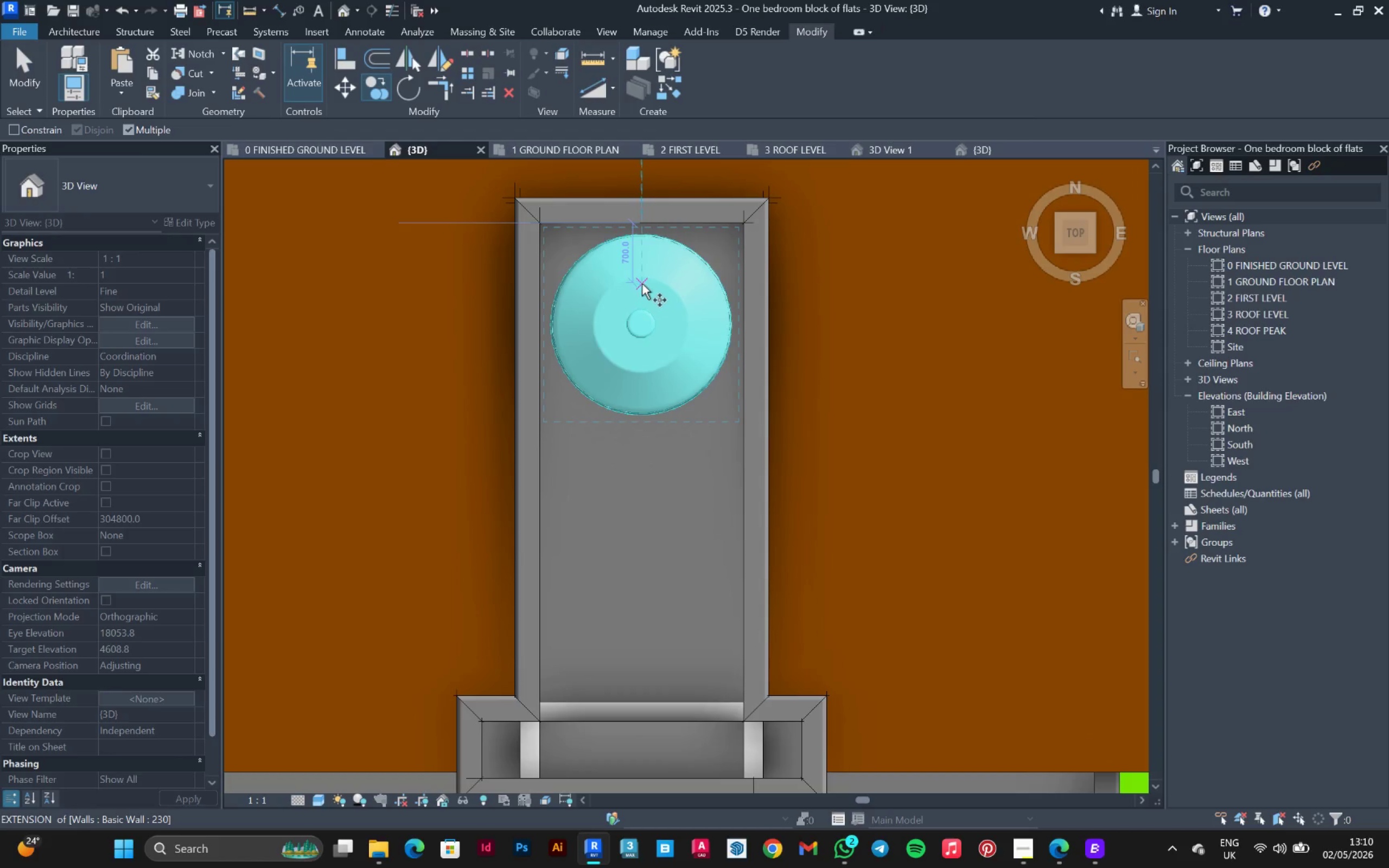 
left_click([642, 284])
 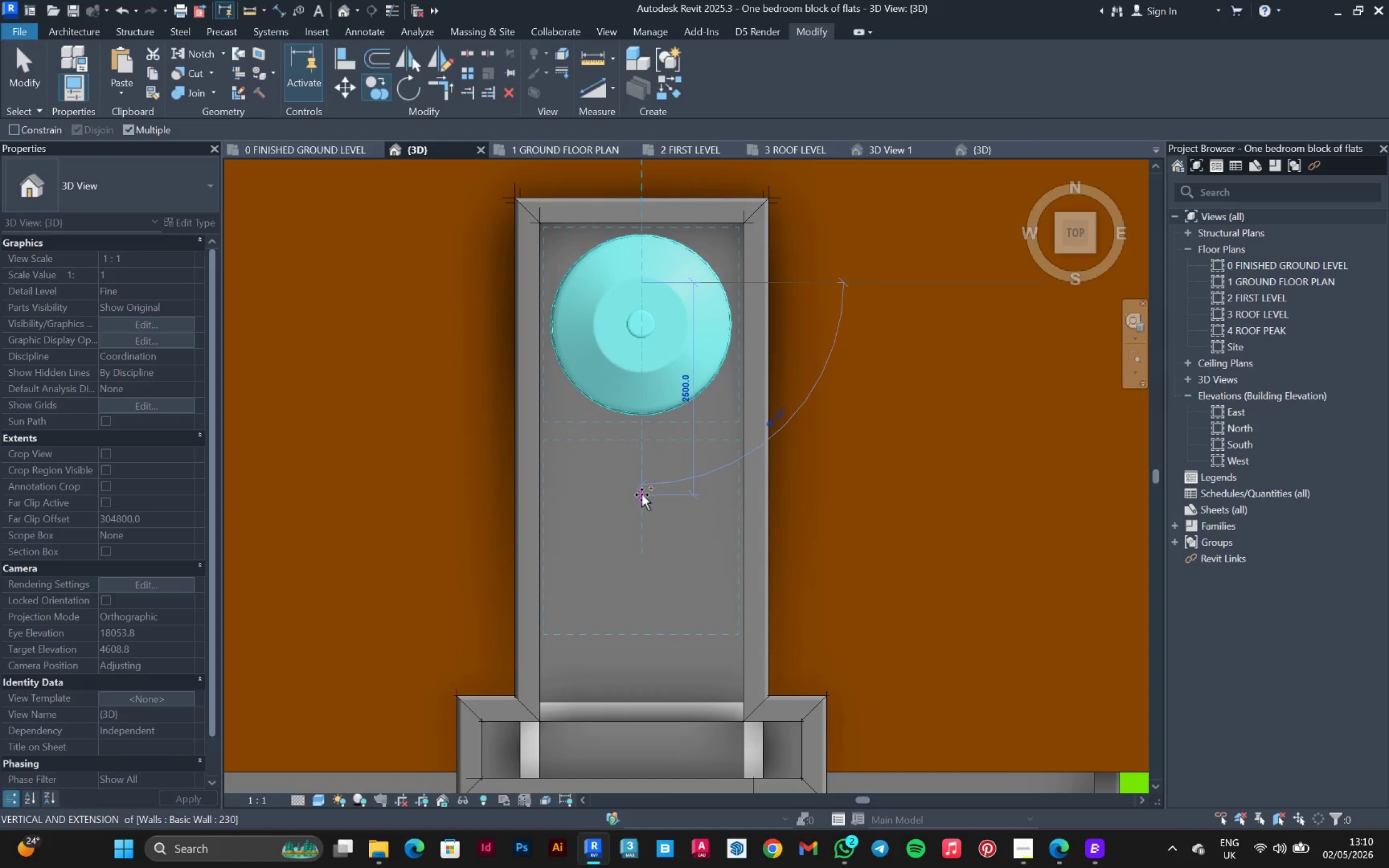 
left_click([642, 489])
 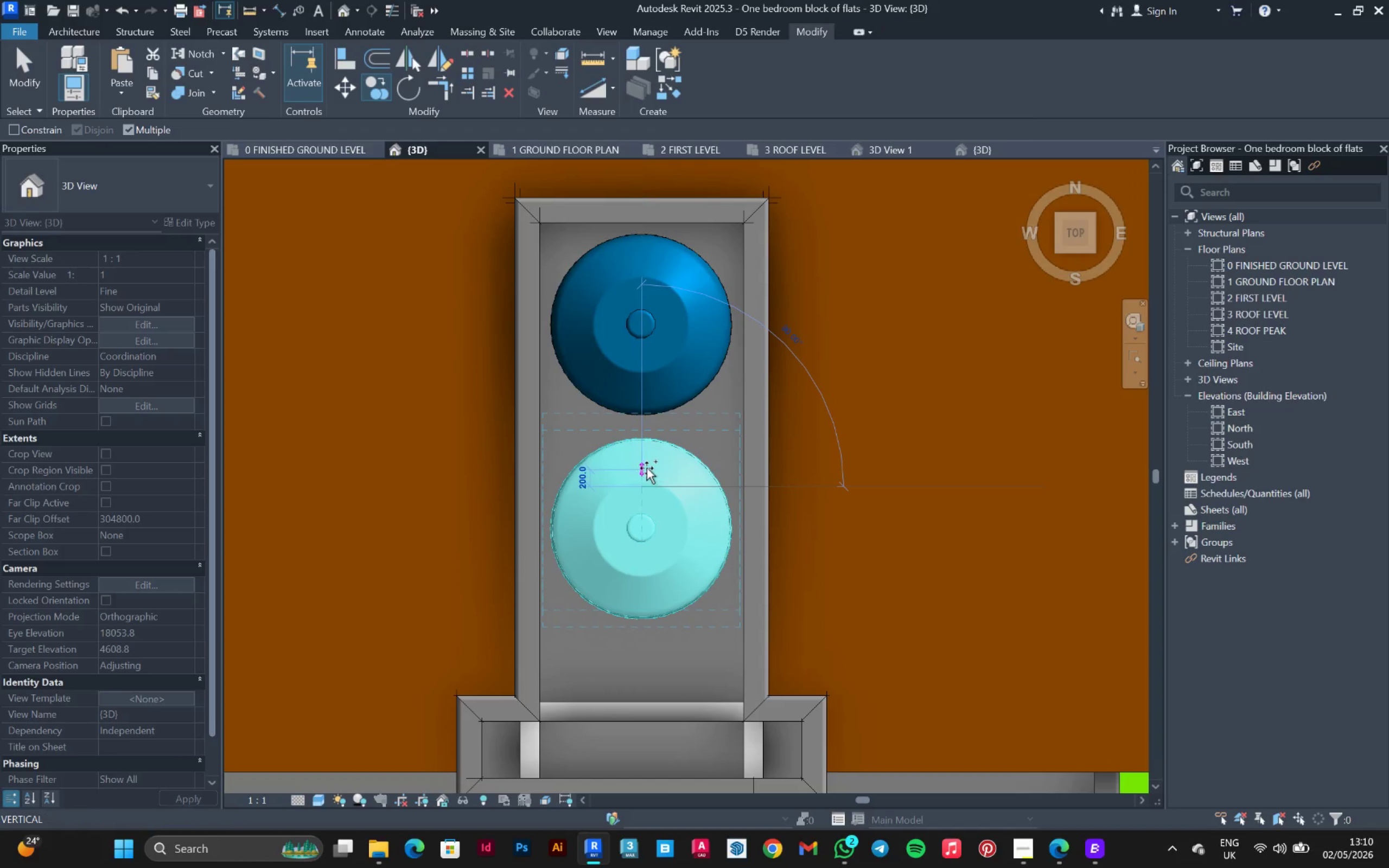 
key(Escape)
 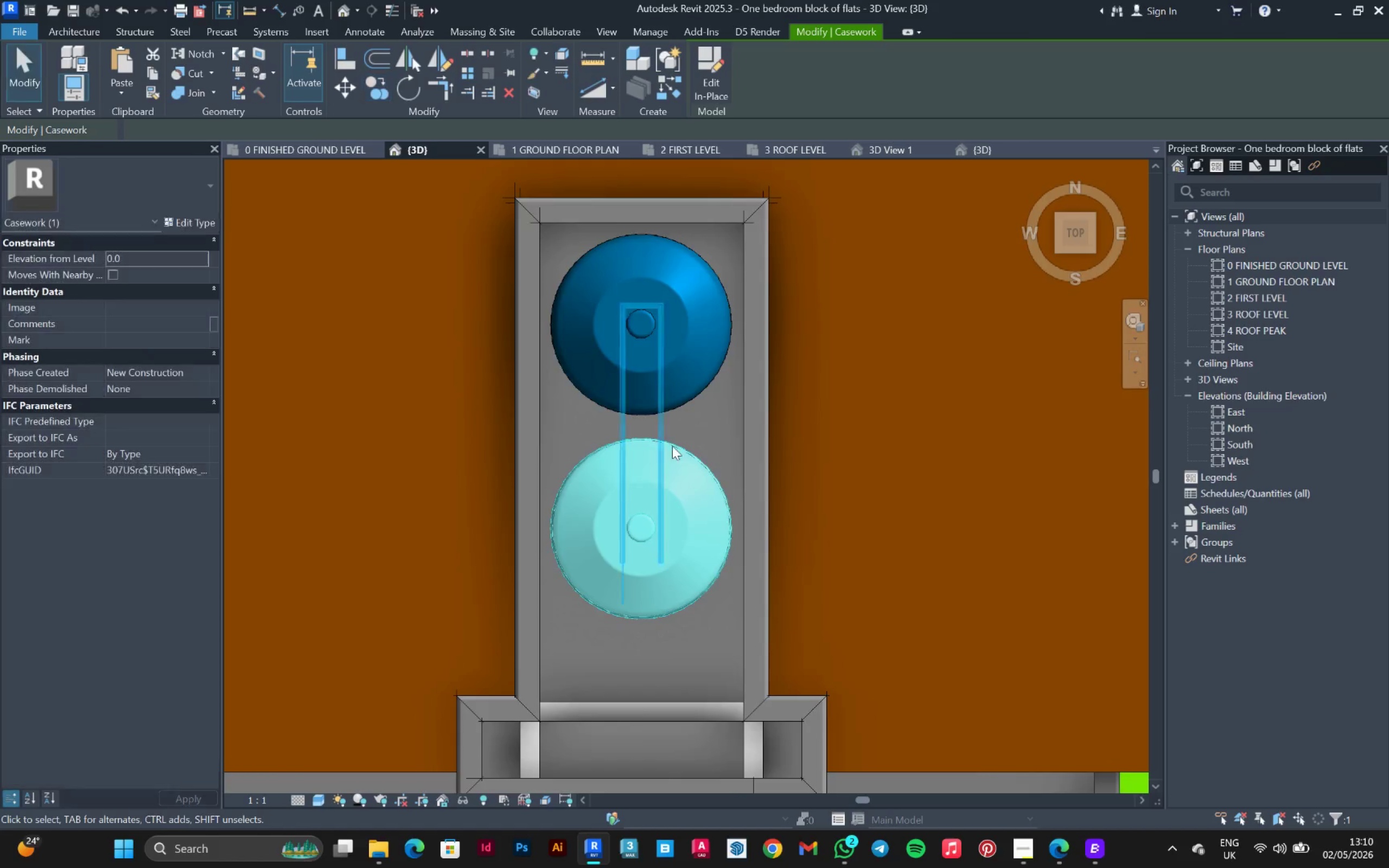 
hold_key(key=ShiftLeft, duration=0.8)
 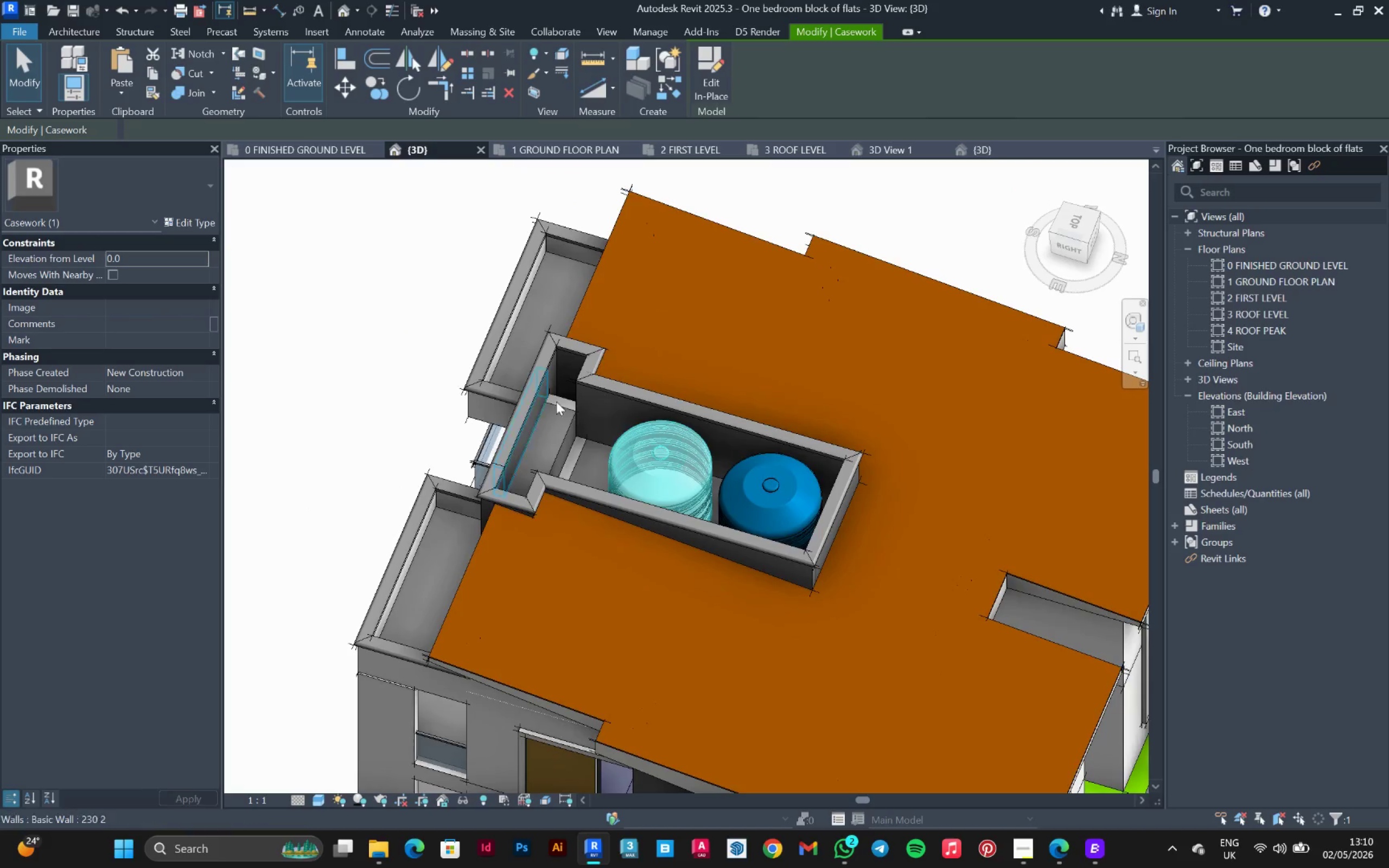 
scroll: coordinate [691, 409], scroll_direction: down, amount: 4.0
 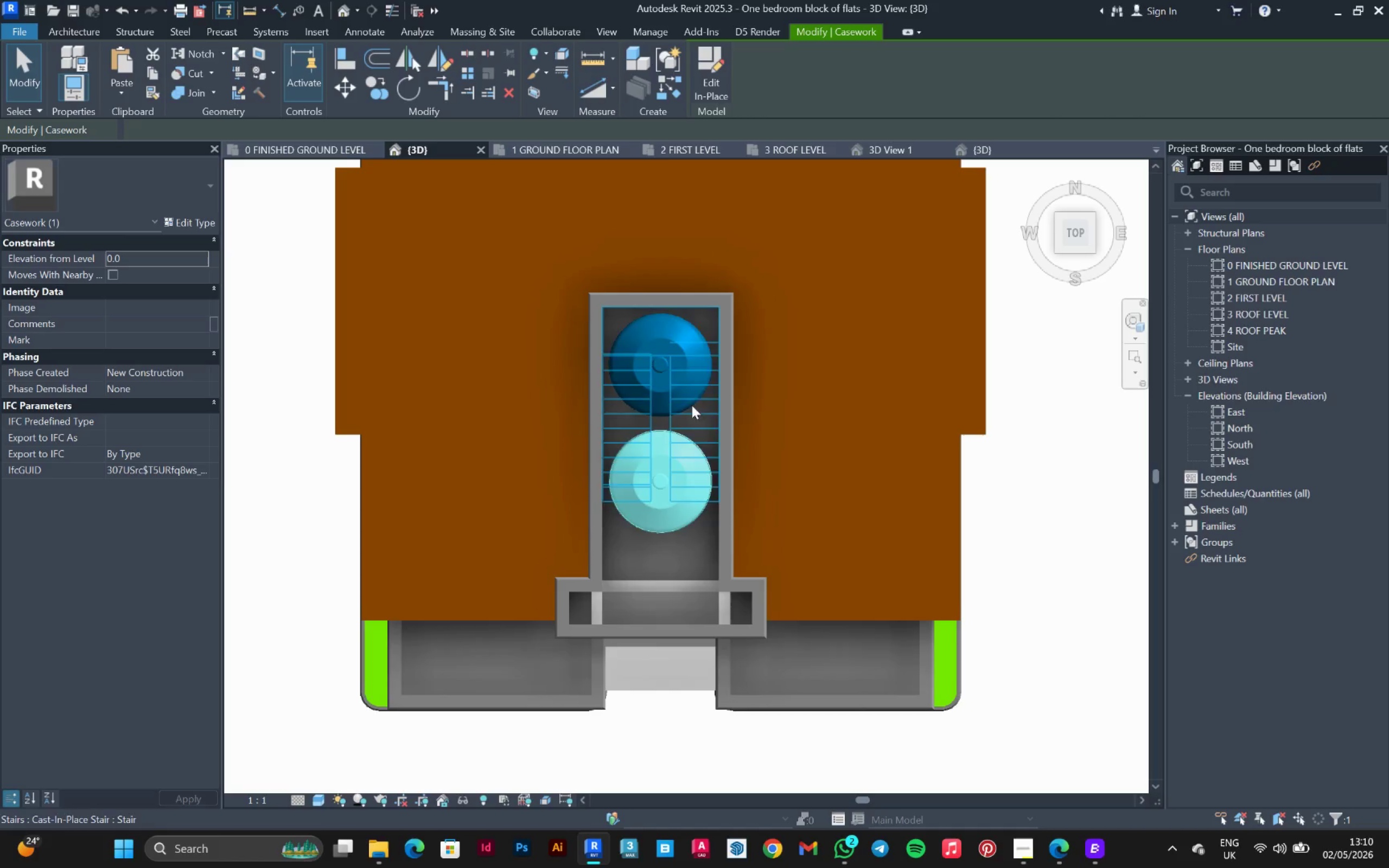 
hold_key(key=ShiftLeft, duration=1.5)
 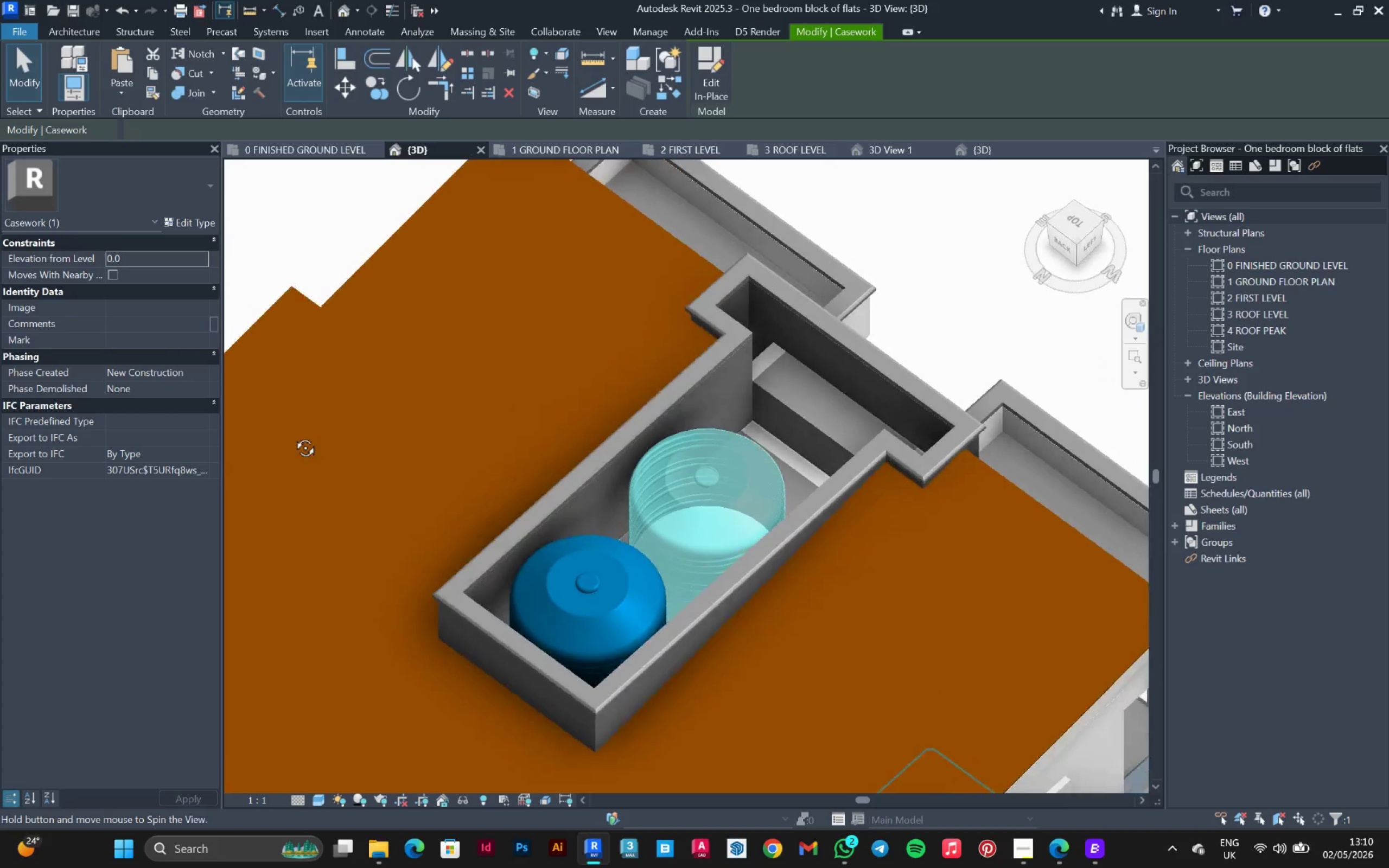 
scroll: coordinate [574, 406], scroll_direction: up, amount: 3.0
 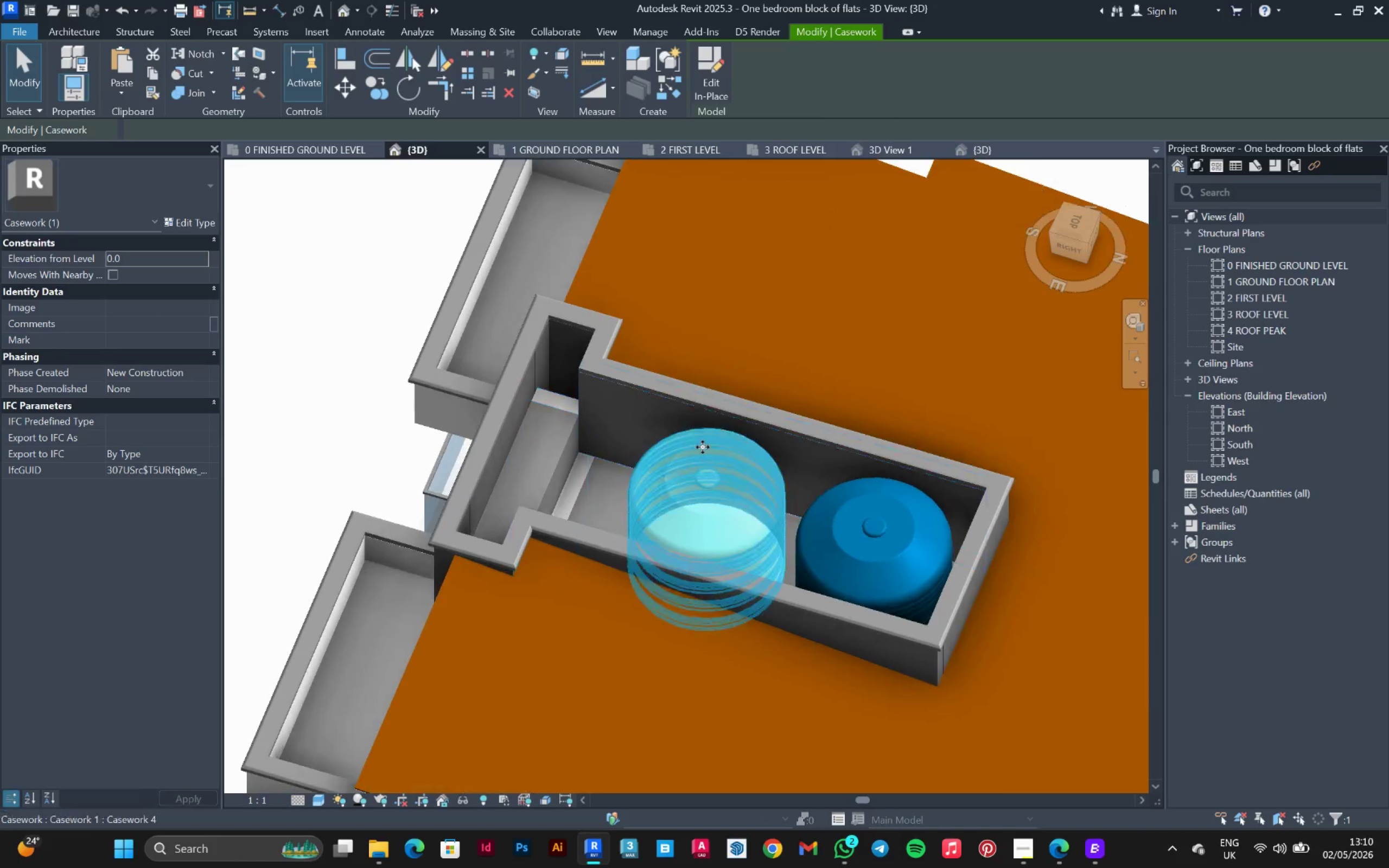 
hold_key(key=ShiftLeft, duration=0.84)
 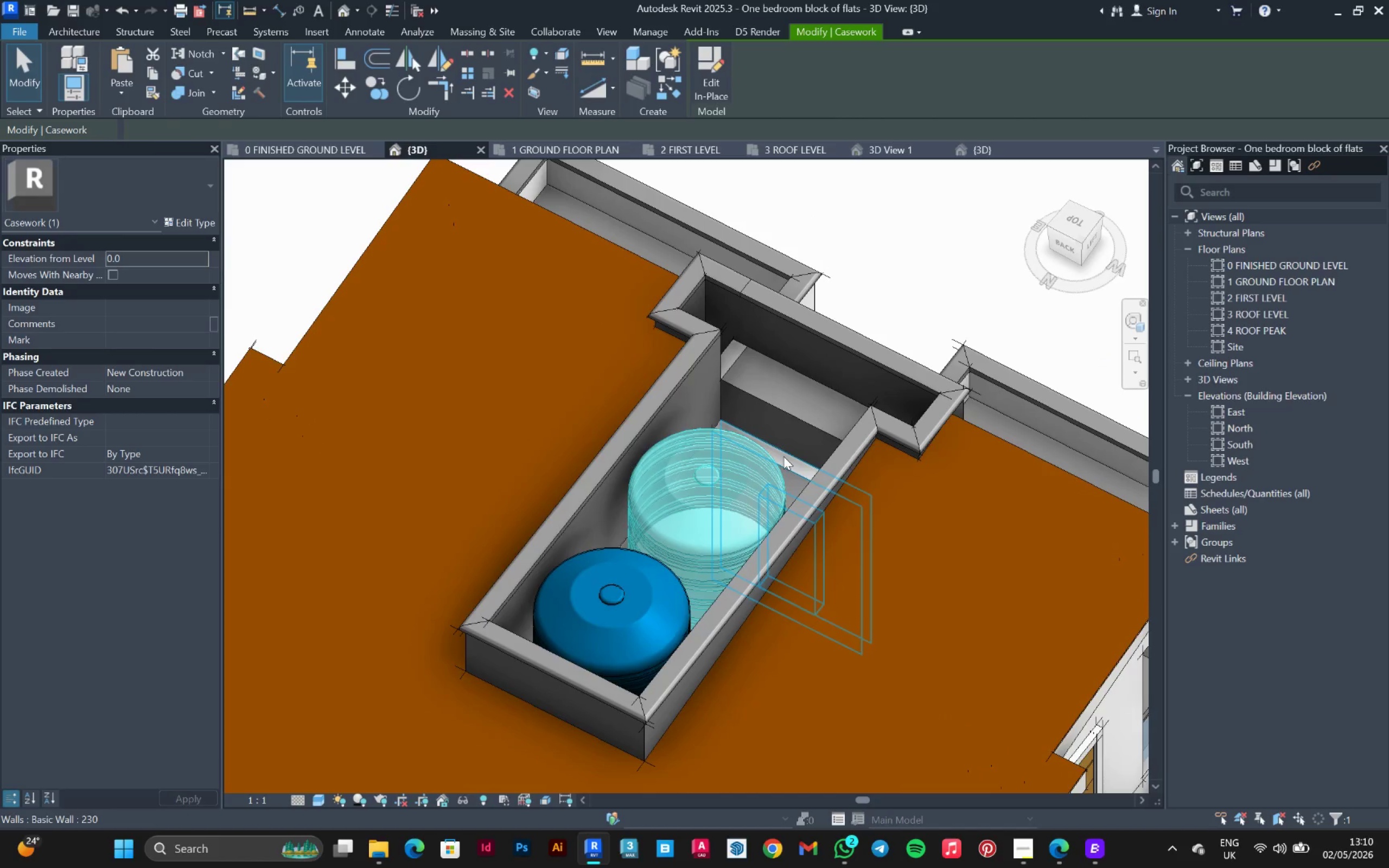 
left_click([783, 457])
 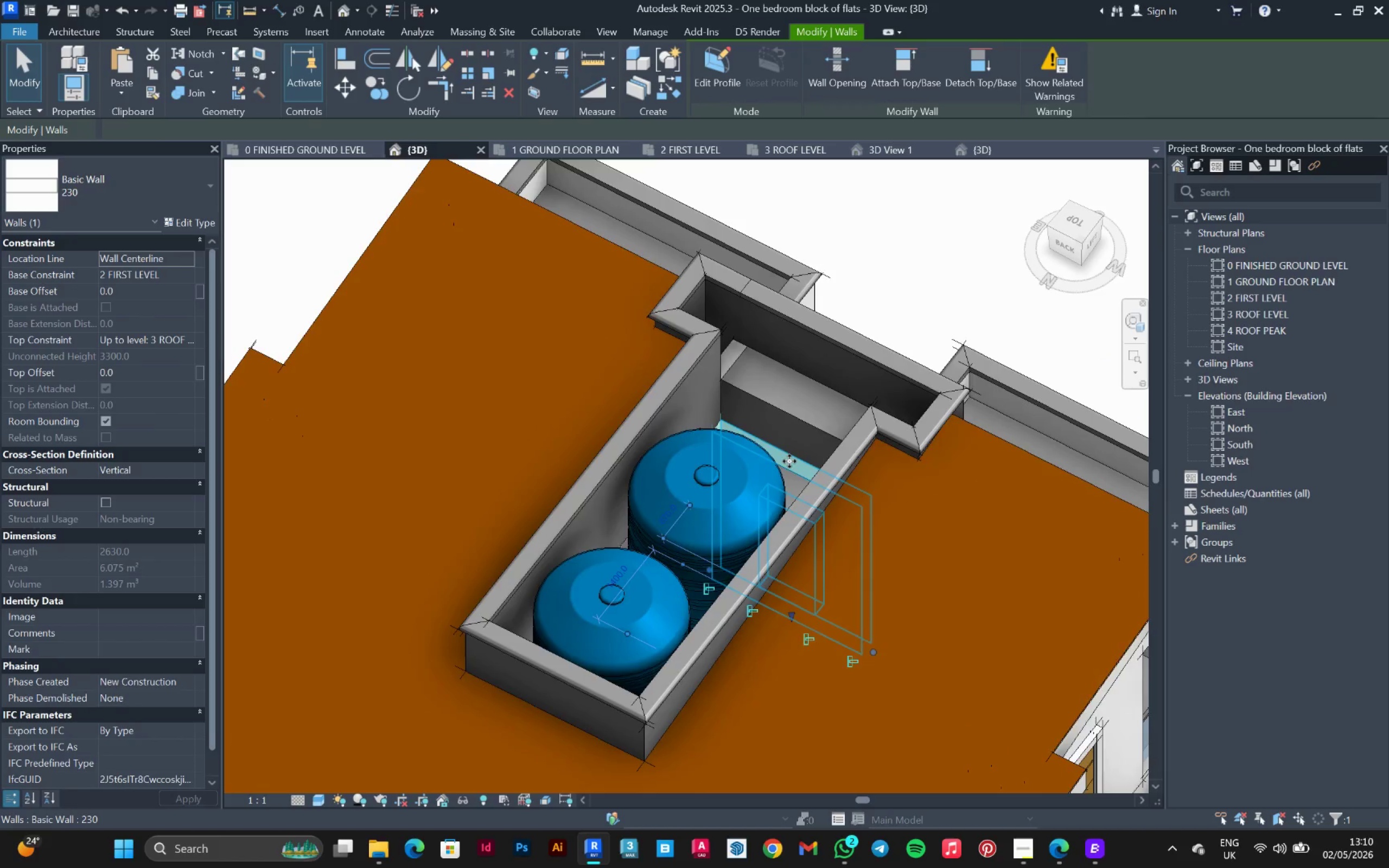 
hold_key(key=ShiftLeft, duration=1.5)
 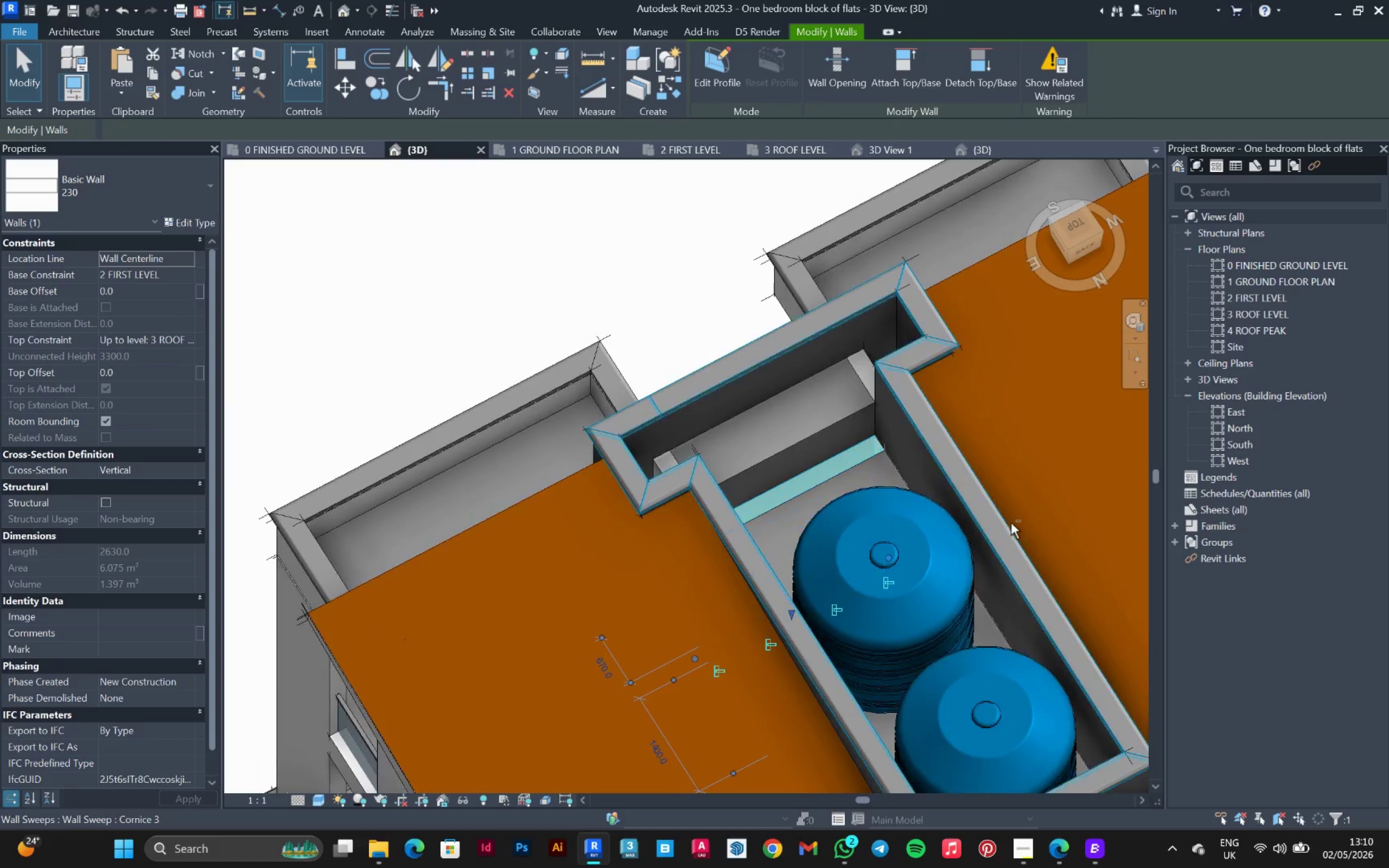 
scroll: coordinate [791, 461], scroll_direction: up, amount: 1.0
 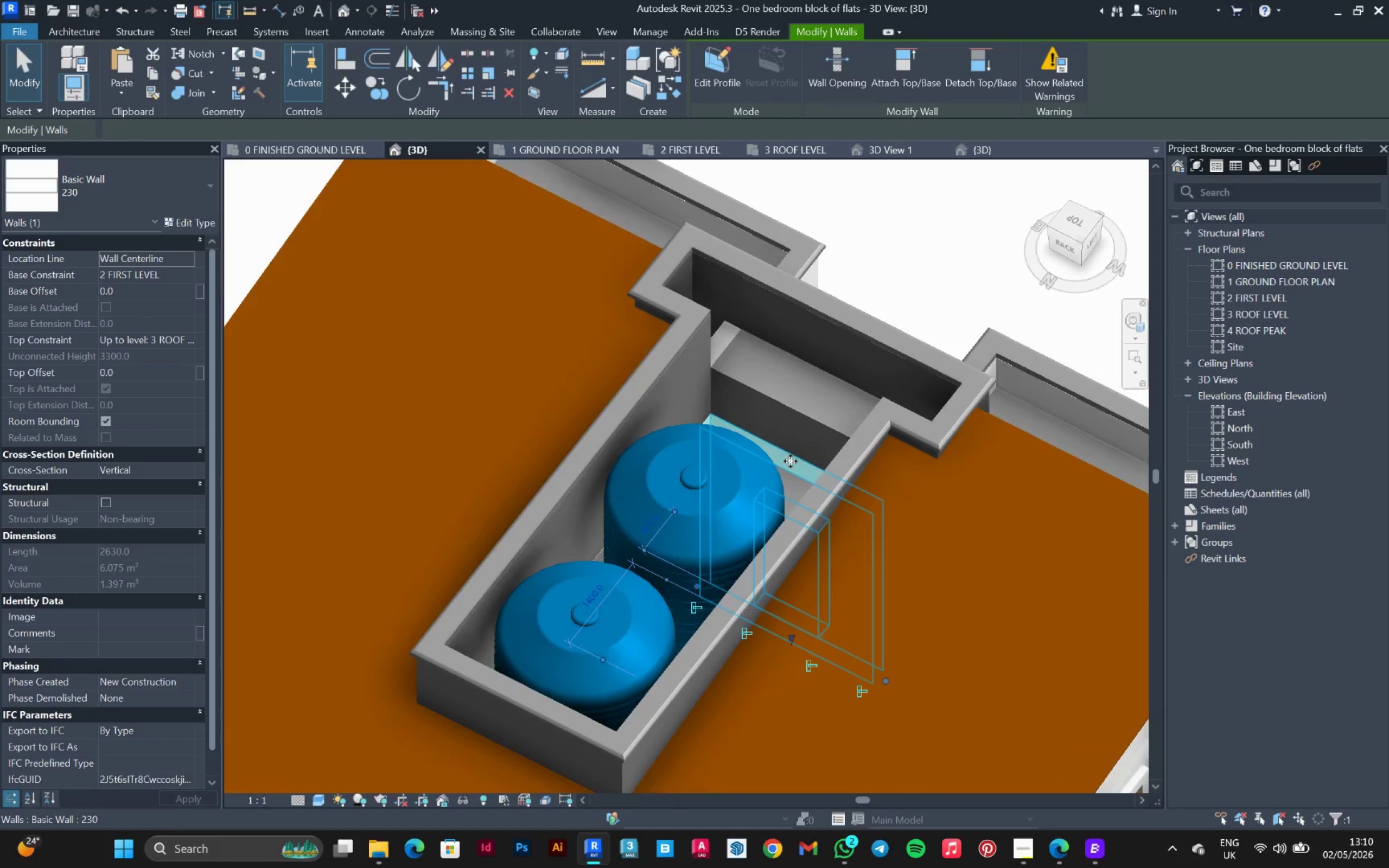 
key(Shift+ShiftLeft)
 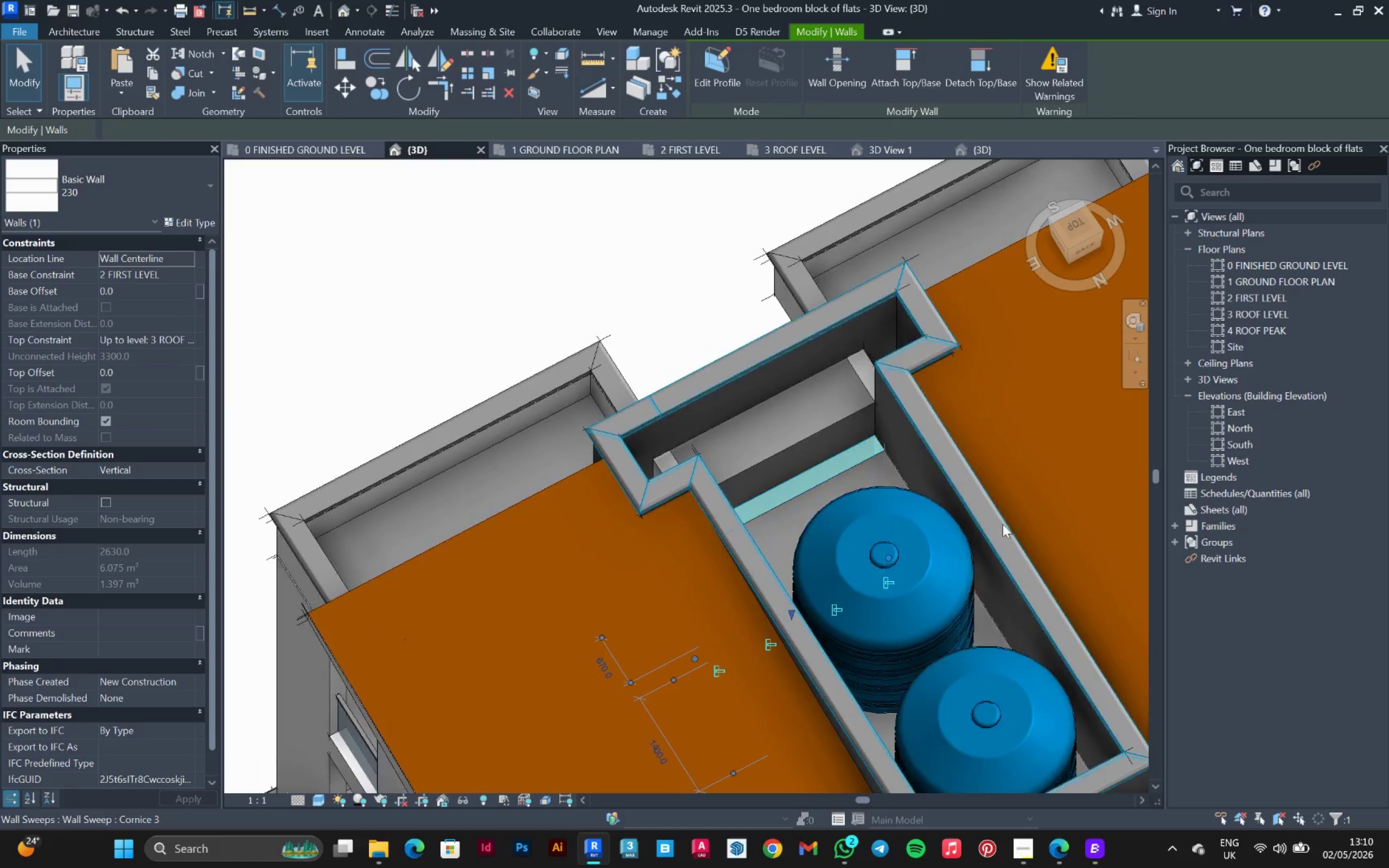 
key(Shift+ShiftLeft)
 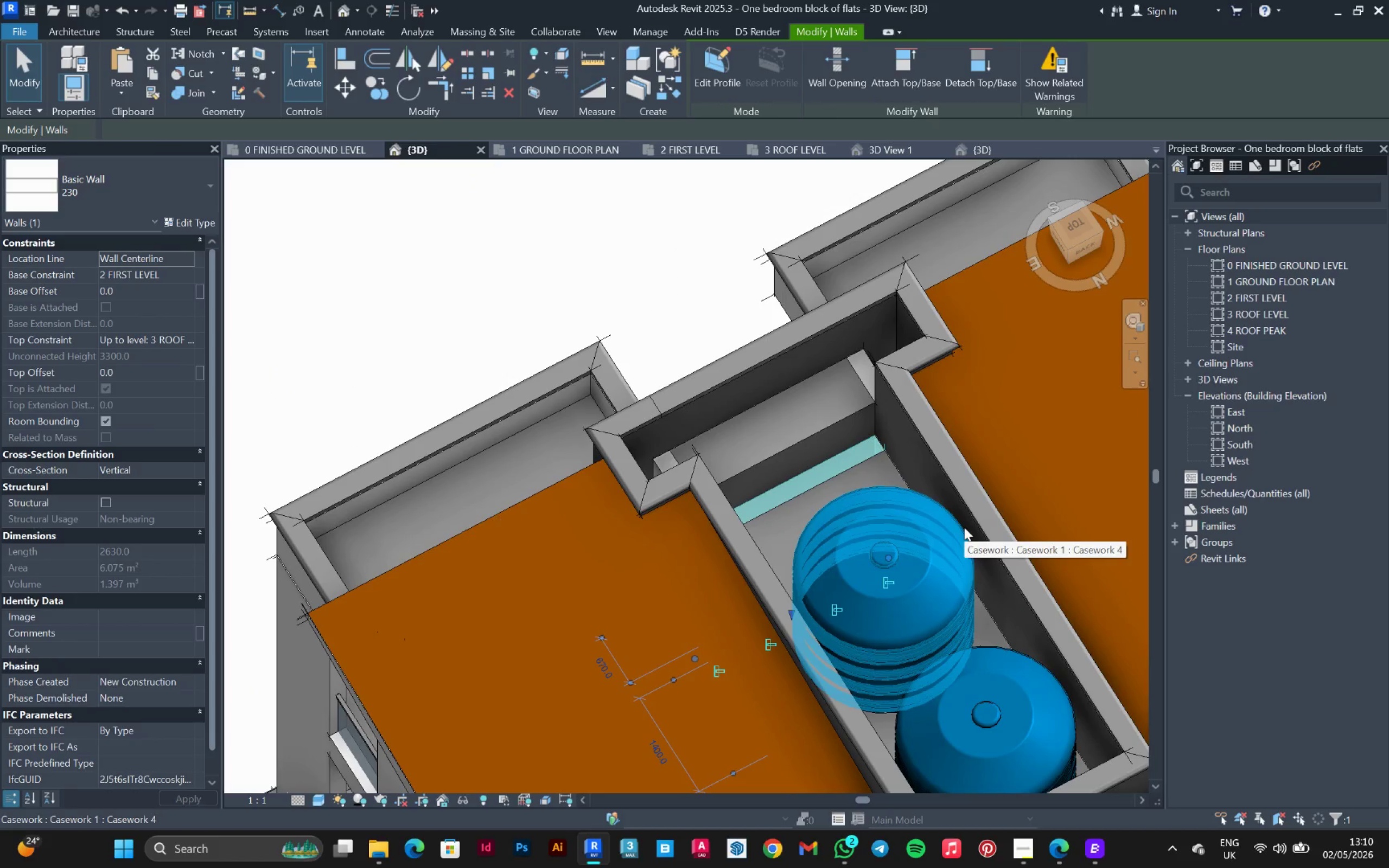 
hold_key(key=ShiftLeft, duration=1.27)
 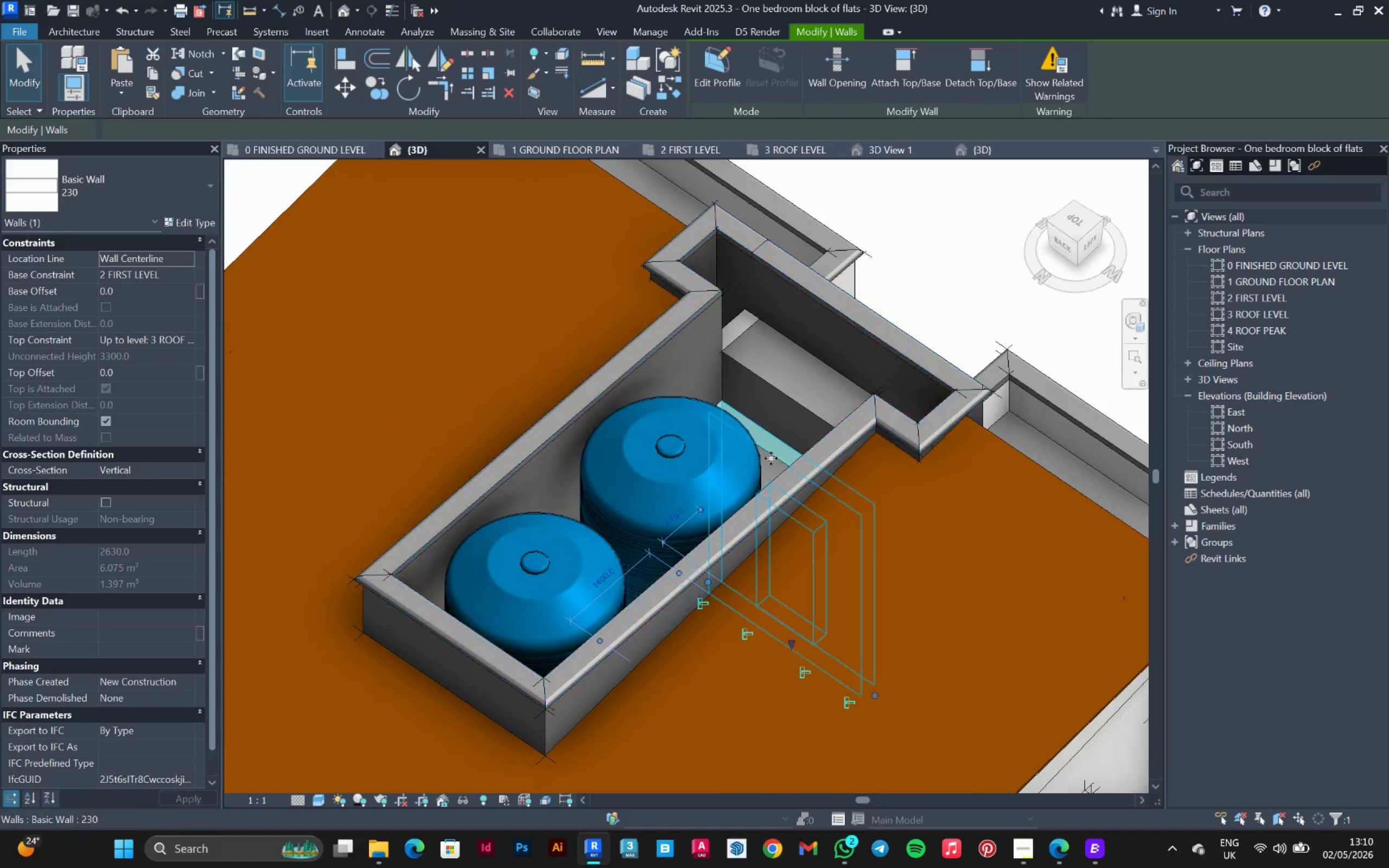 
mouse_move([799, 452])
 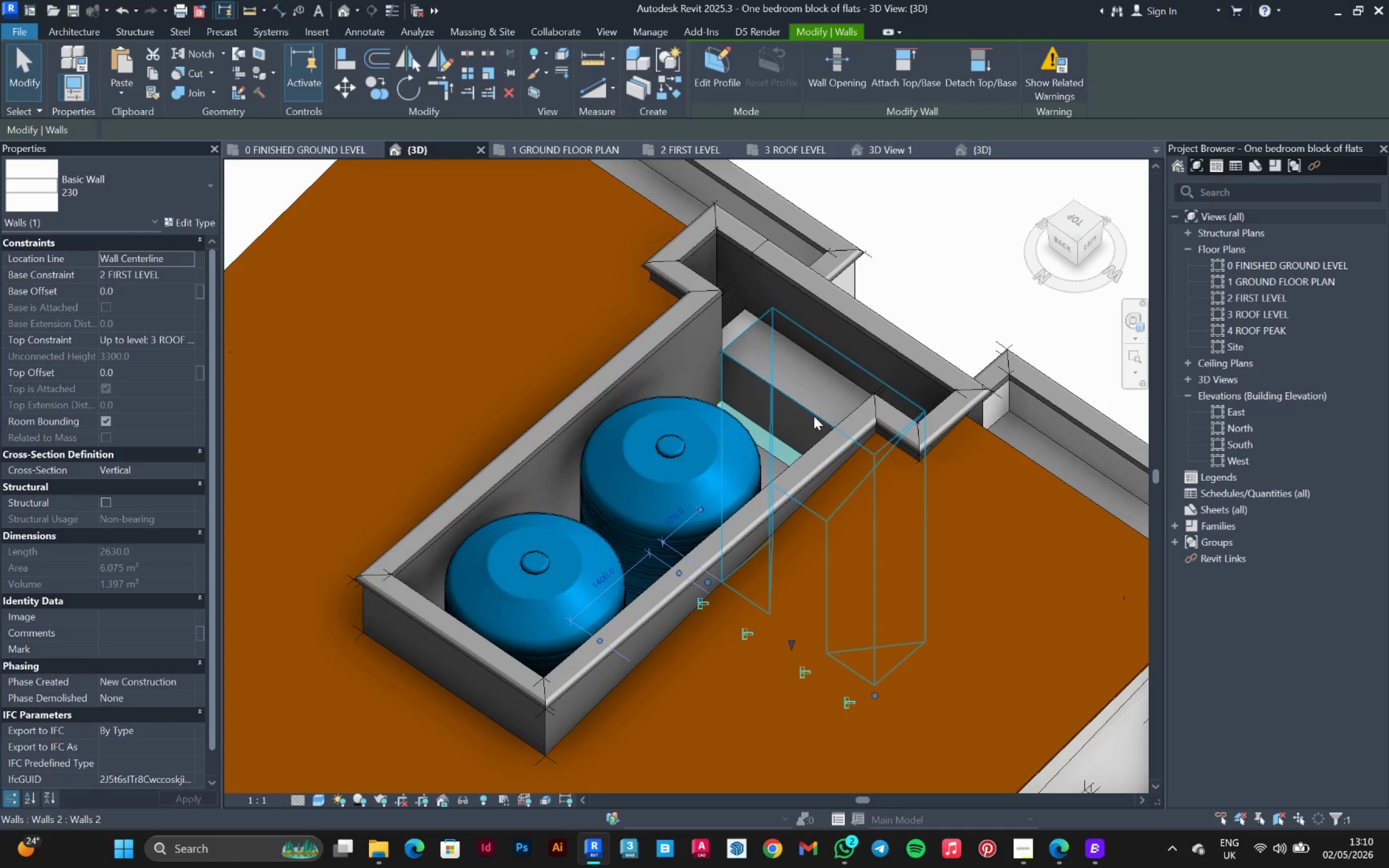 
double_click([814, 416])
 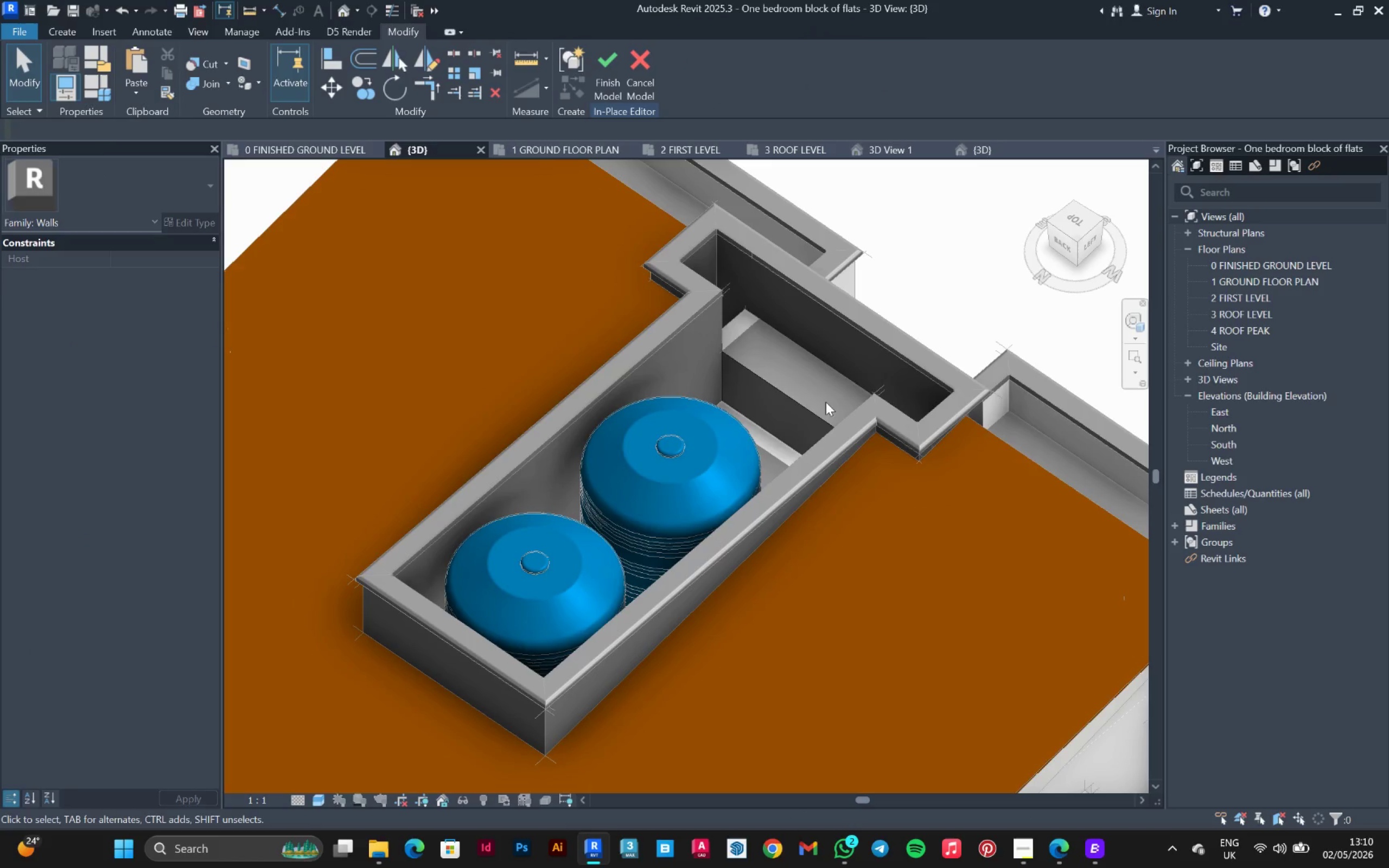 
hold_key(key=ShiftLeft, duration=0.94)
 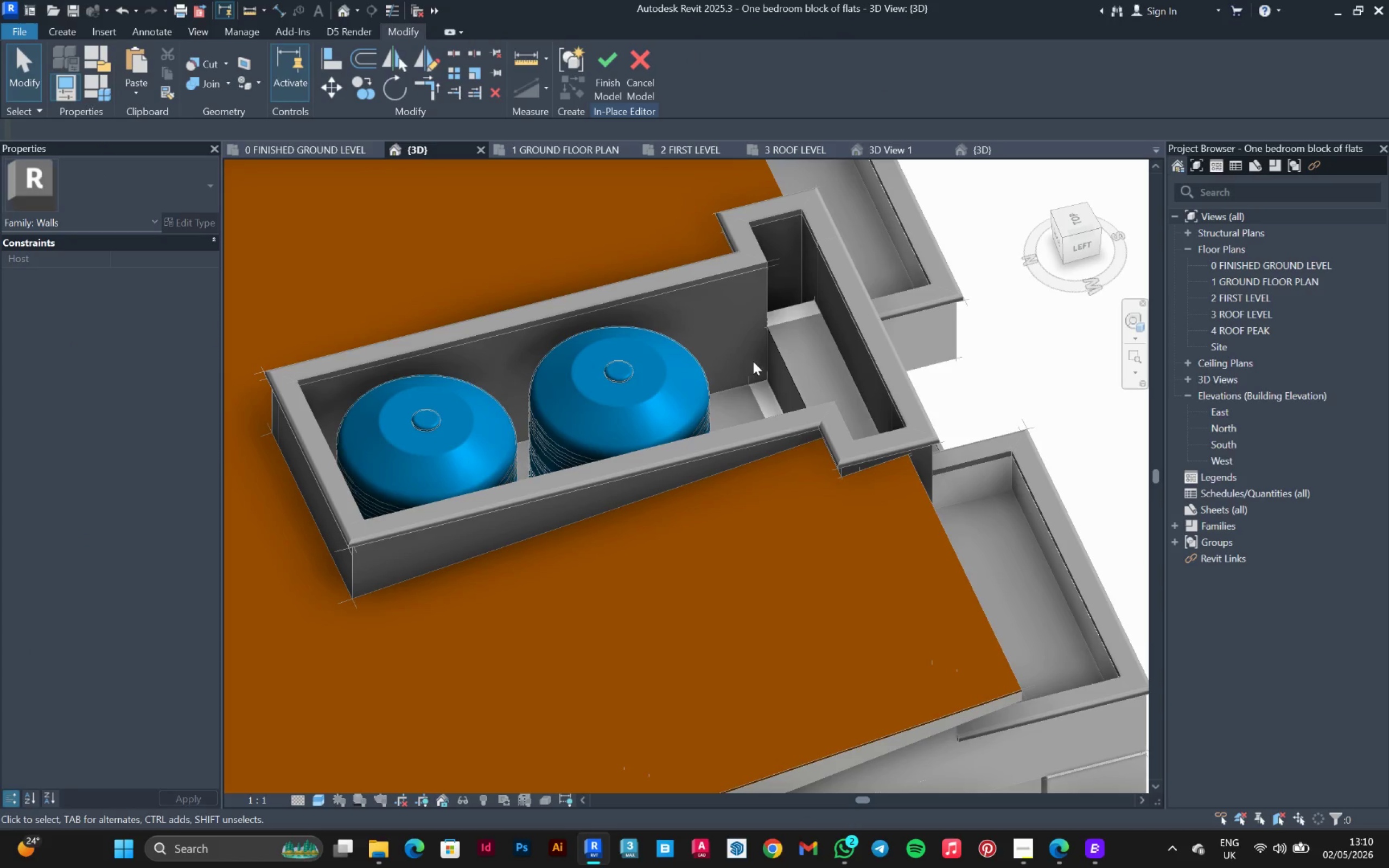 
hold_key(key=ShiftLeft, duration=1.38)
 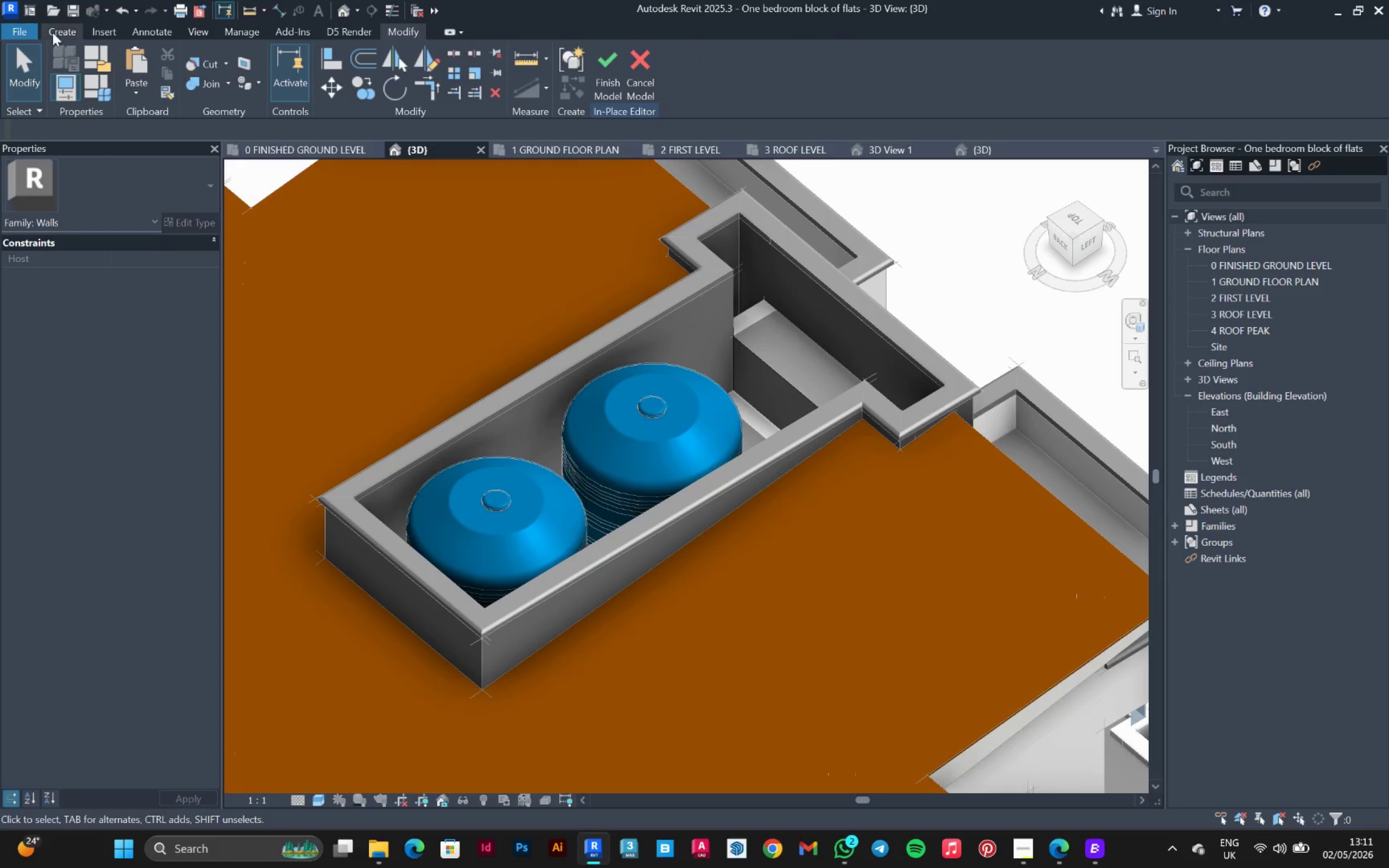 
left_click([55, 30])
 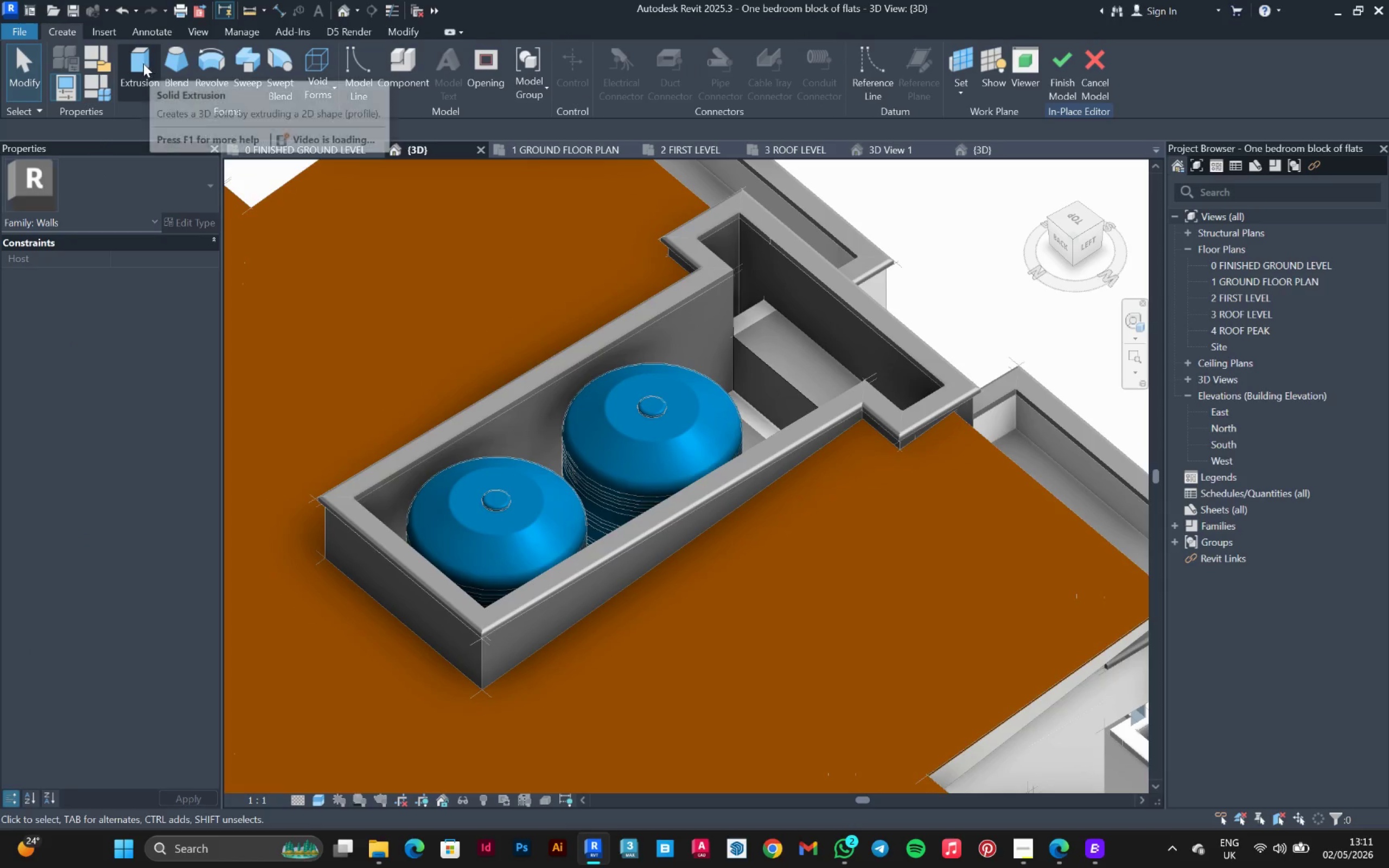 
left_click([143, 62])
 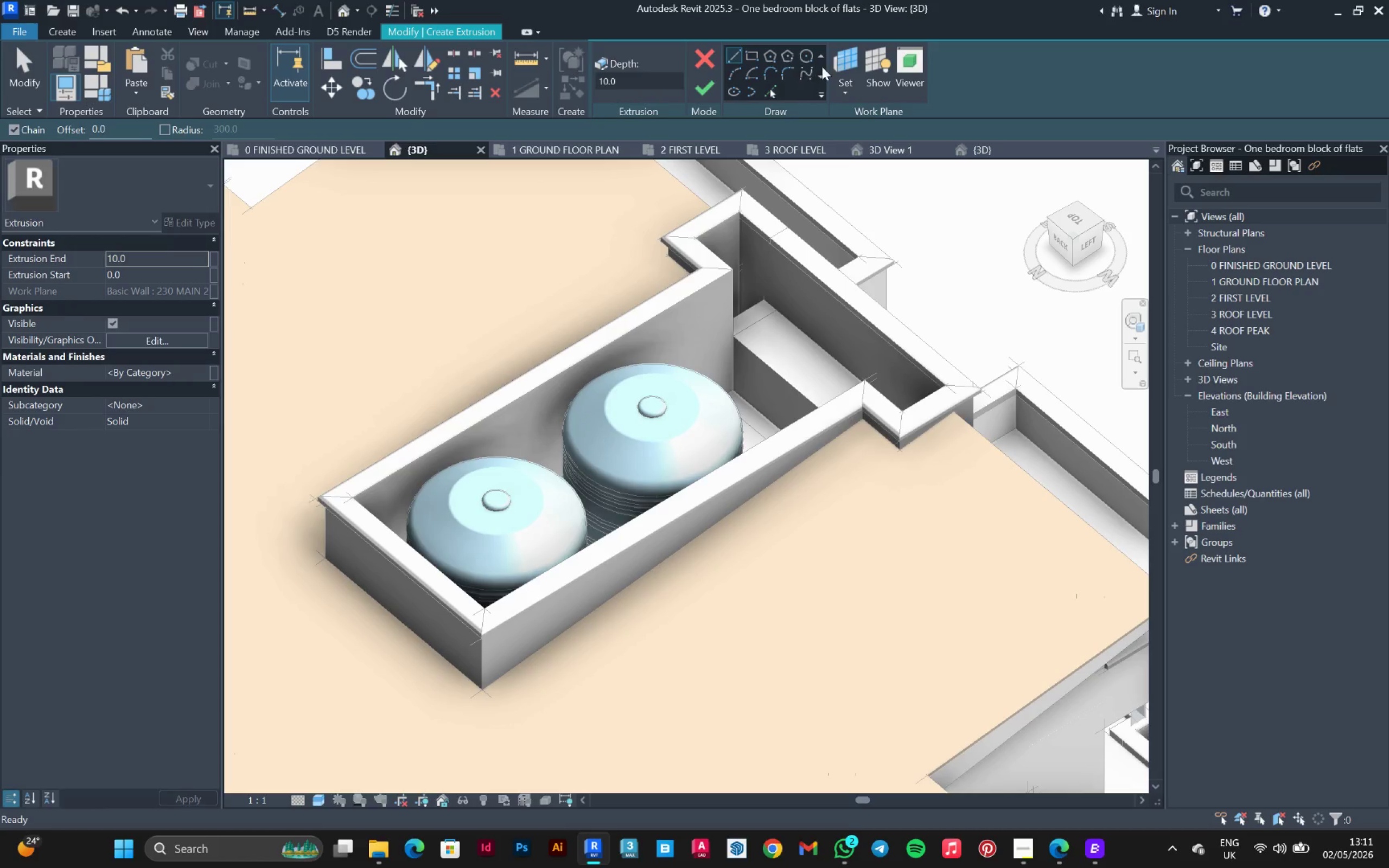 
left_click([841, 68])
 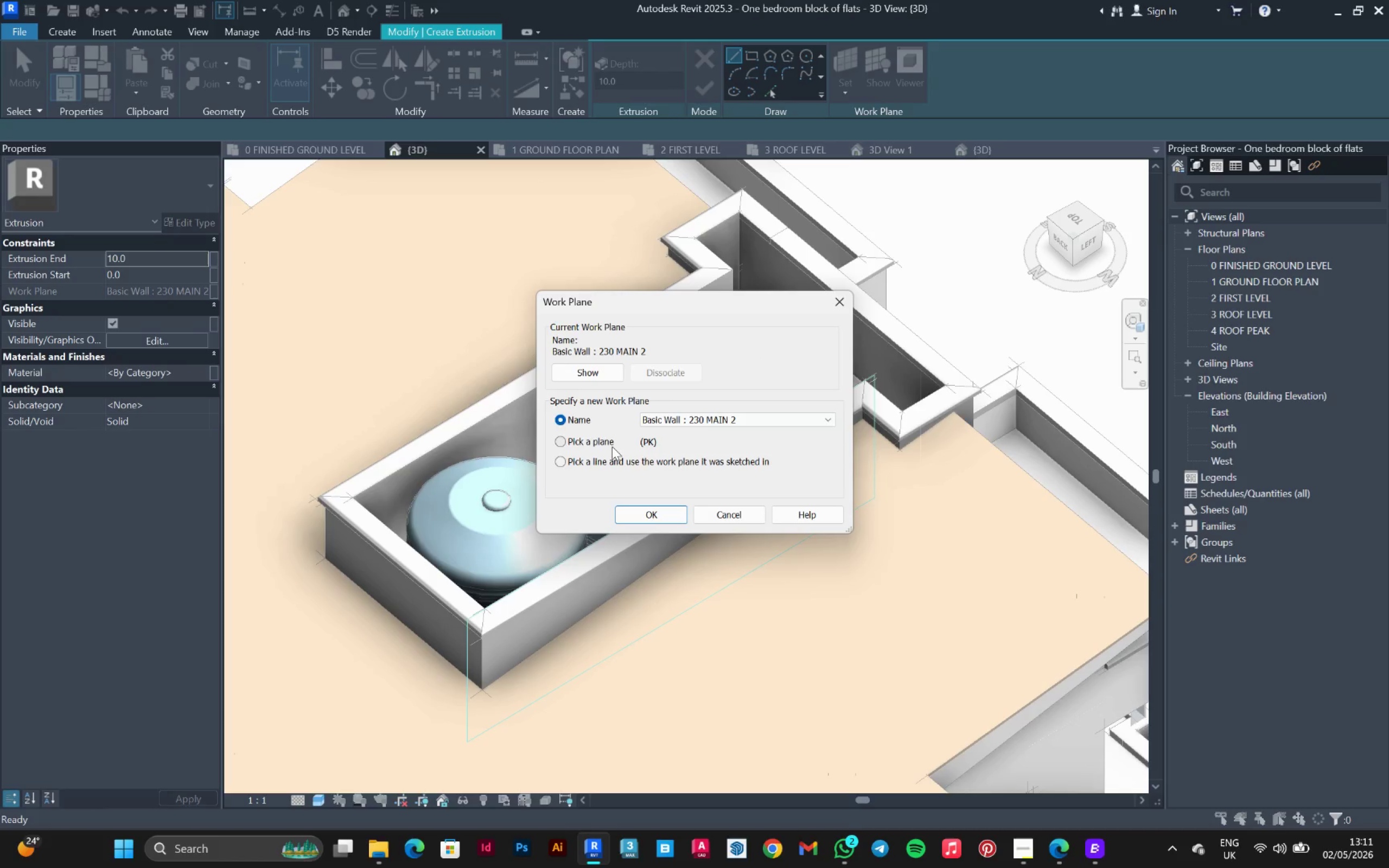 
left_click([604, 446])
 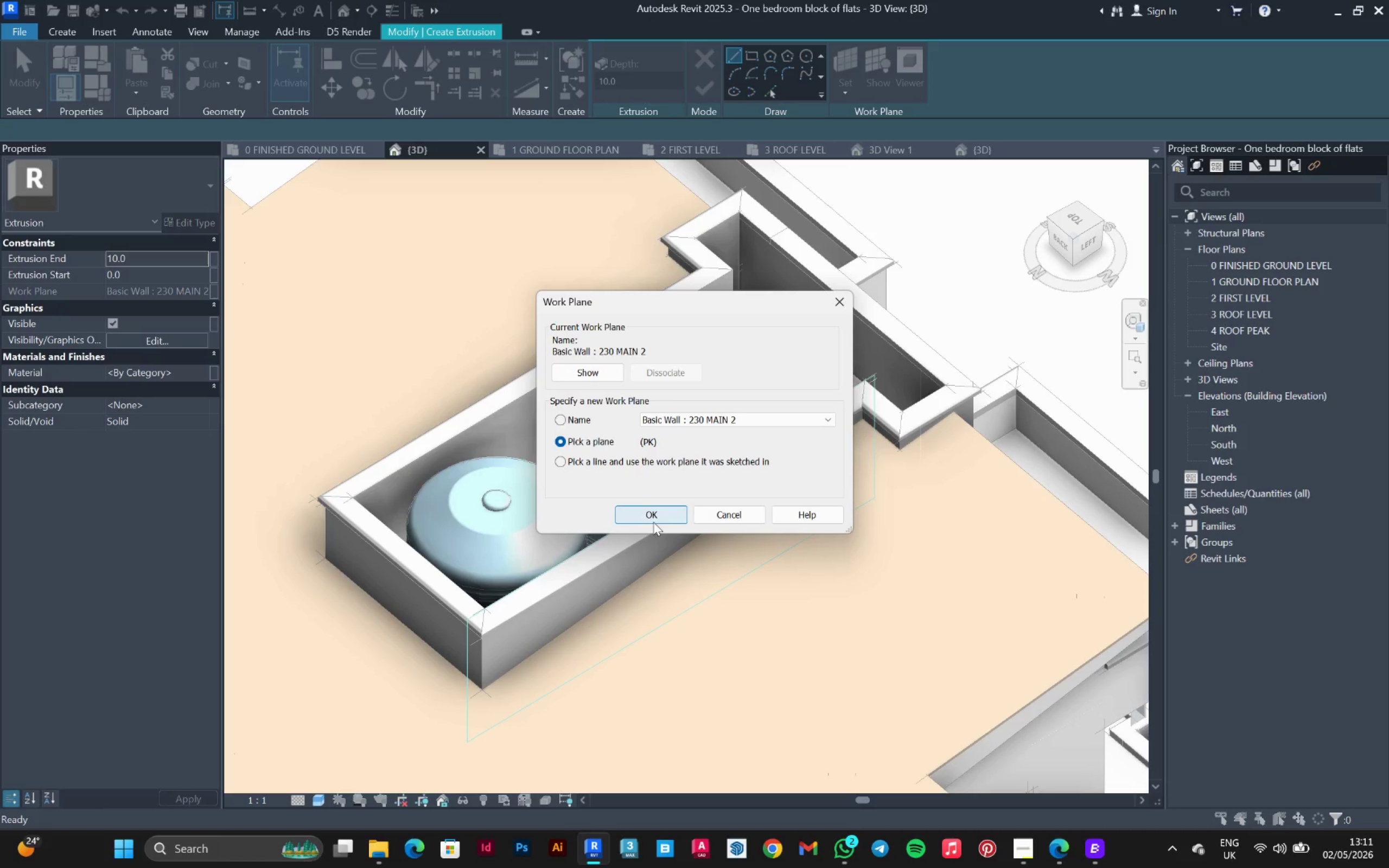 
left_click([656, 518])
 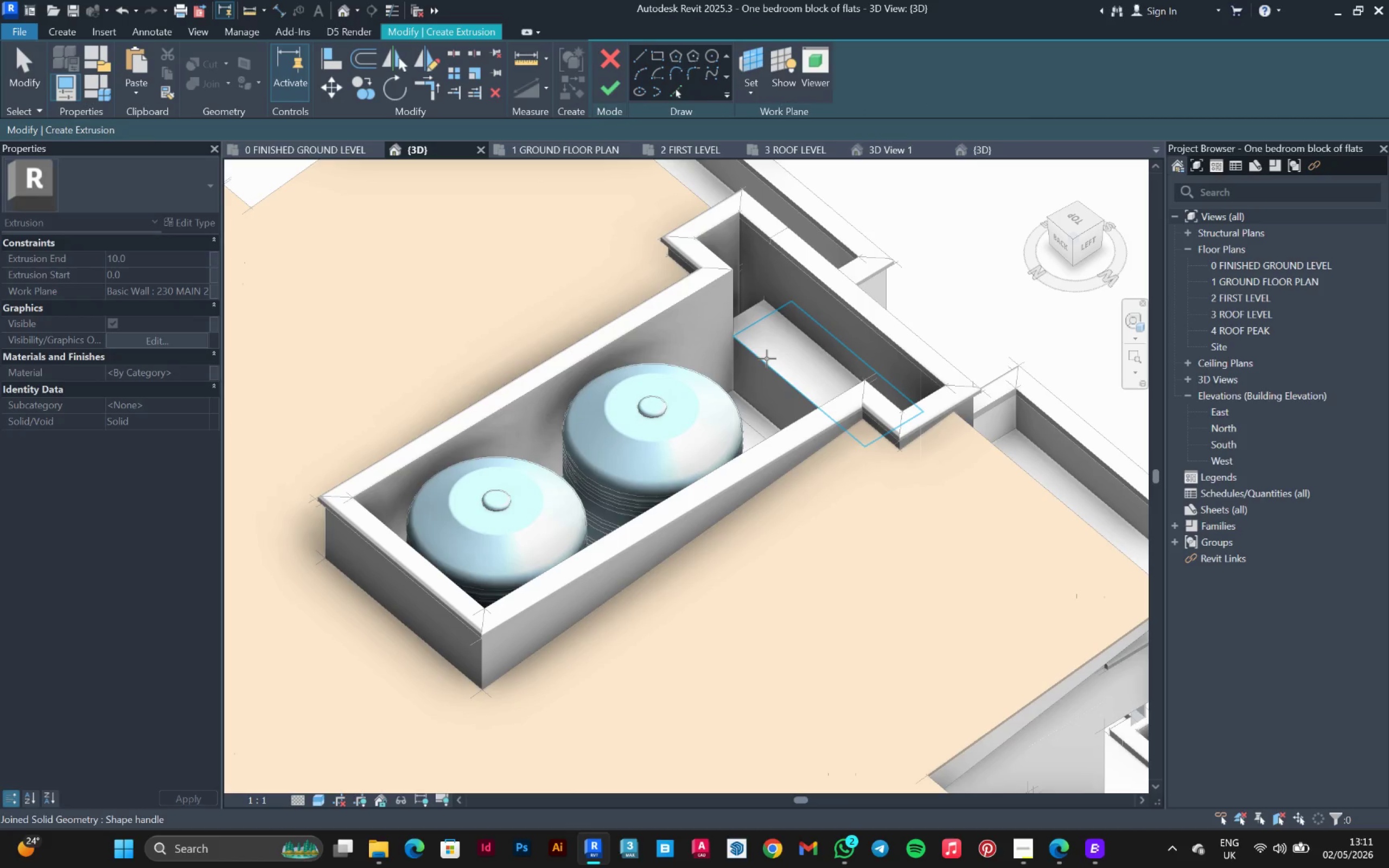 
left_click([767, 359])
 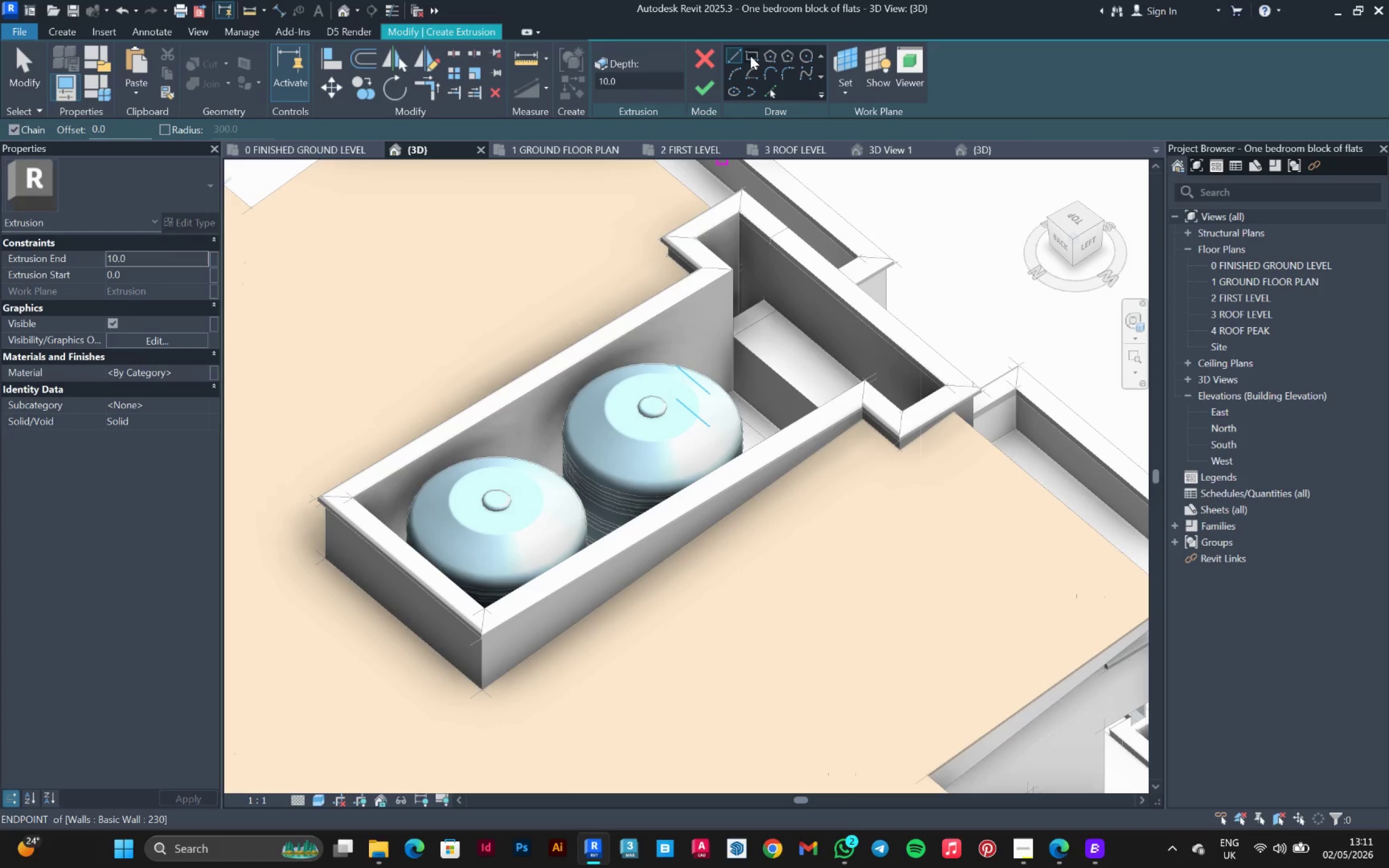 
left_click([750, 56])
 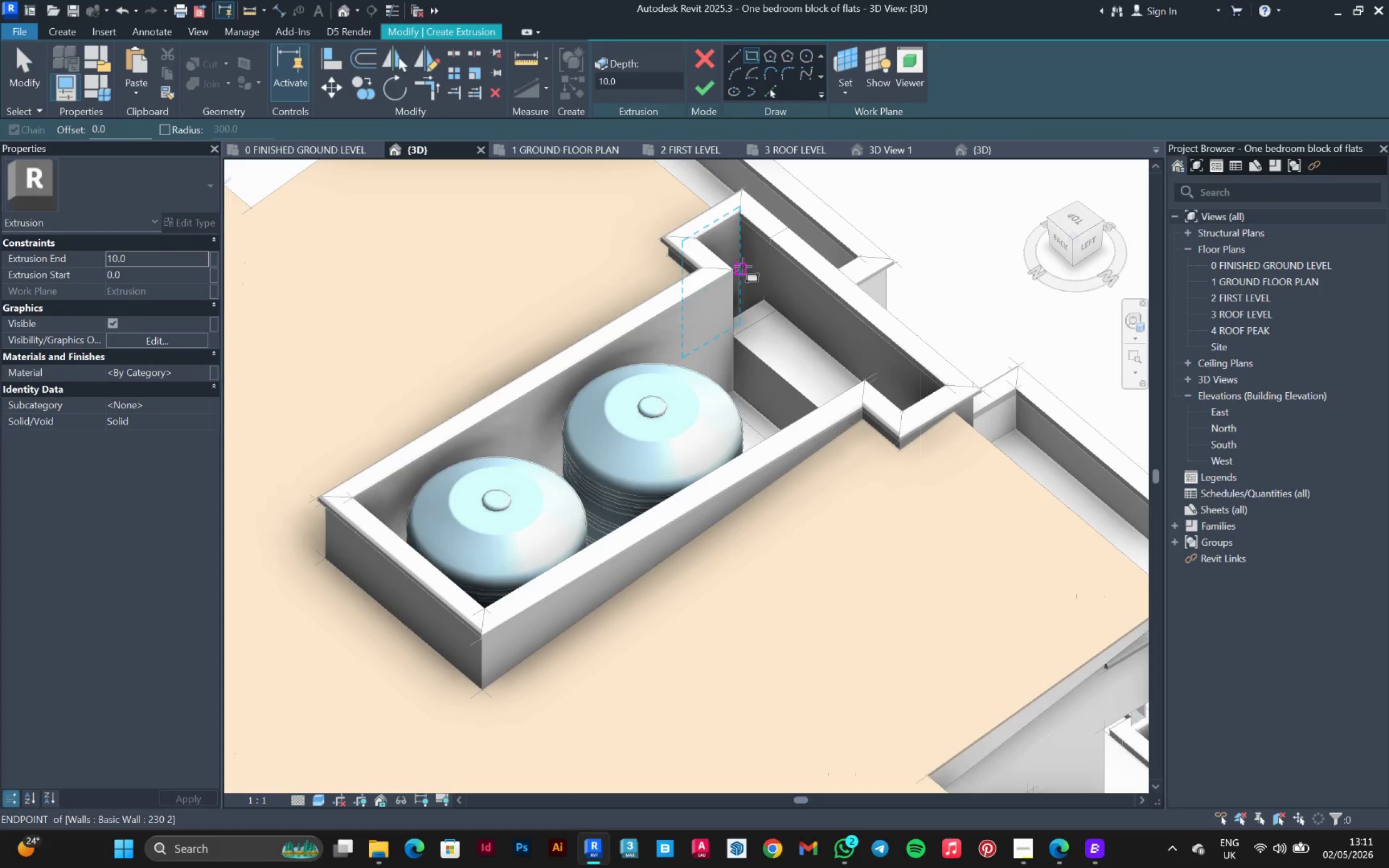 
left_click([743, 266])
 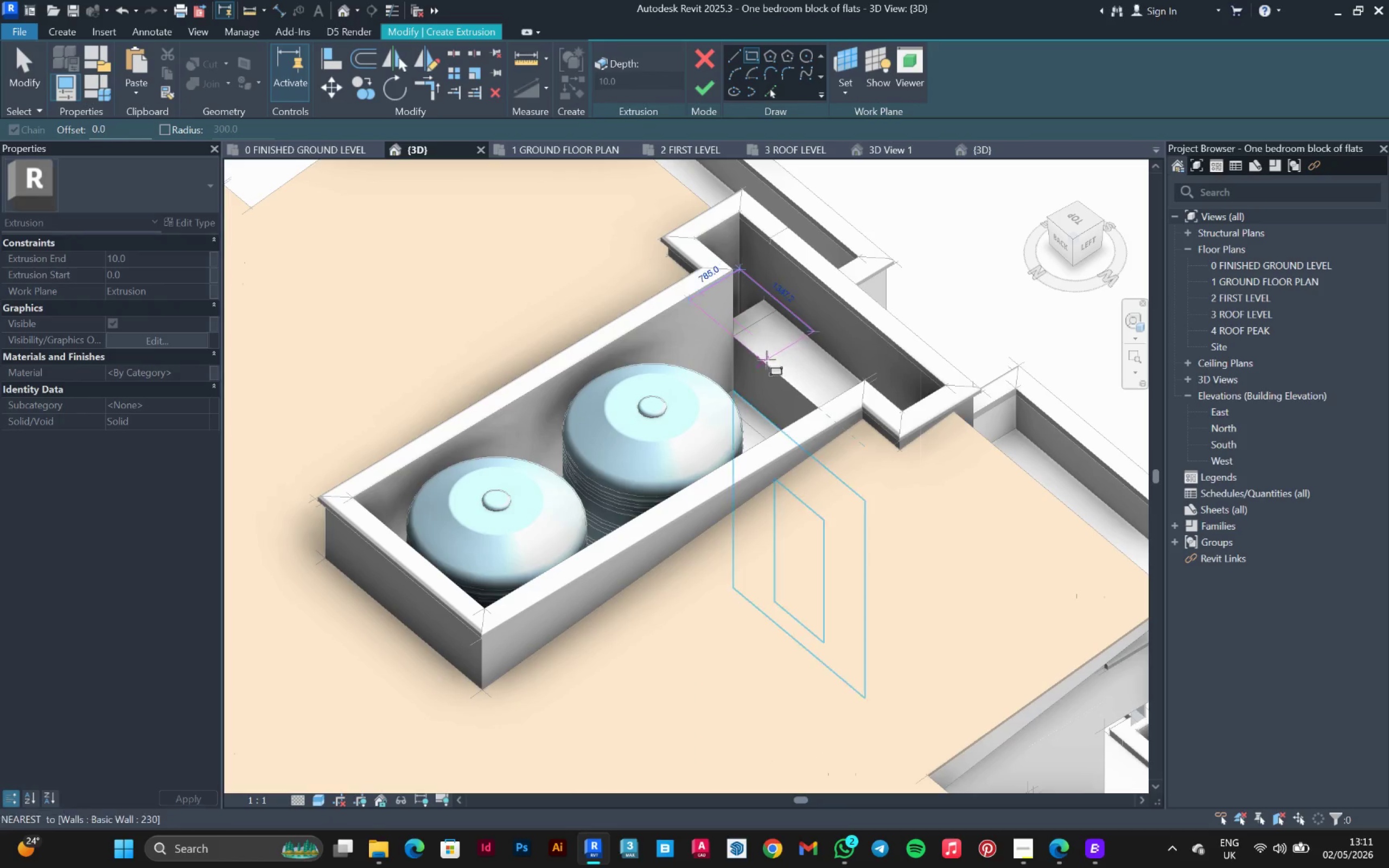 
hold_key(key=ShiftLeft, duration=0.7)
 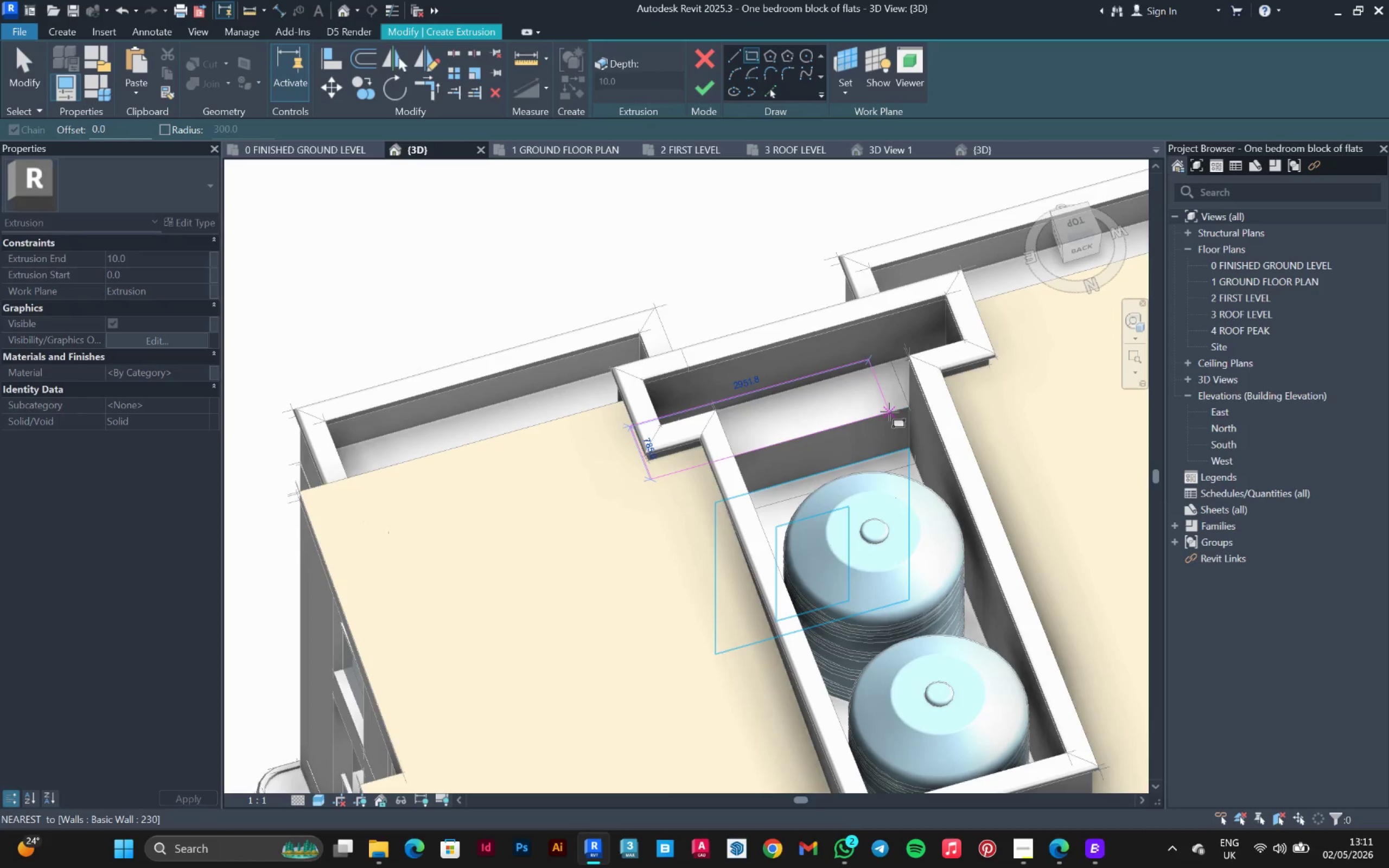 
left_click([889, 412])
 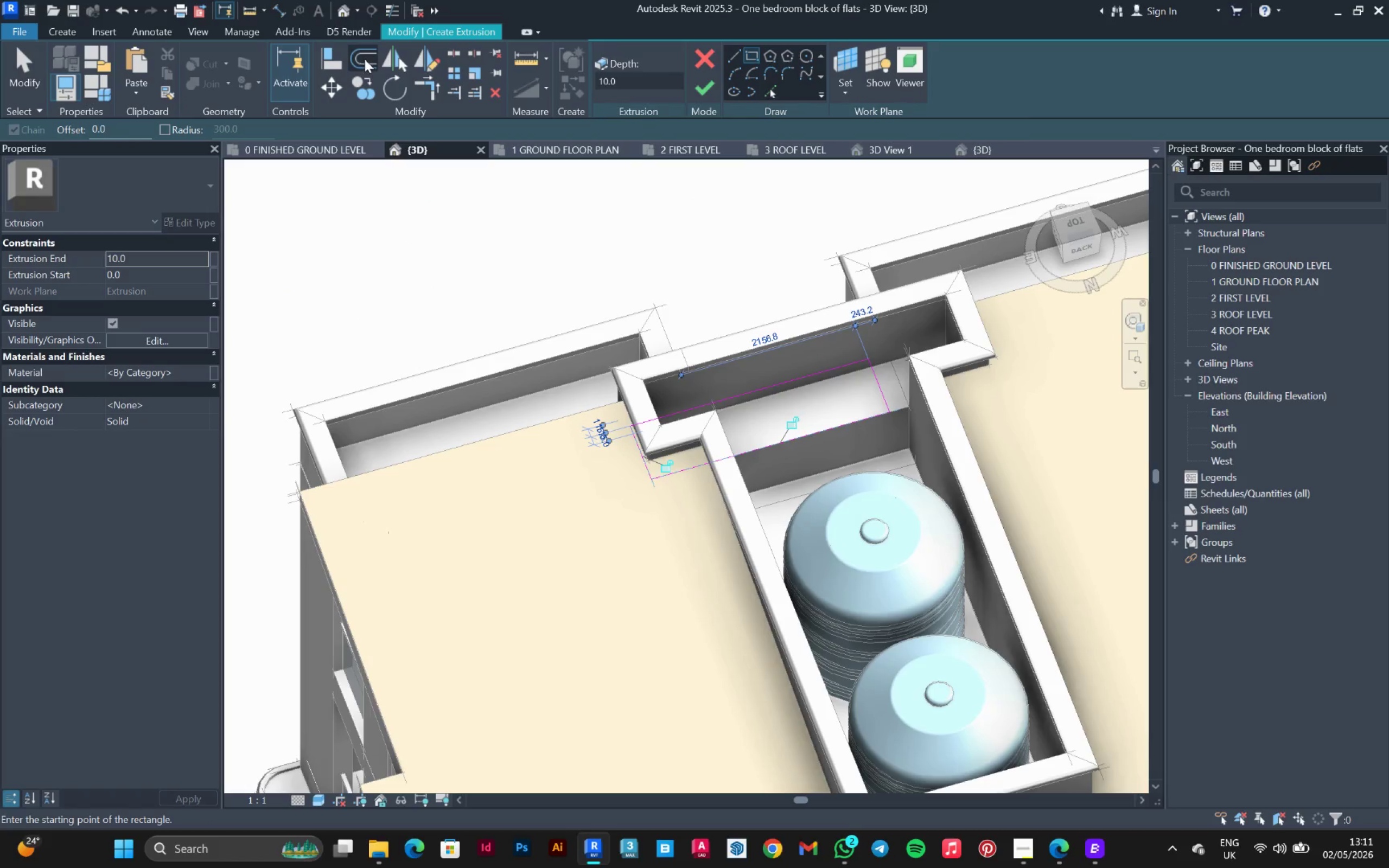 
left_click([329, 61])
 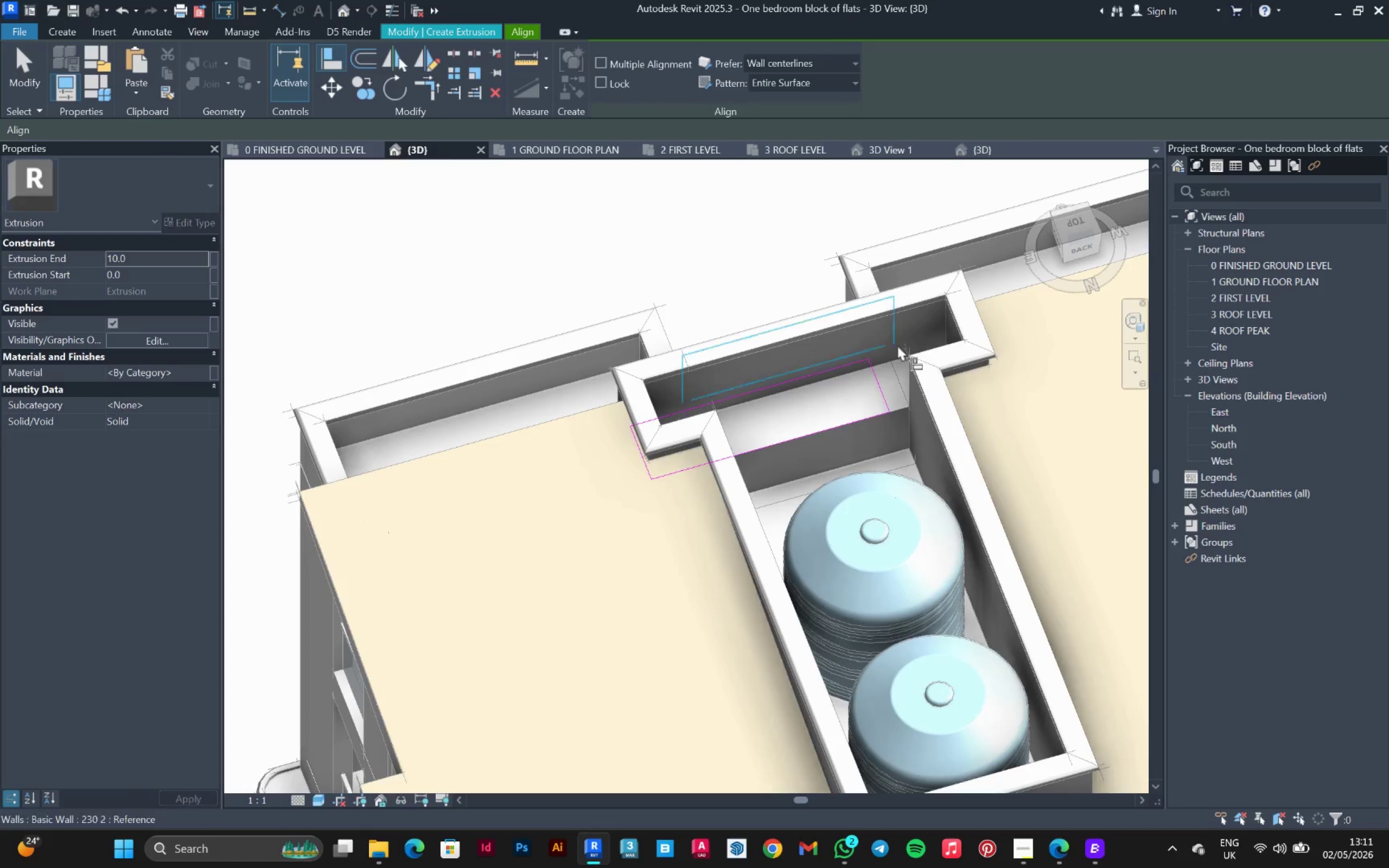 
hold_key(key=ShiftLeft, duration=0.56)
 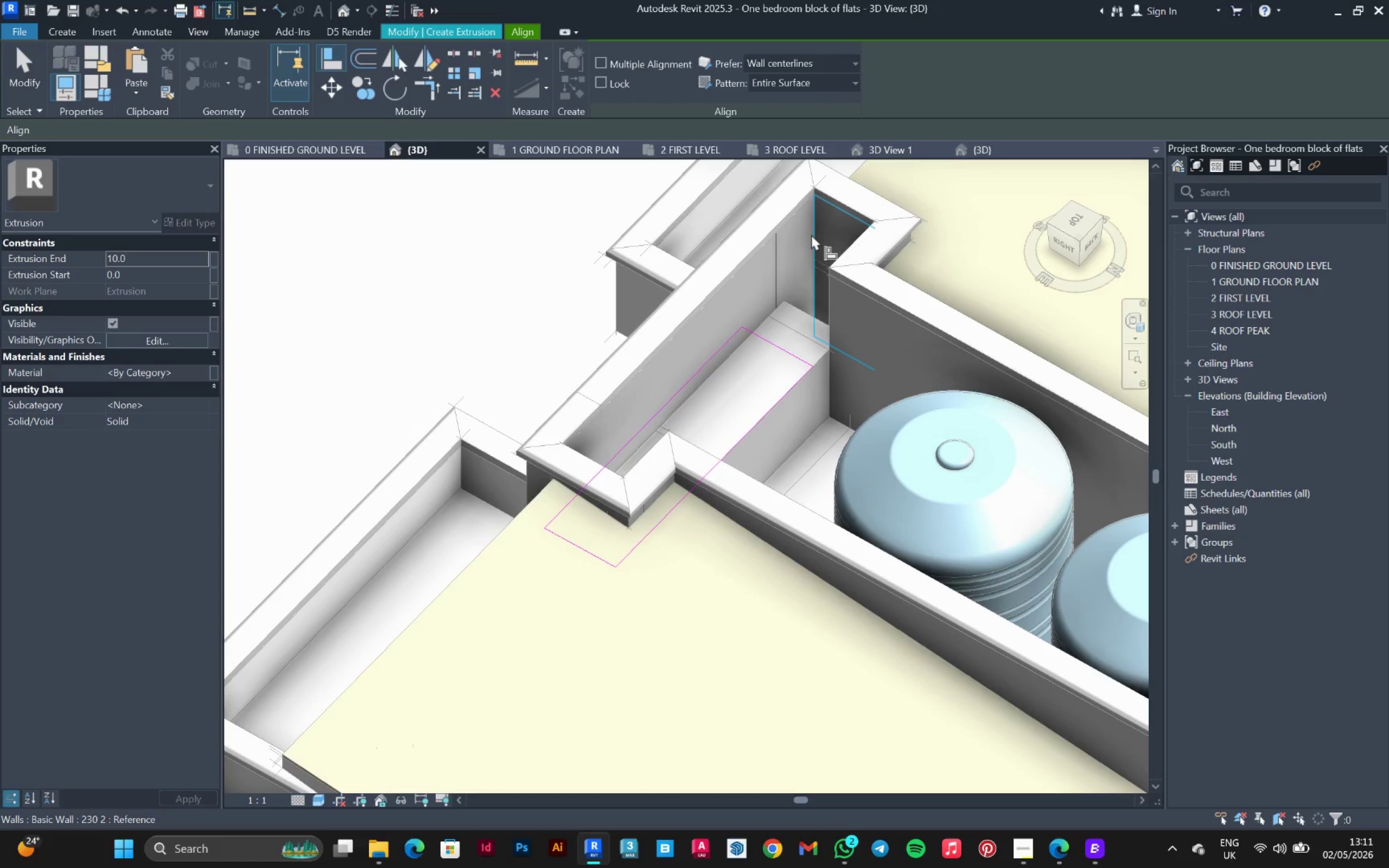 
scroll: coordinate [990, 352], scroll_direction: up, amount: 2.0
 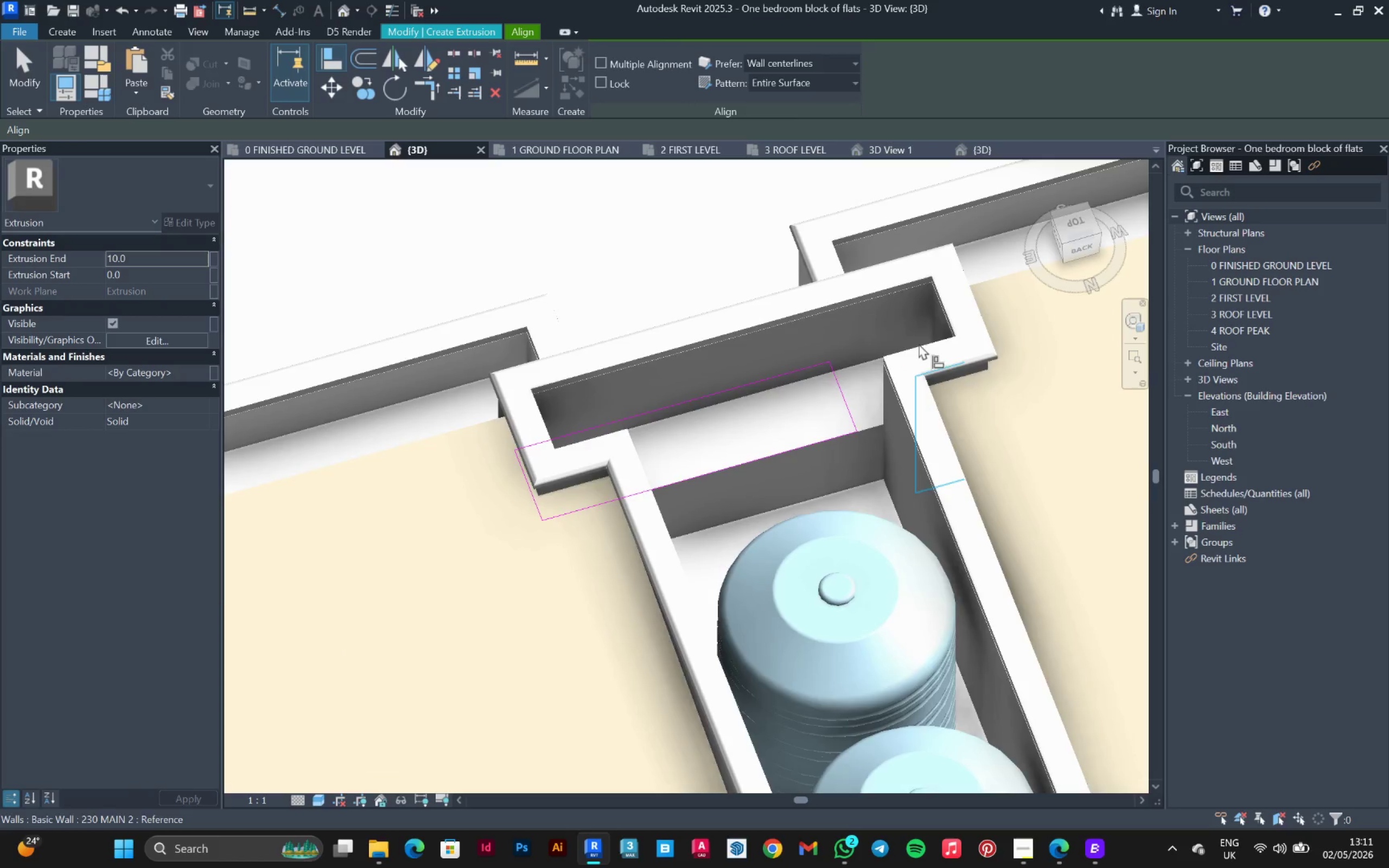 
left_click([811, 234])
 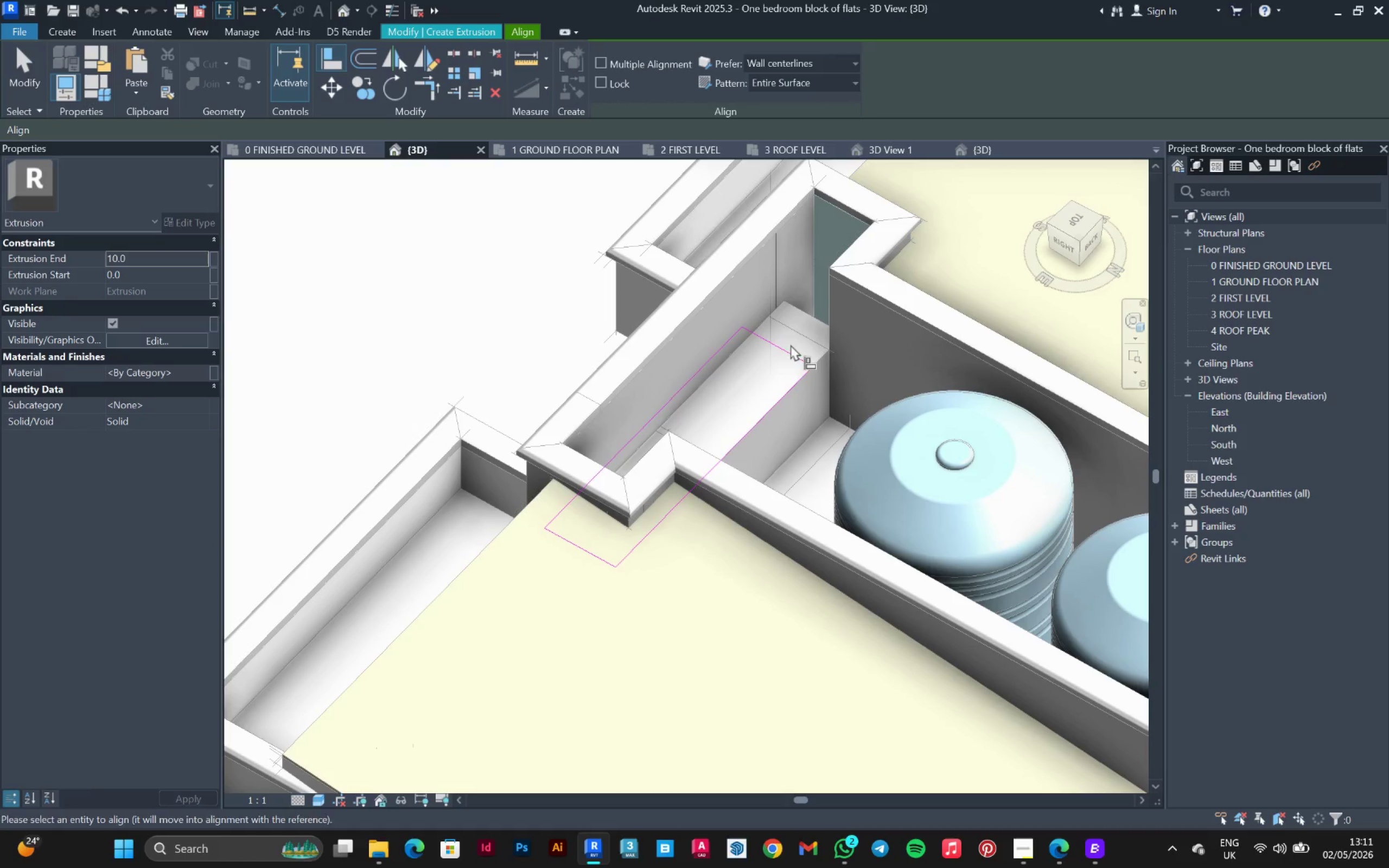 
left_click([787, 352])
 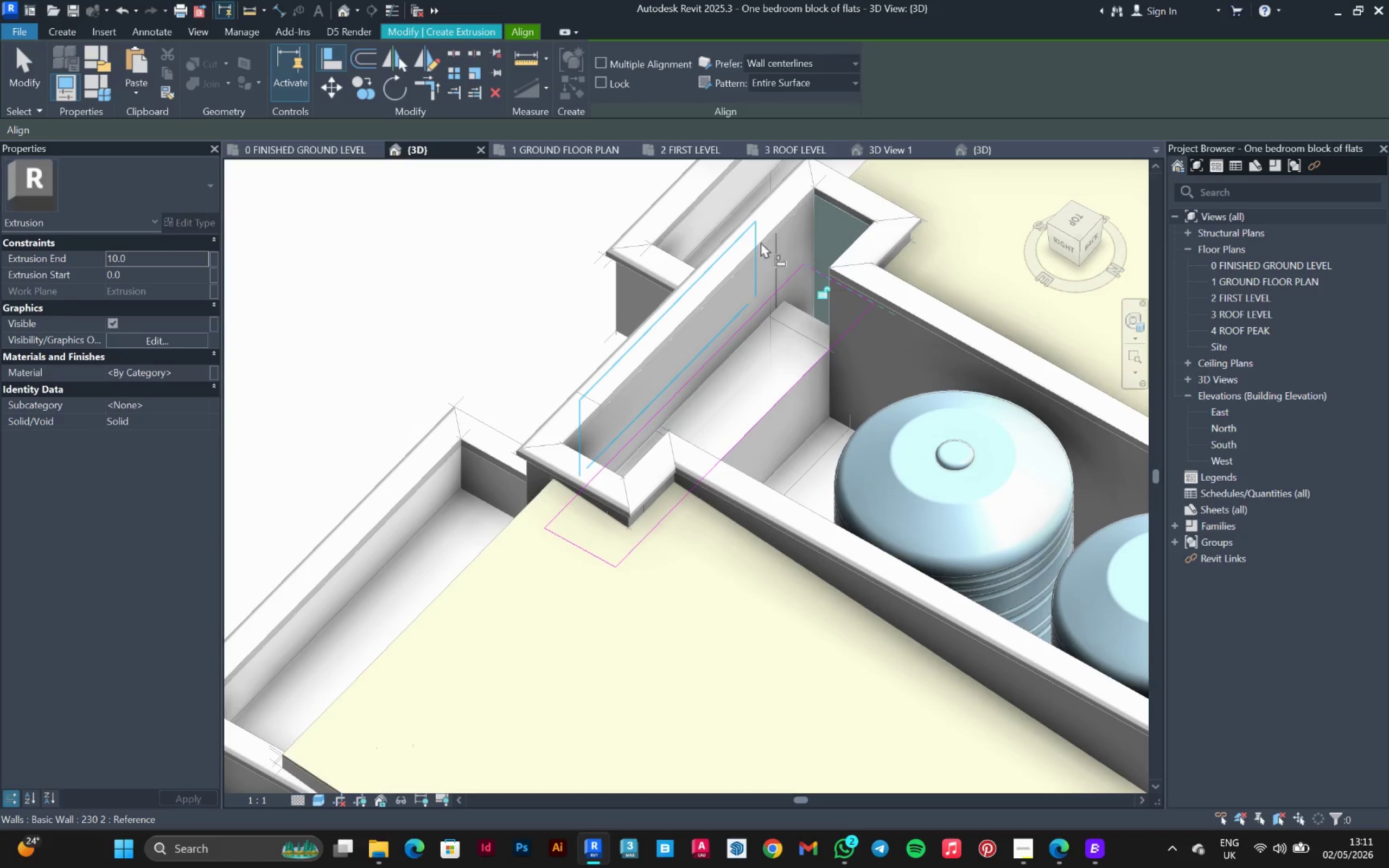 
scroll: coordinate [818, 156], scroll_direction: up, amount: 8.0
 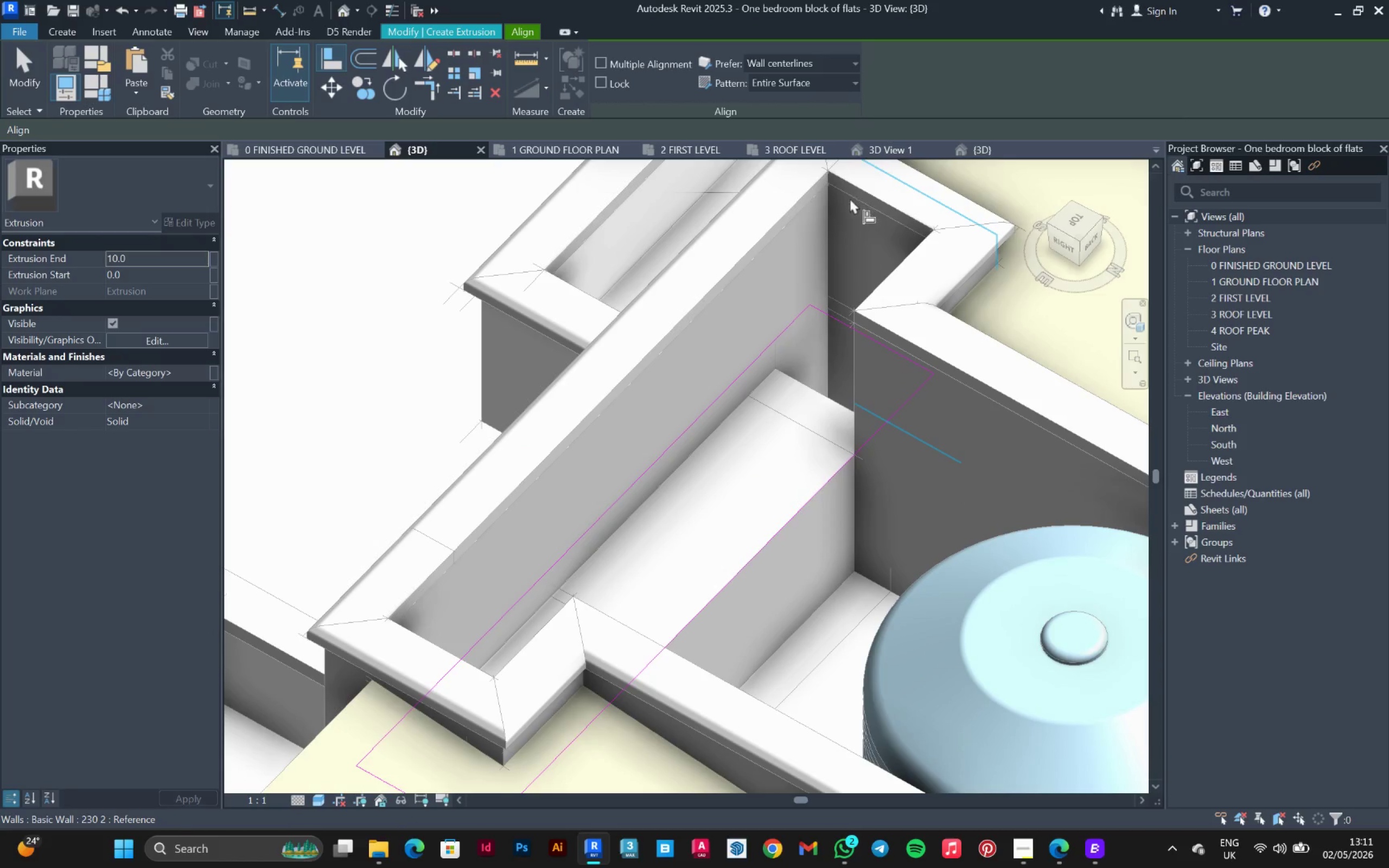 
hold_key(key=ShiftLeft, duration=1.08)
 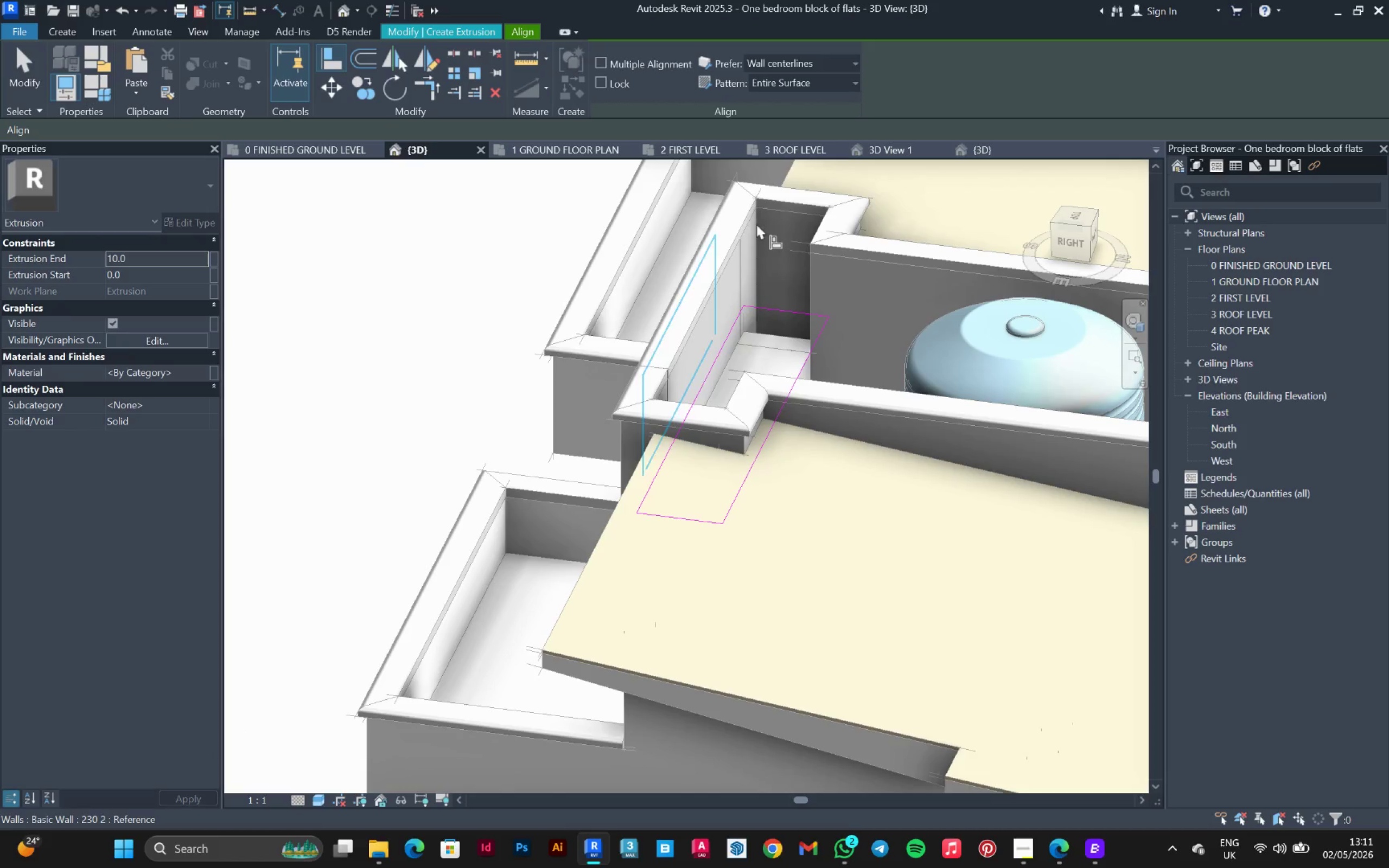 
scroll: coordinate [793, 326], scroll_direction: down, amount: 4.0
 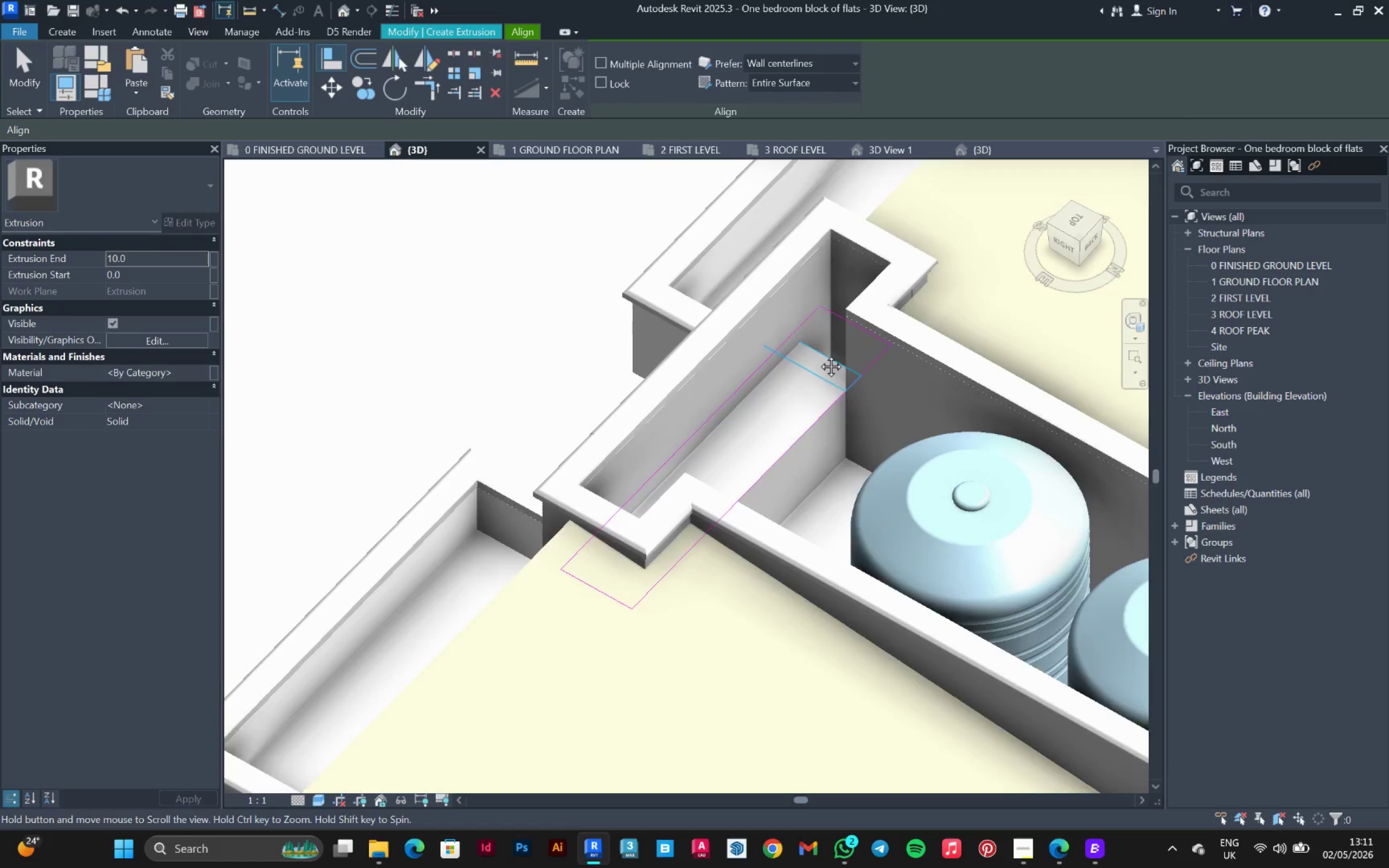 
hold_key(key=ShiftLeft, duration=0.59)
 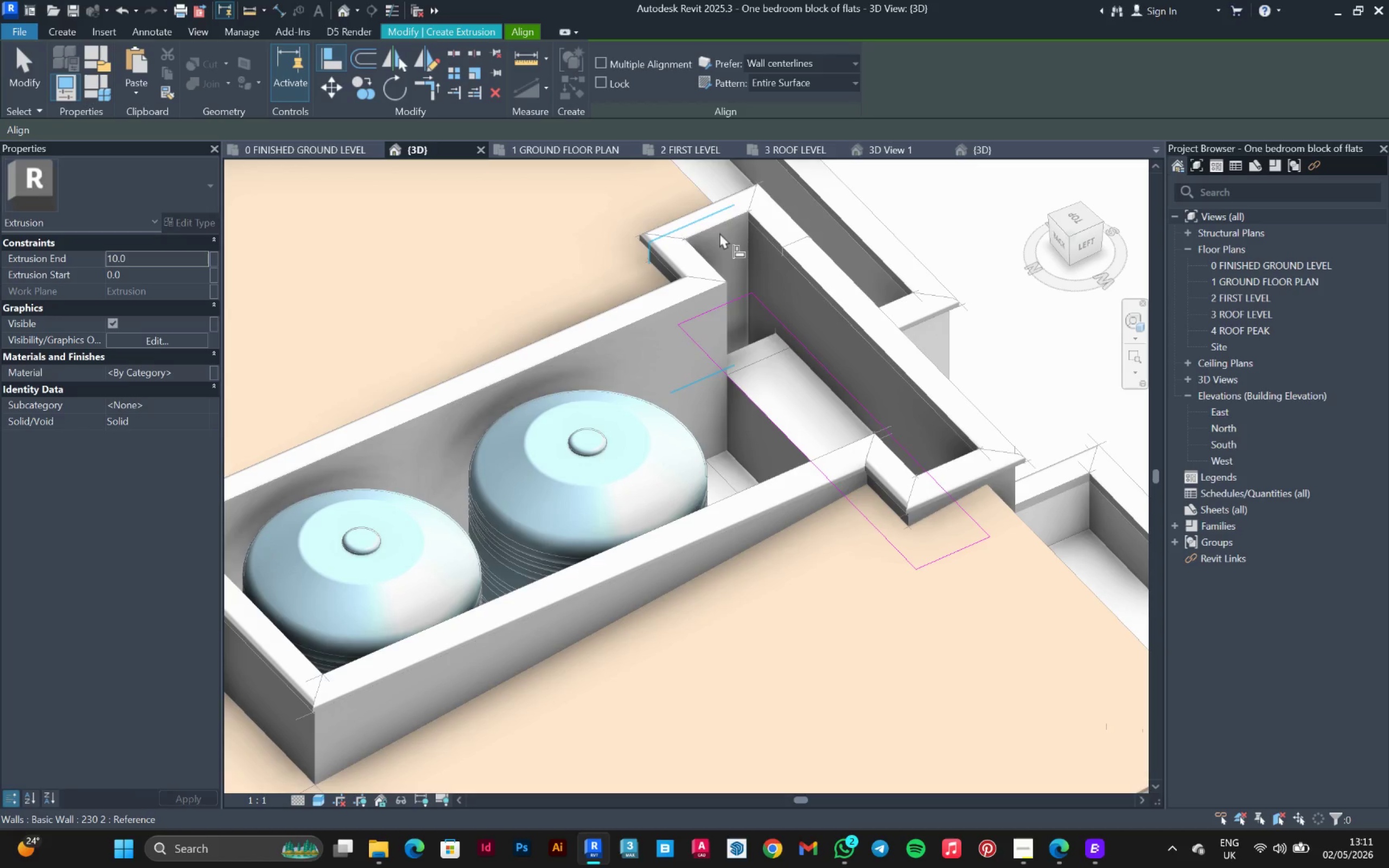 
left_click([719, 233])
 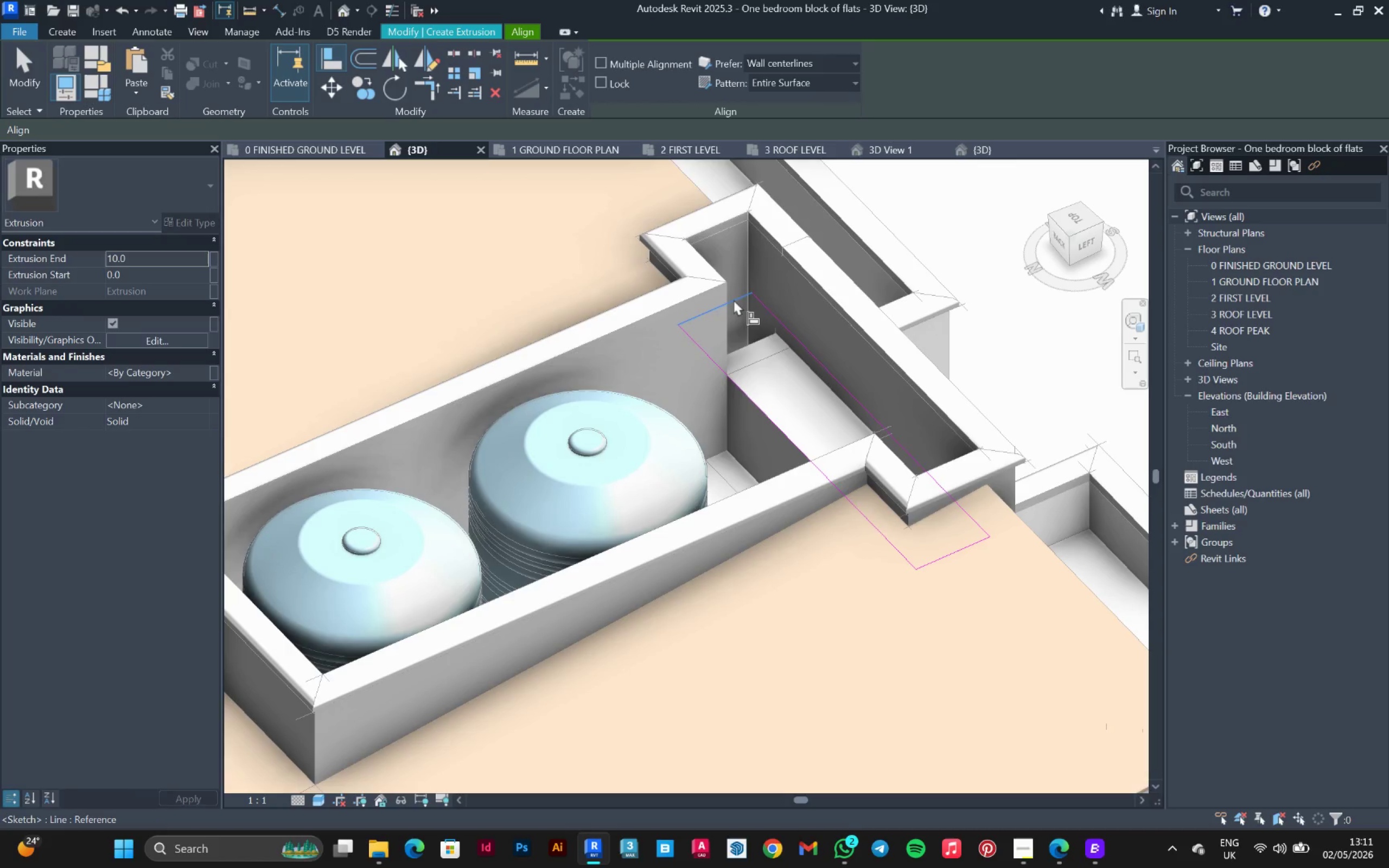 
left_click([734, 302])
 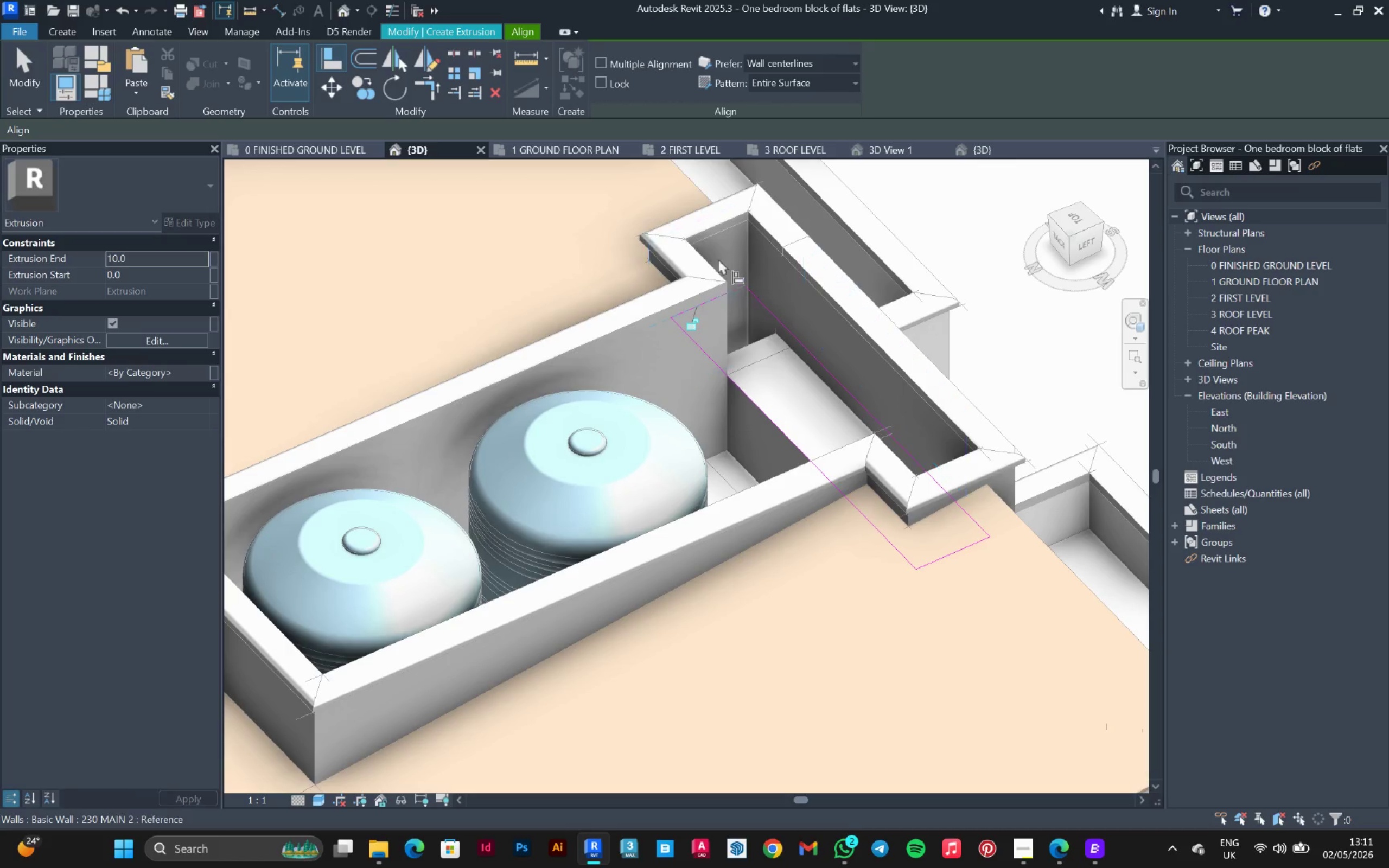 
scroll: coordinate [744, 225], scroll_direction: up, amount: 8.0
 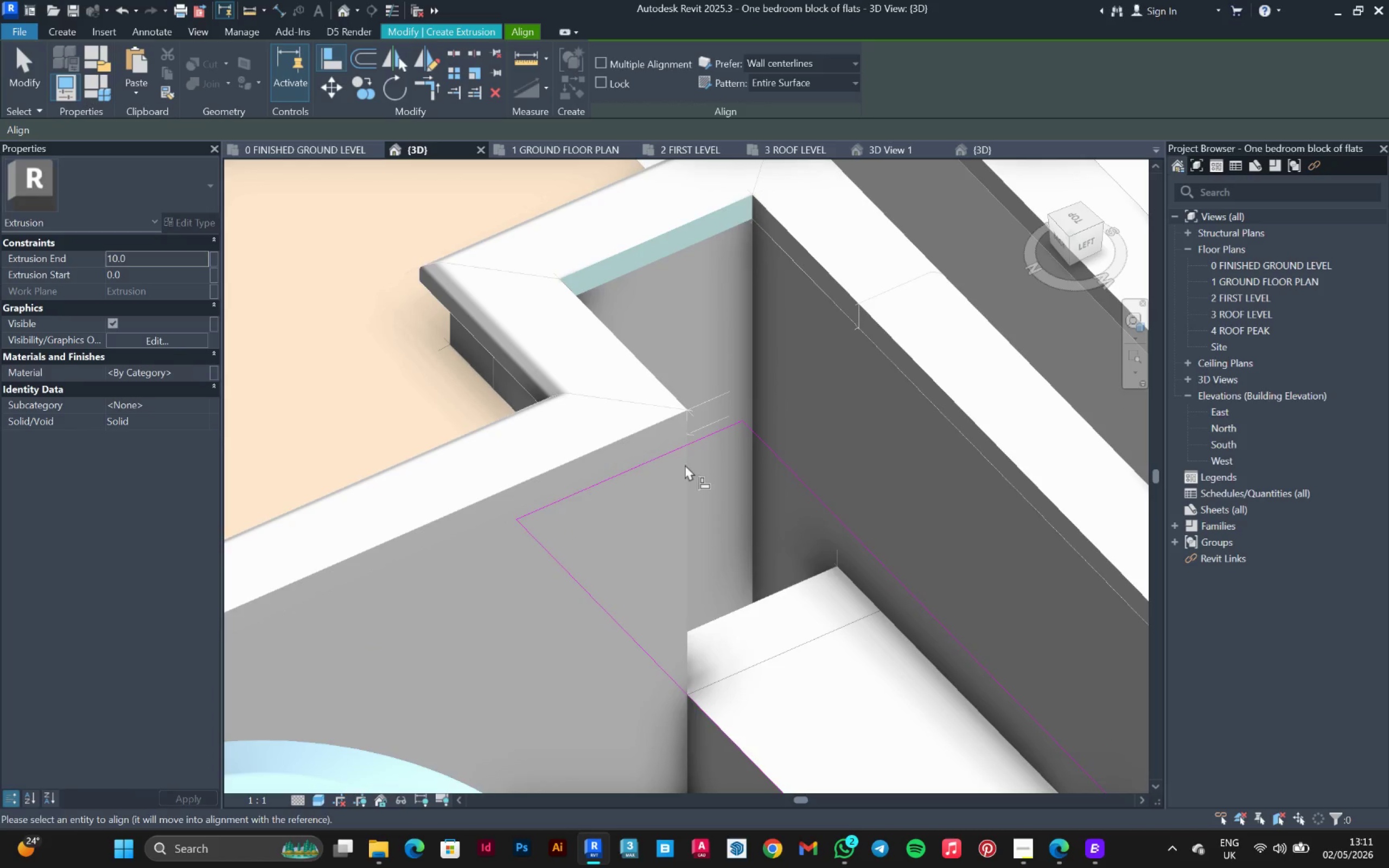 
left_click([692, 448])
 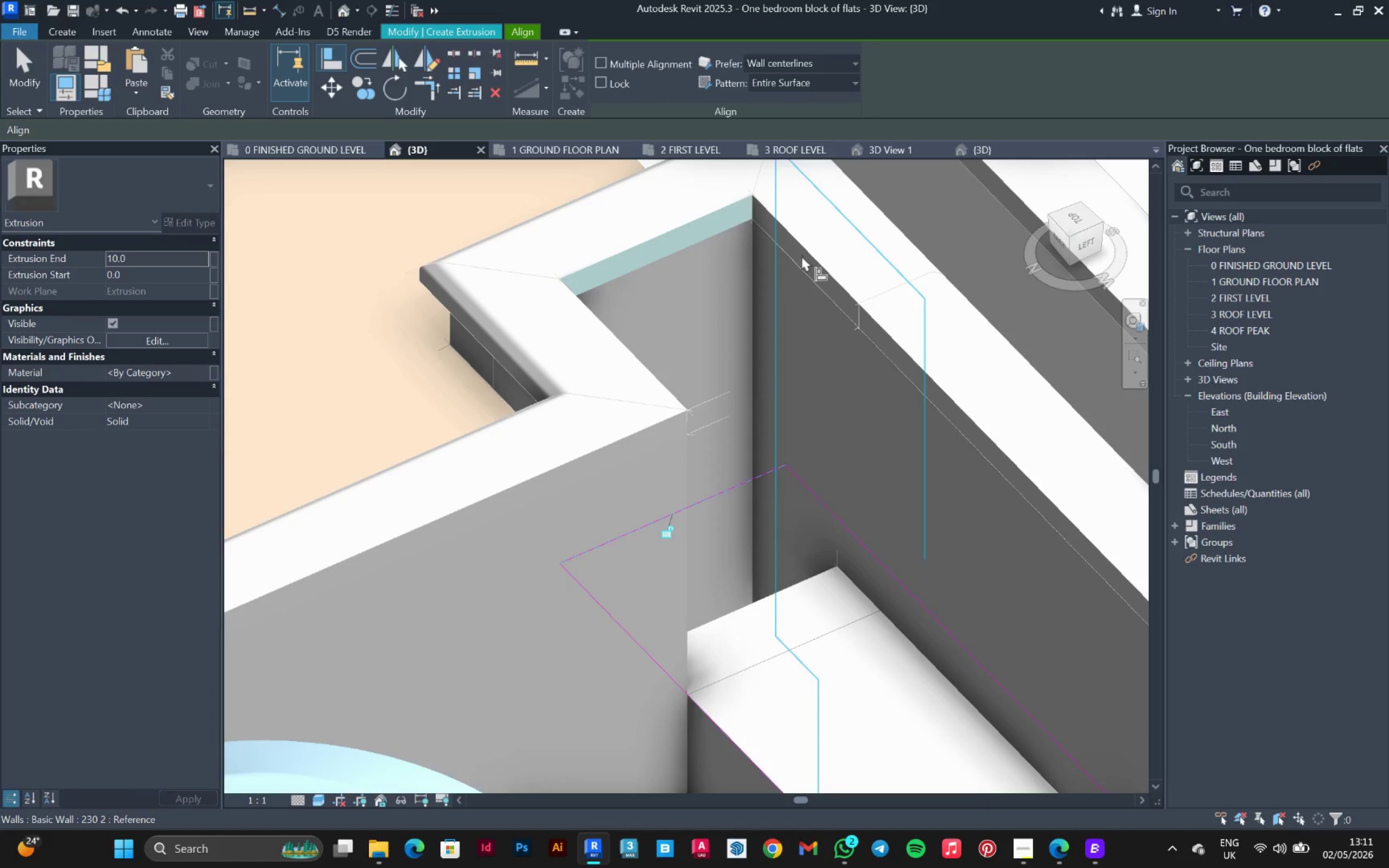 
key(Escape)
 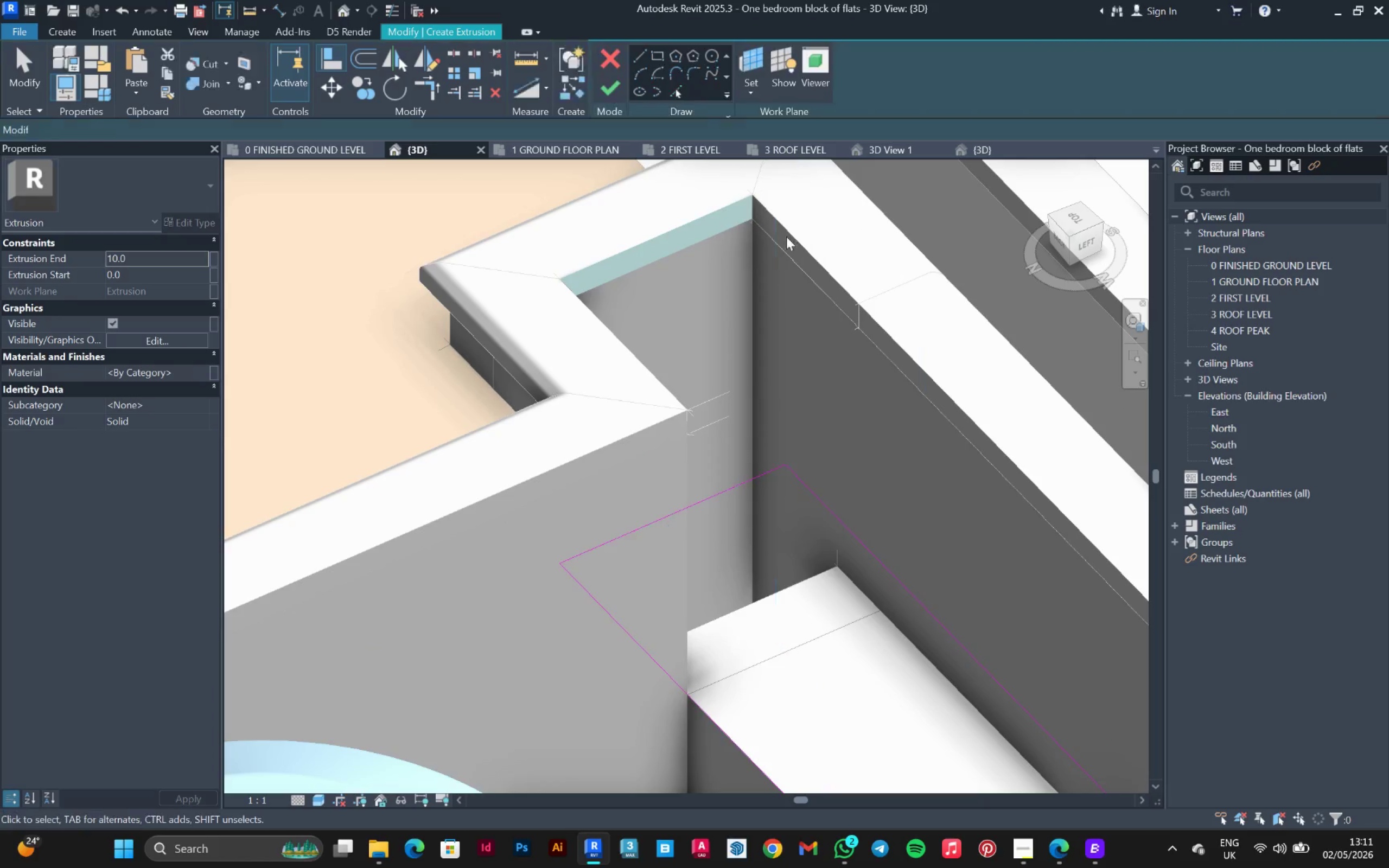 
key(Escape)
 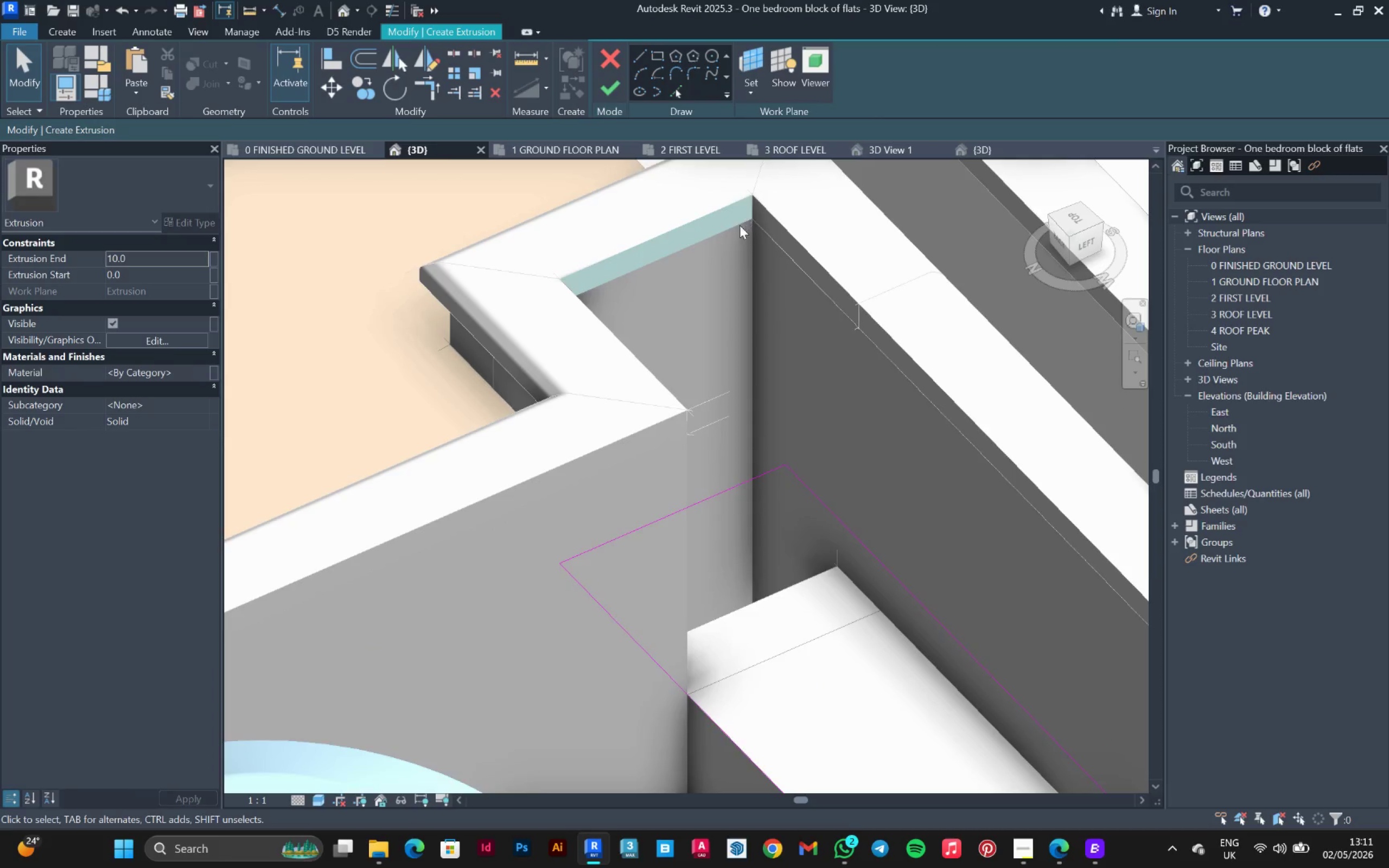 
scroll: coordinate [740, 225], scroll_direction: up, amount: 4.0
 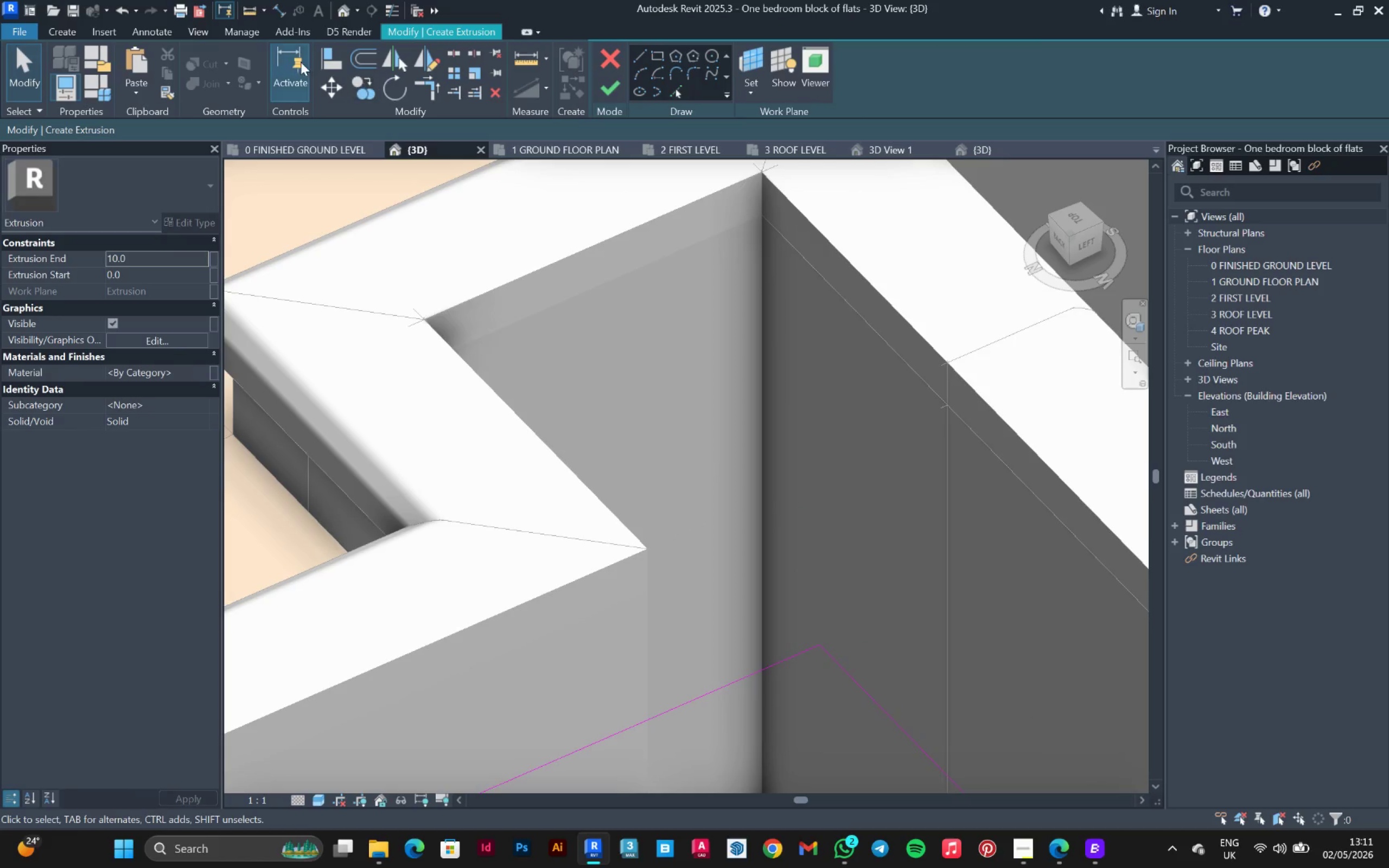 
left_click([333, 60])
 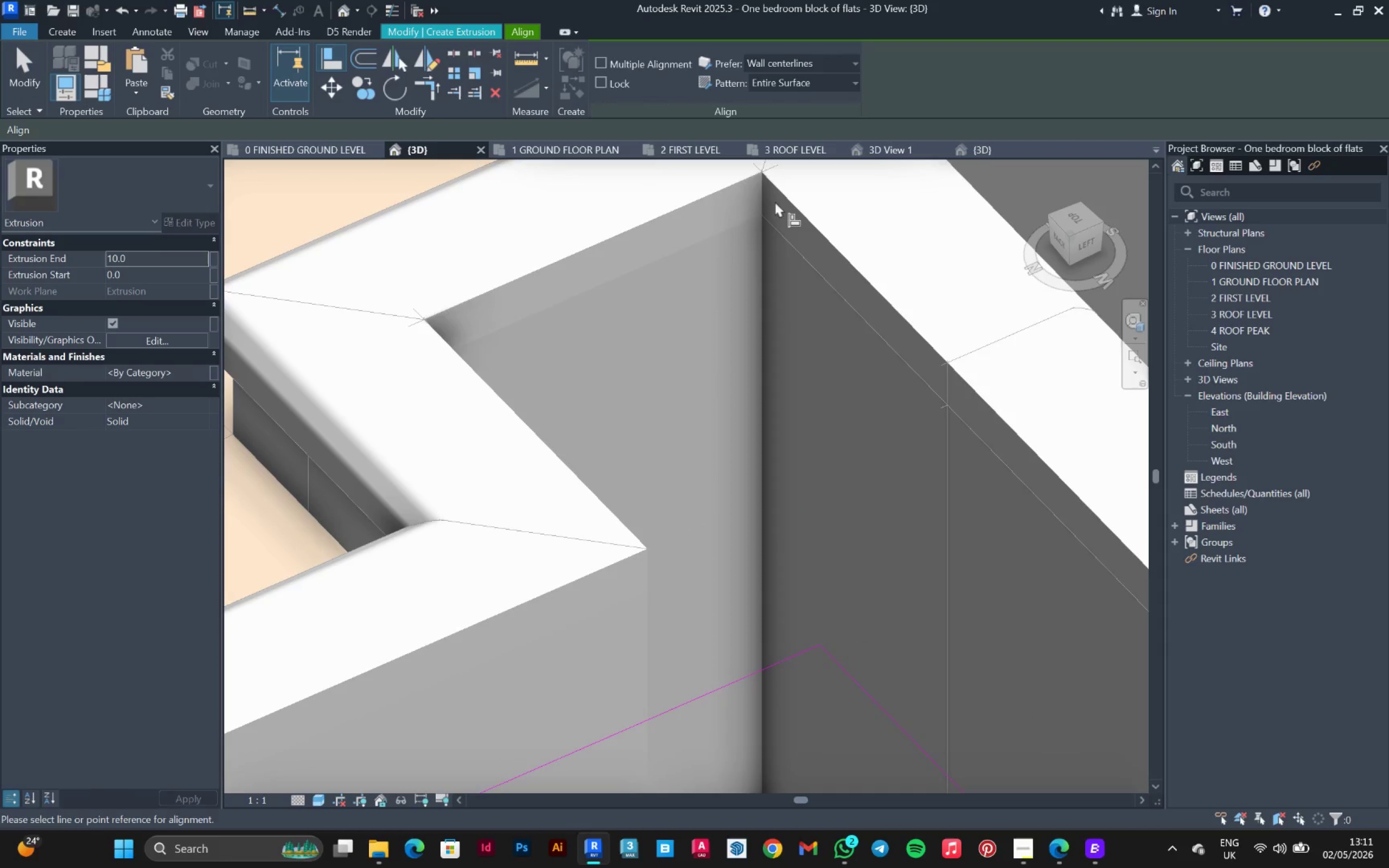 
left_click([764, 206])
 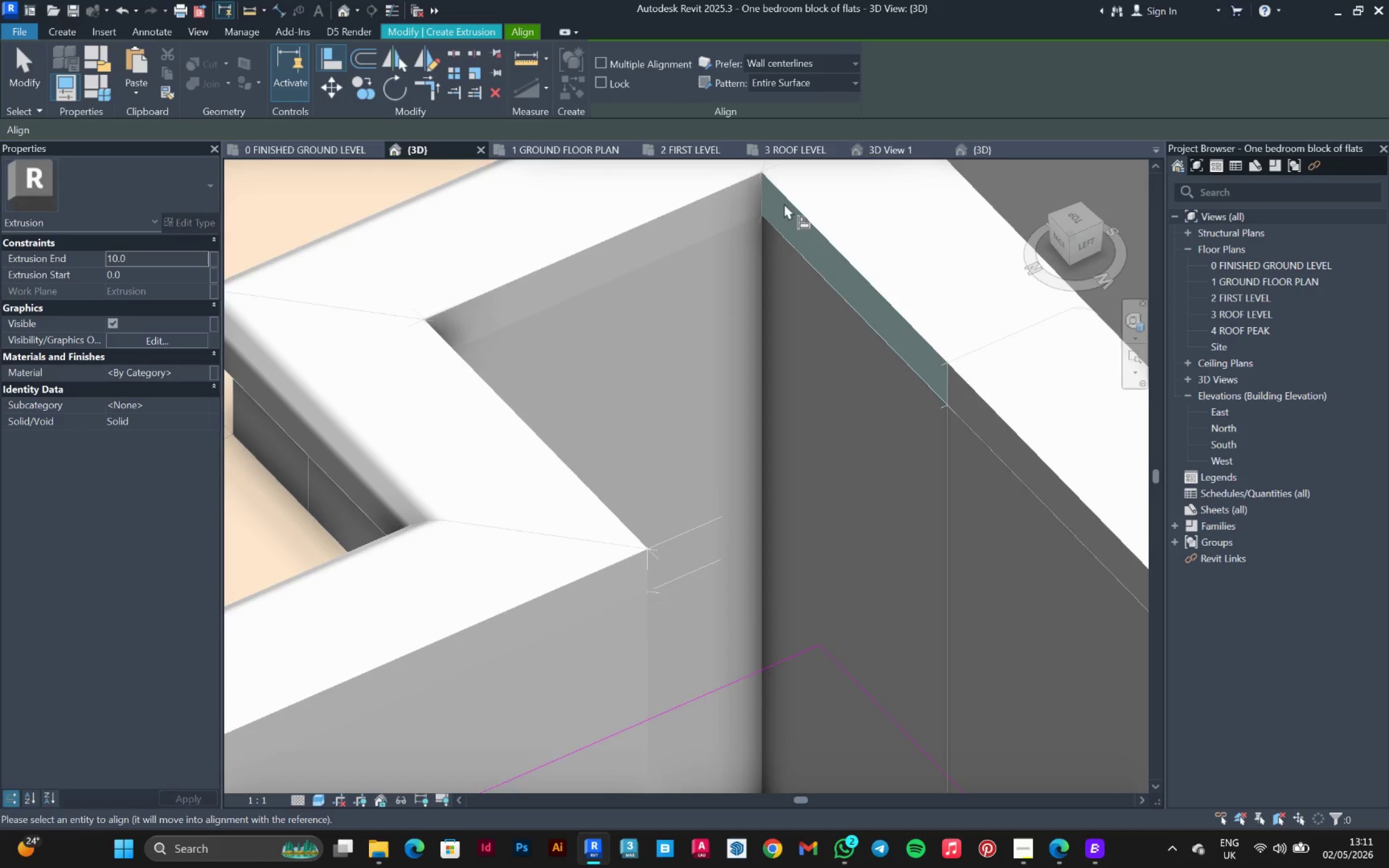 
scroll: coordinate [784, 203], scroll_direction: down, amount: 4.0
 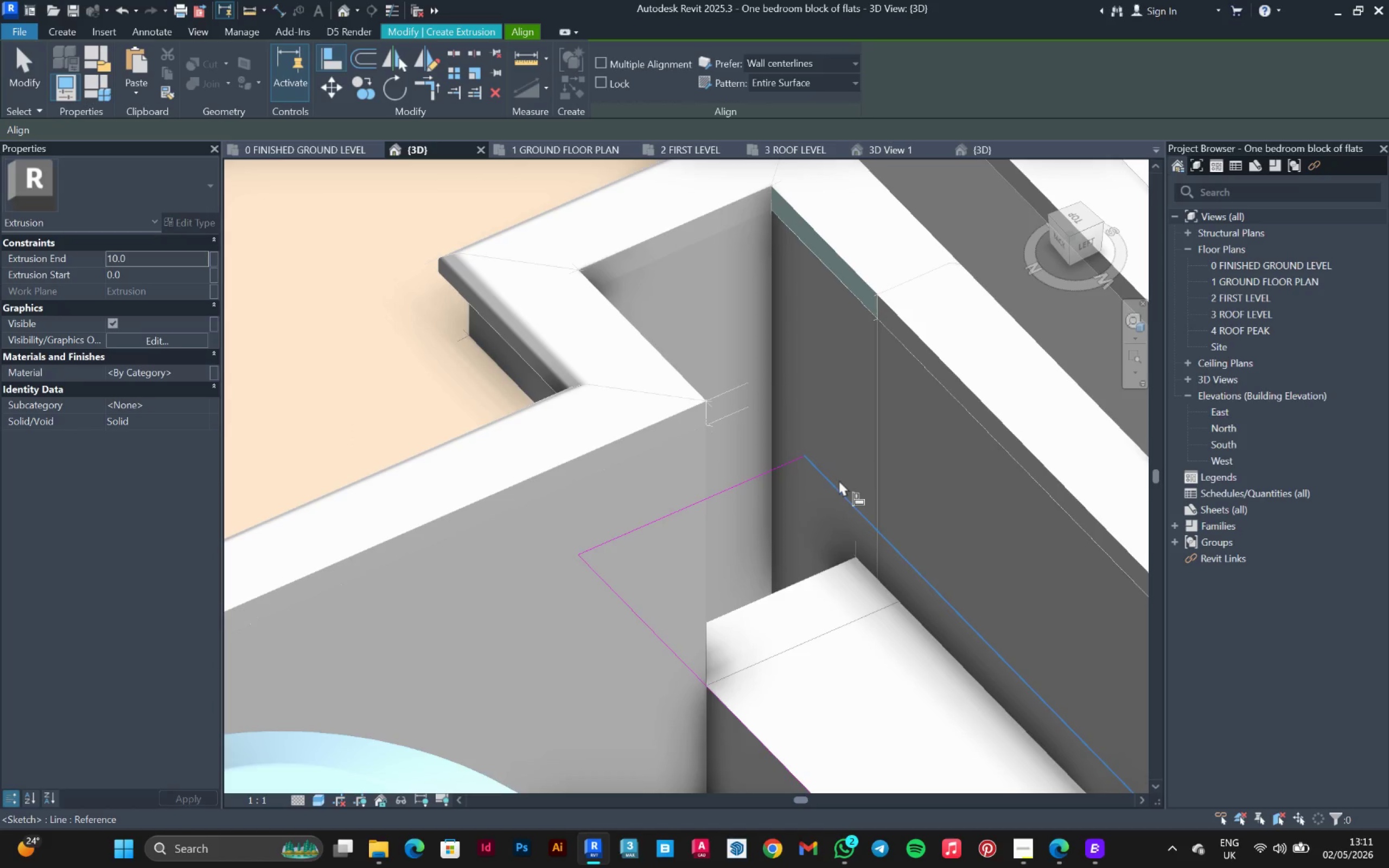 
left_click([837, 490])
 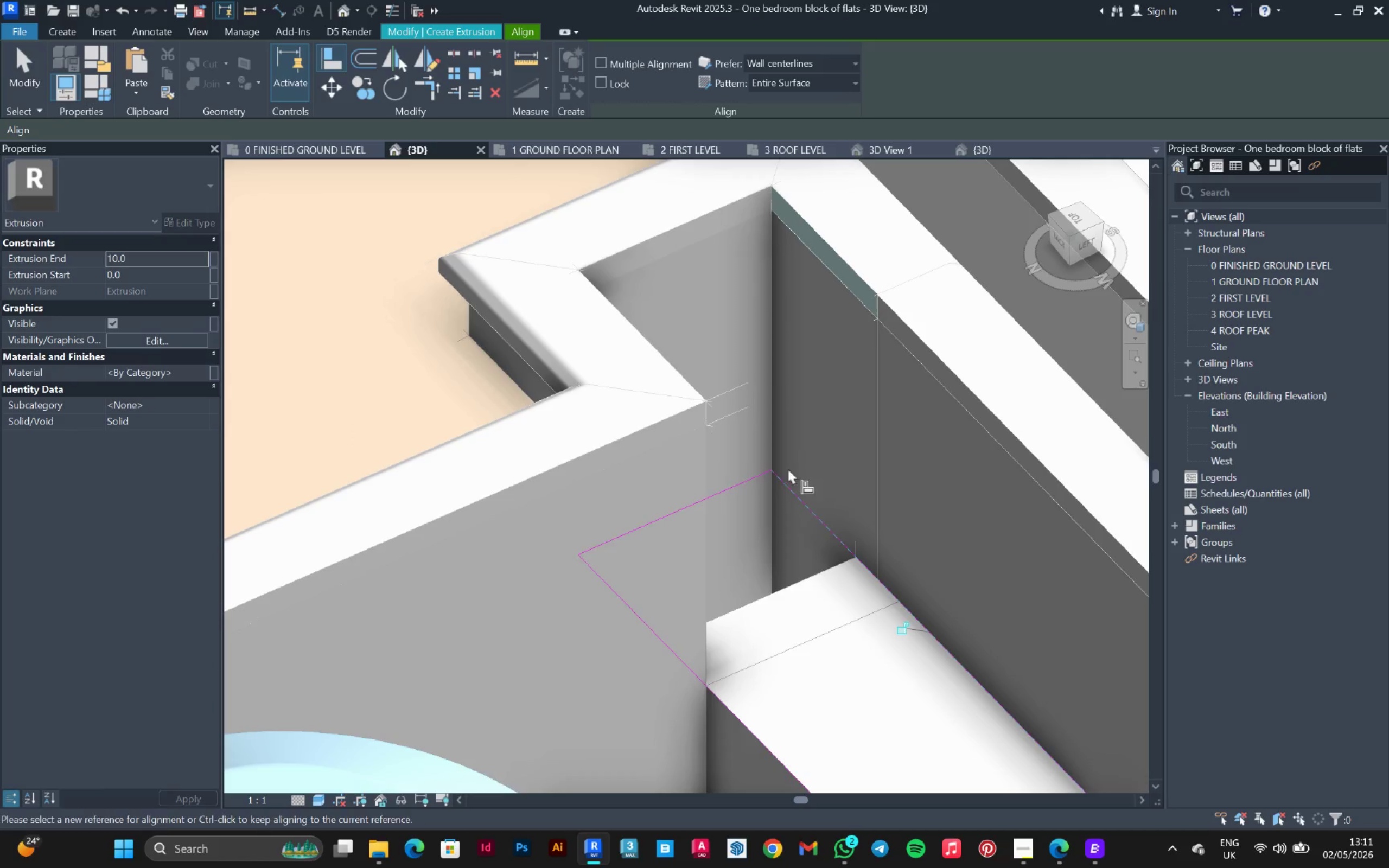 
key(Escape)
 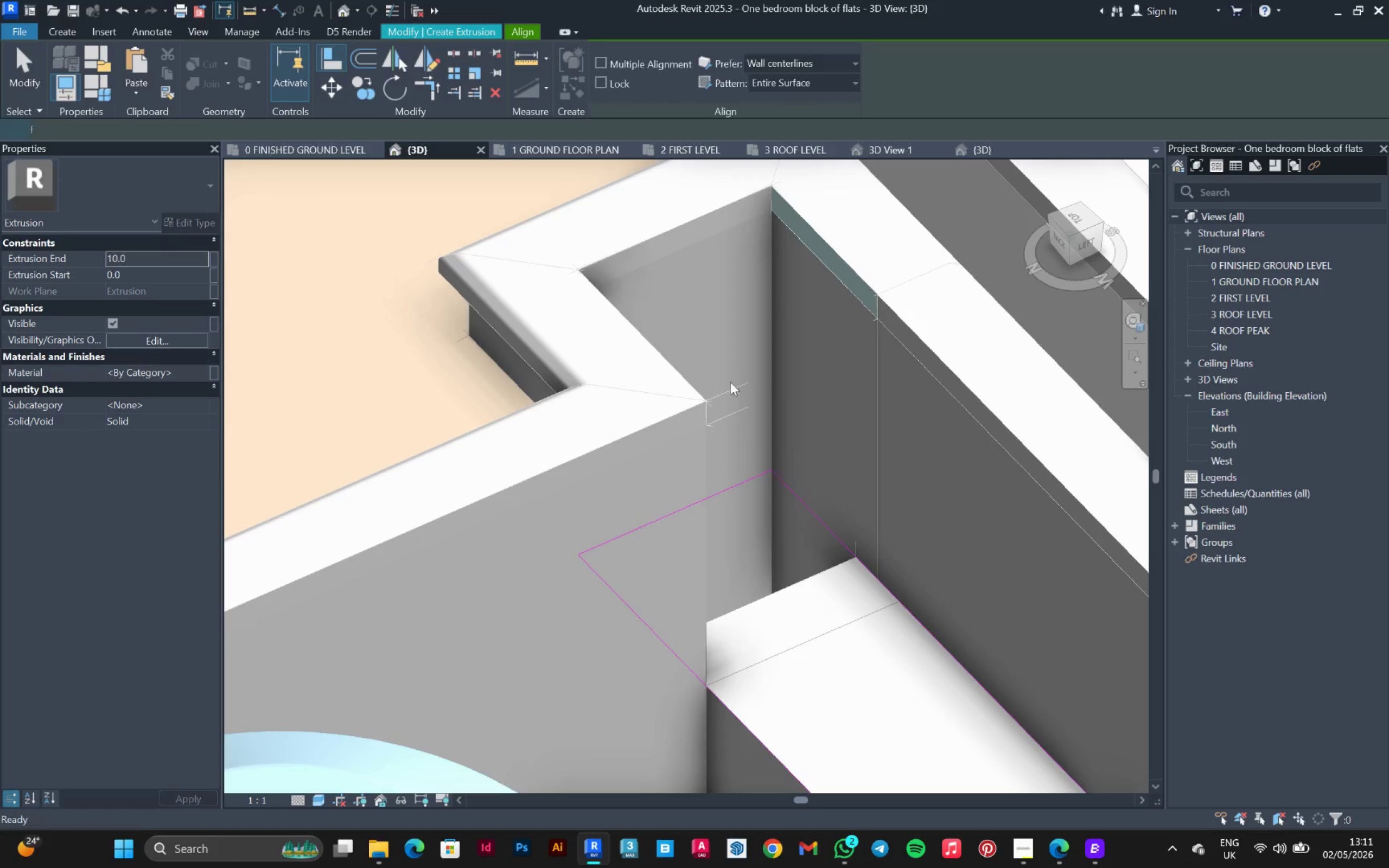 
key(Escape)
 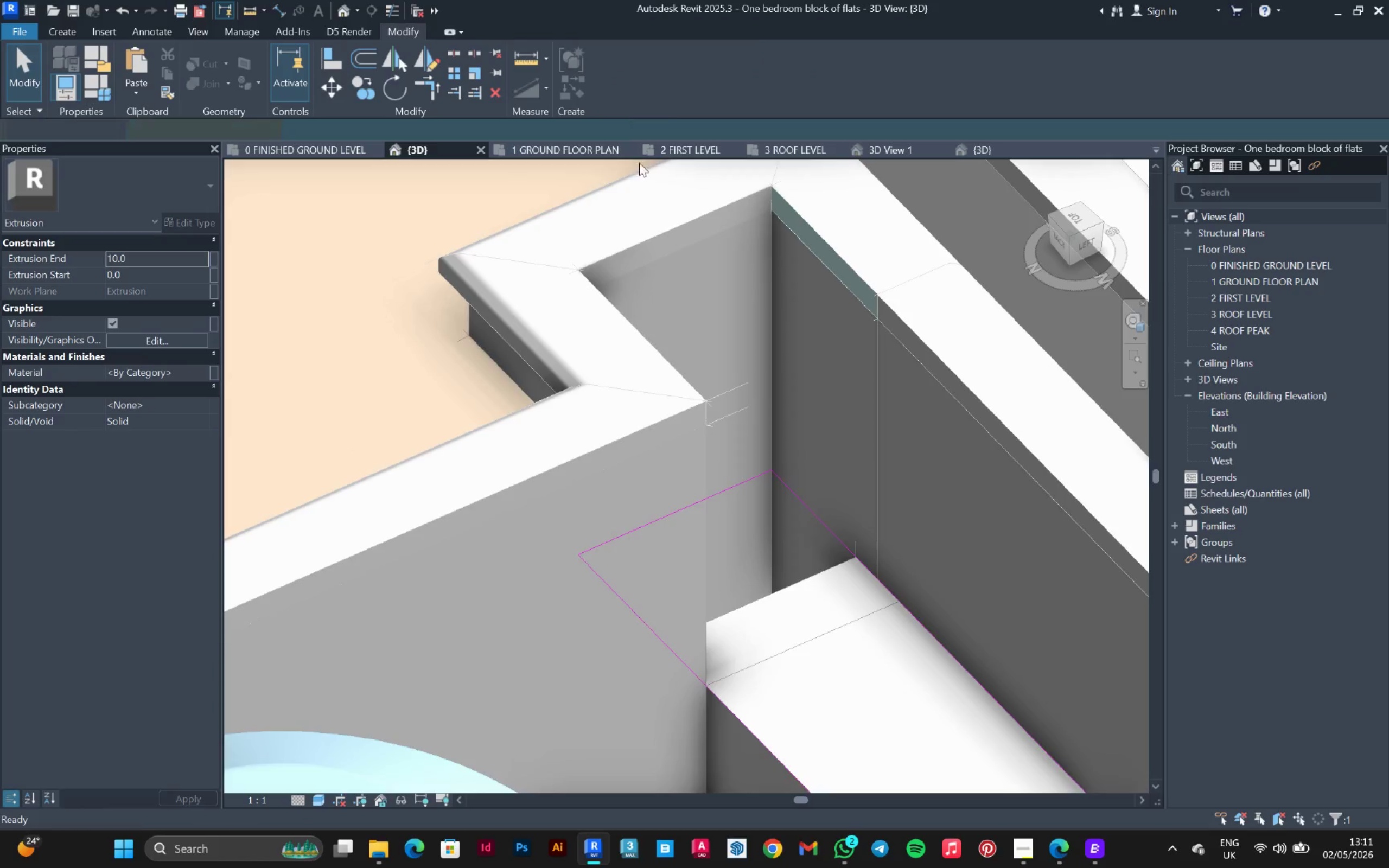 
scroll: coordinate [628, 347], scroll_direction: down, amount: 3.0
 